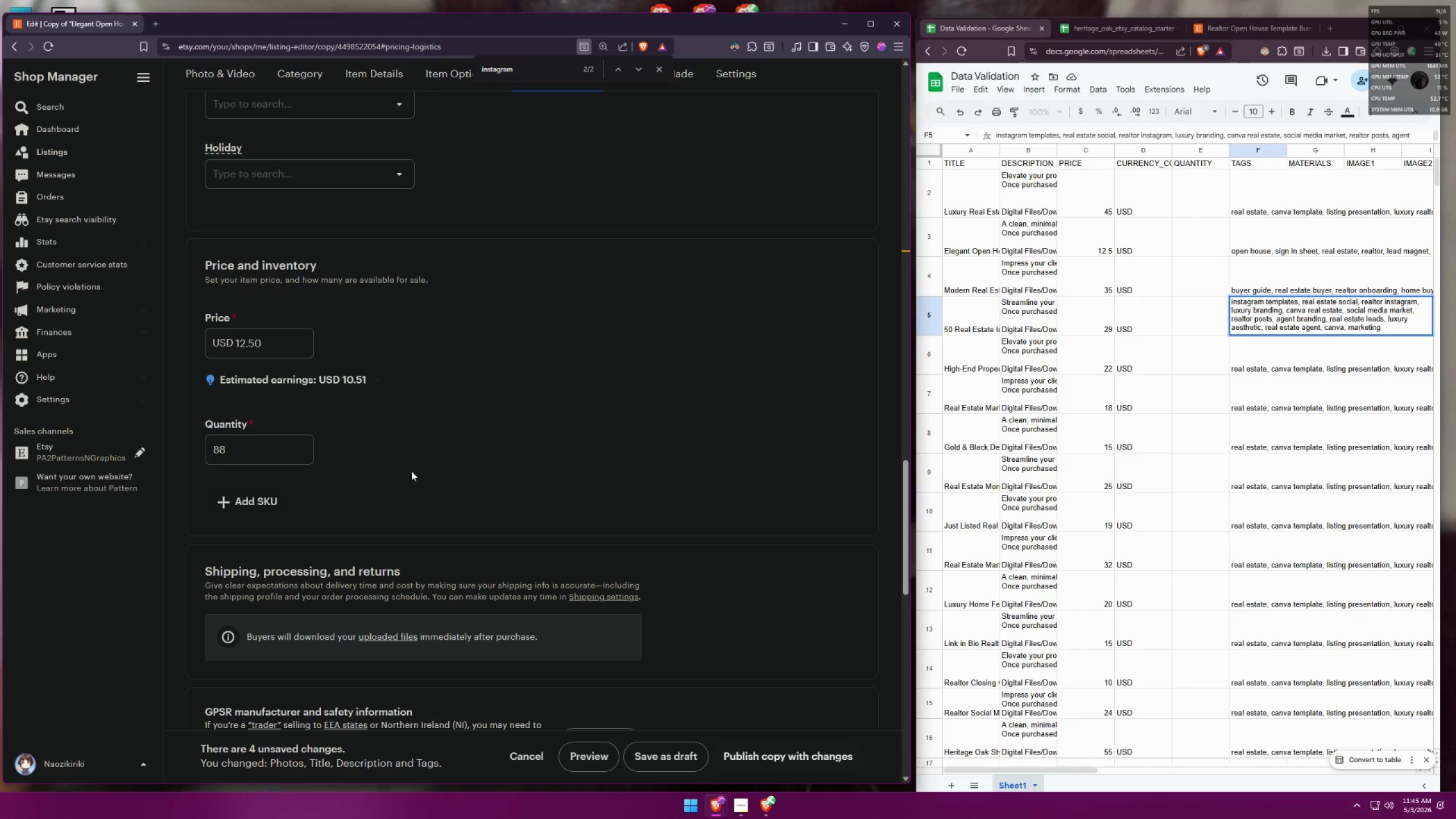 
left_click_drag(start_coordinate=[278, 344], to_coordinate=[188, 342])
 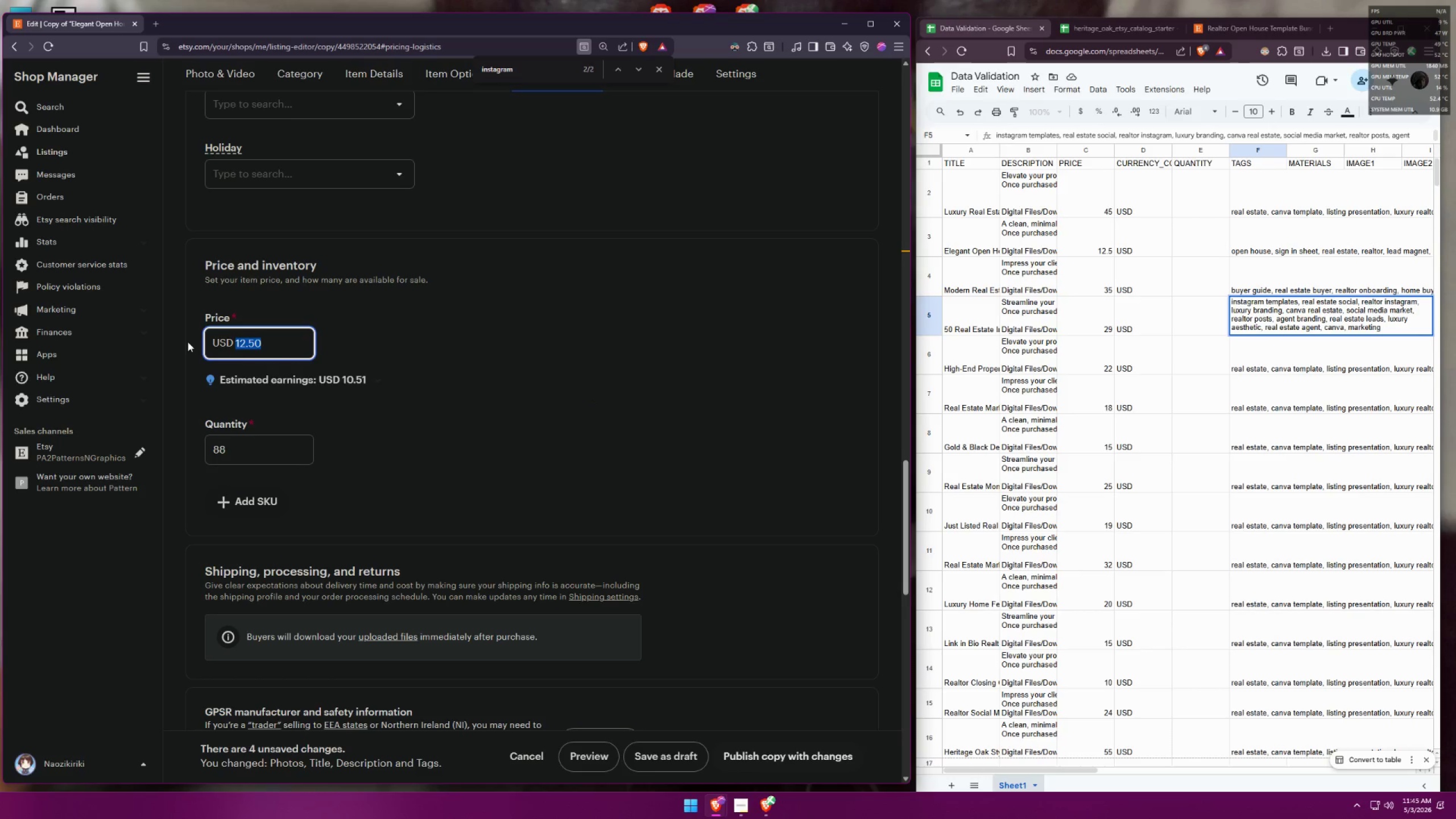 
type(29)
 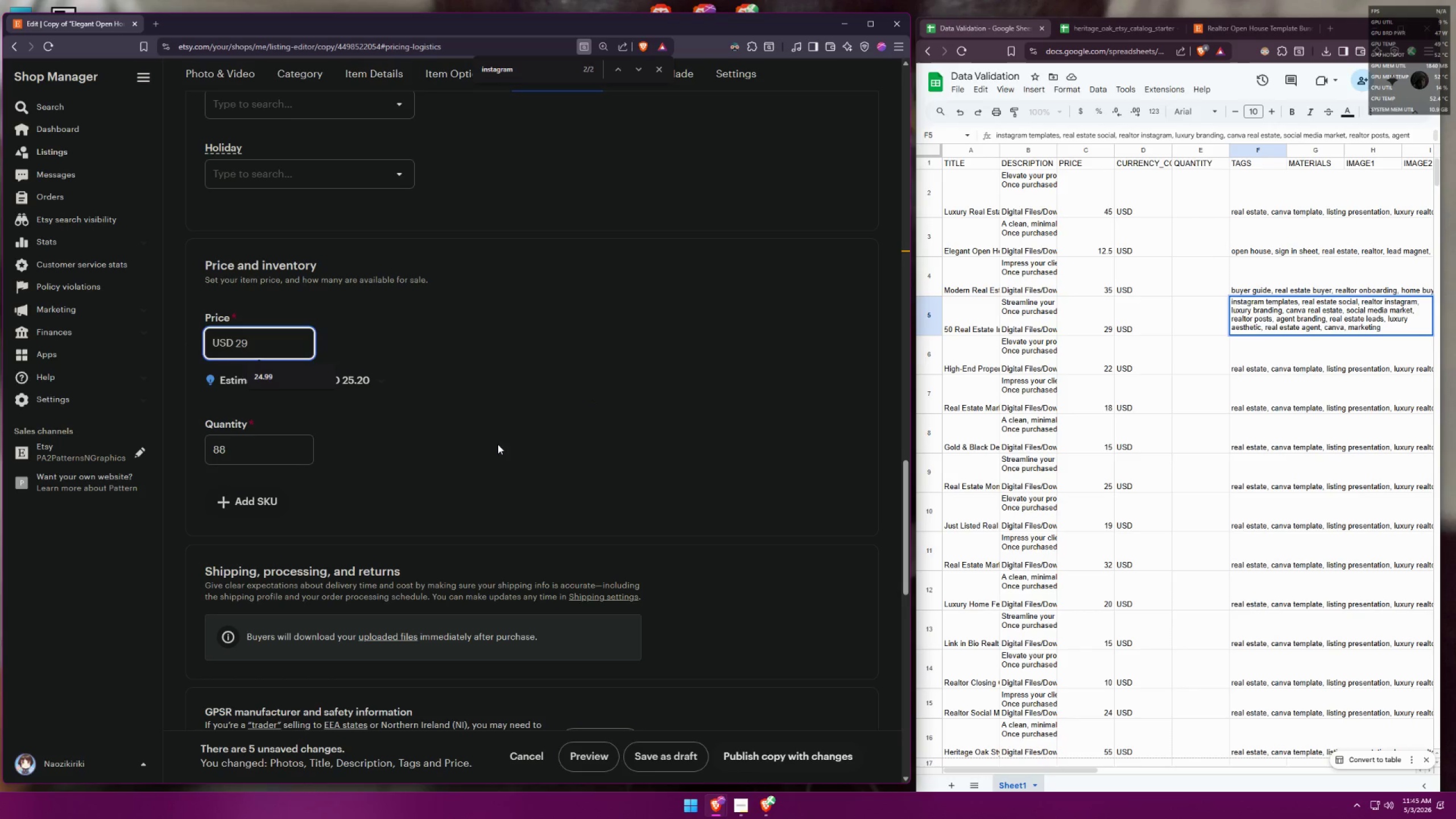 
left_click([551, 421])
 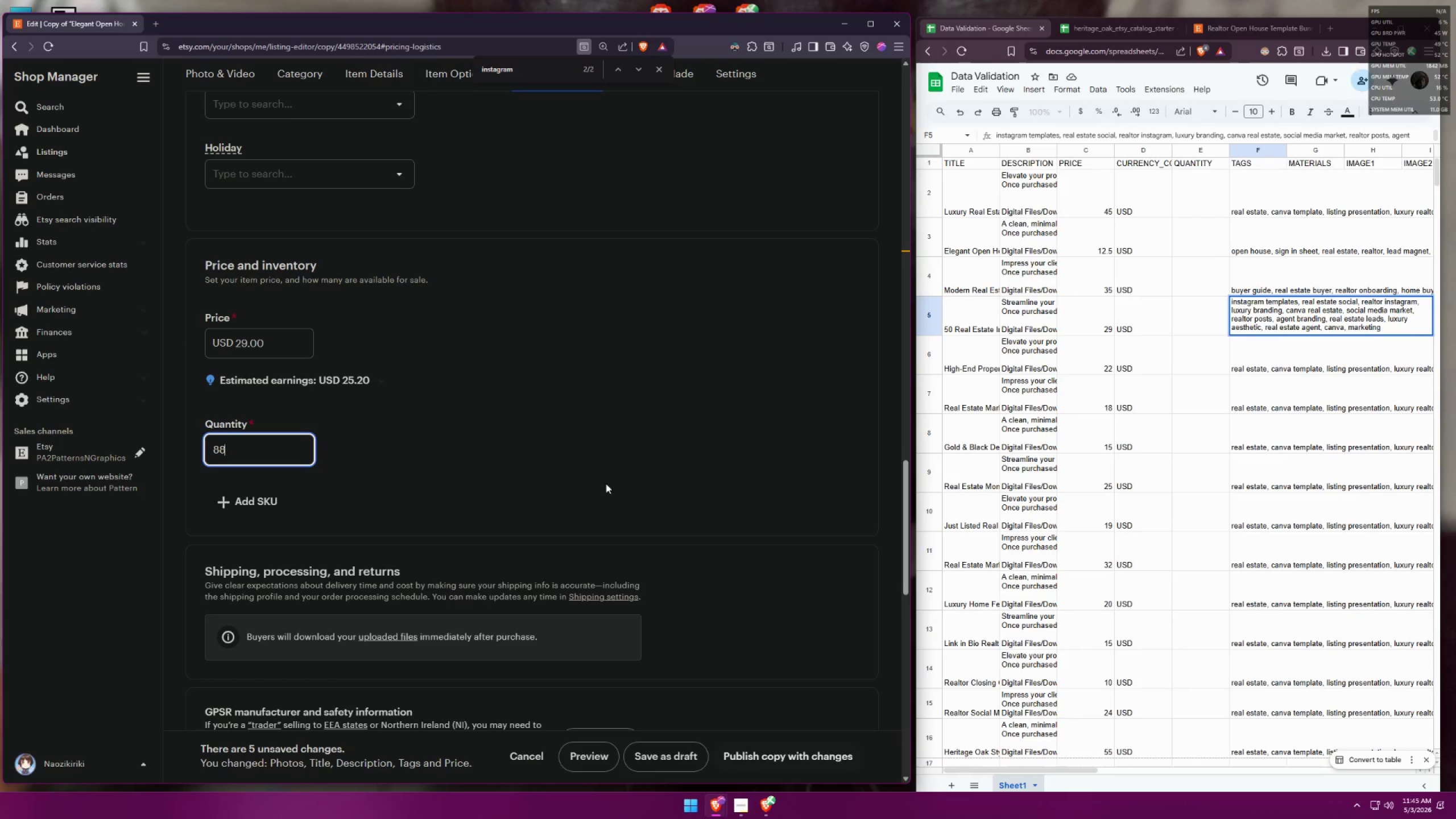 
scroll: coordinate [618, 438], scroll_direction: down, amount: 18.0
 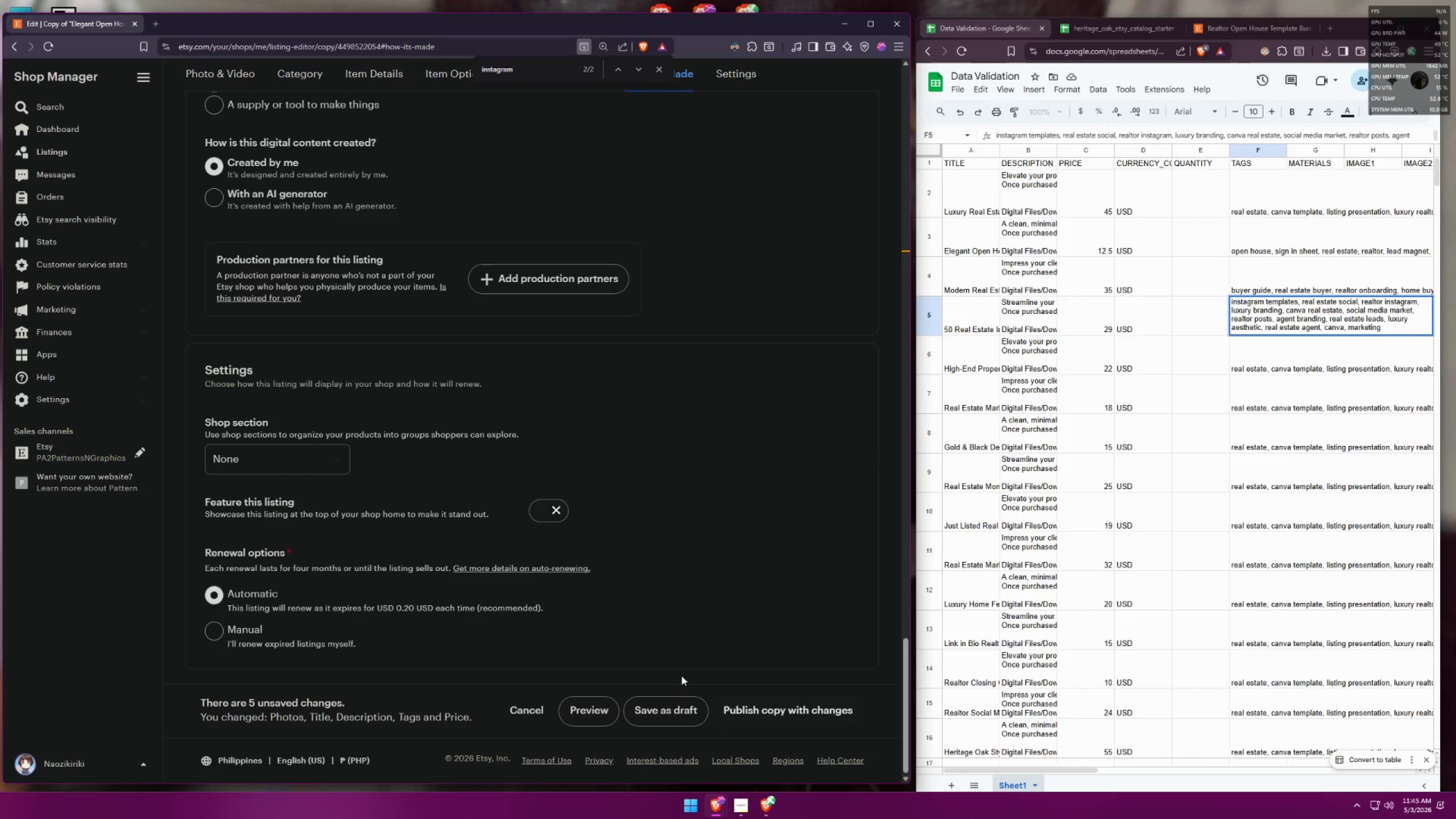 
left_click([664, 705])
 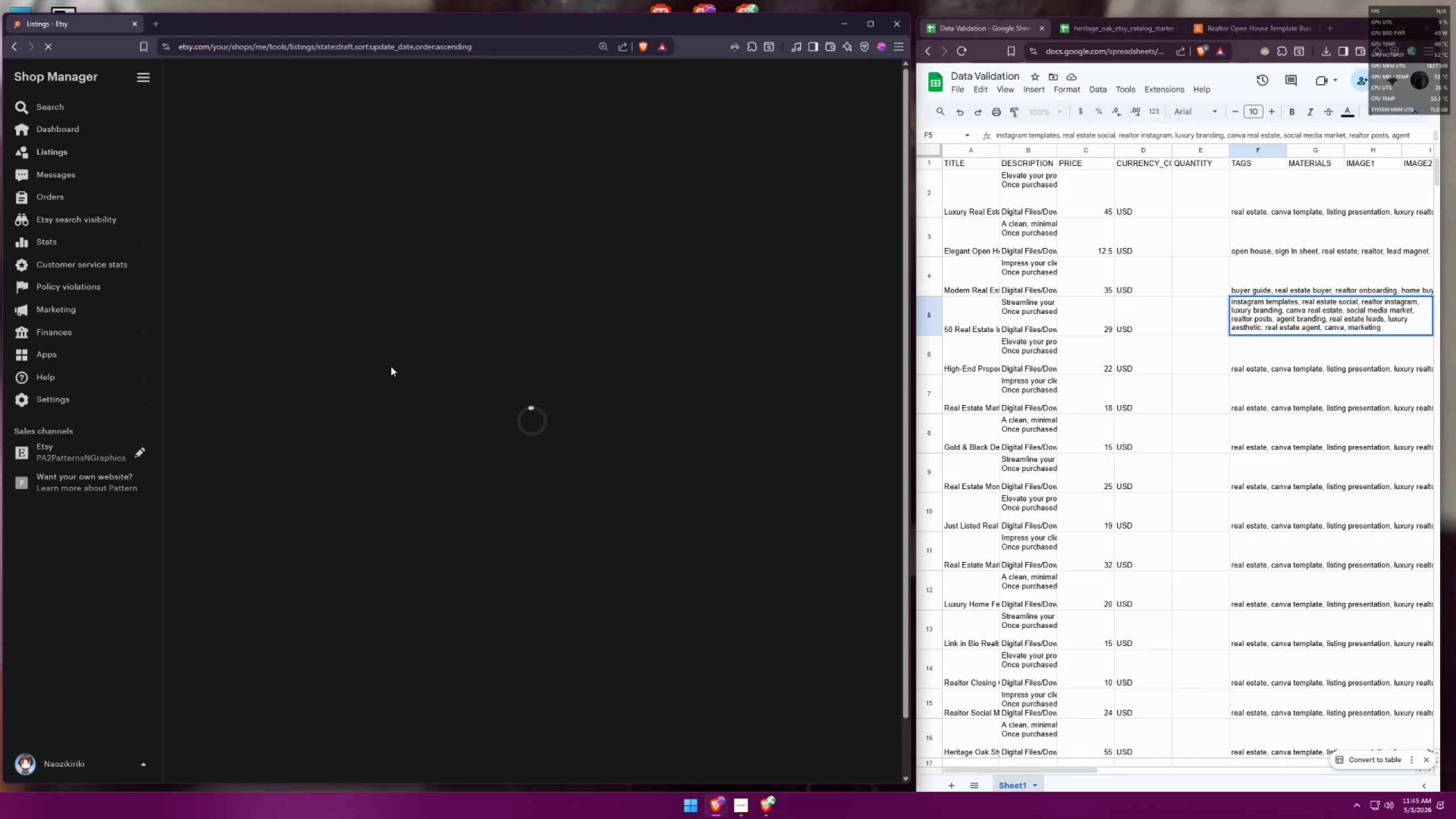 
wait(6.66)
 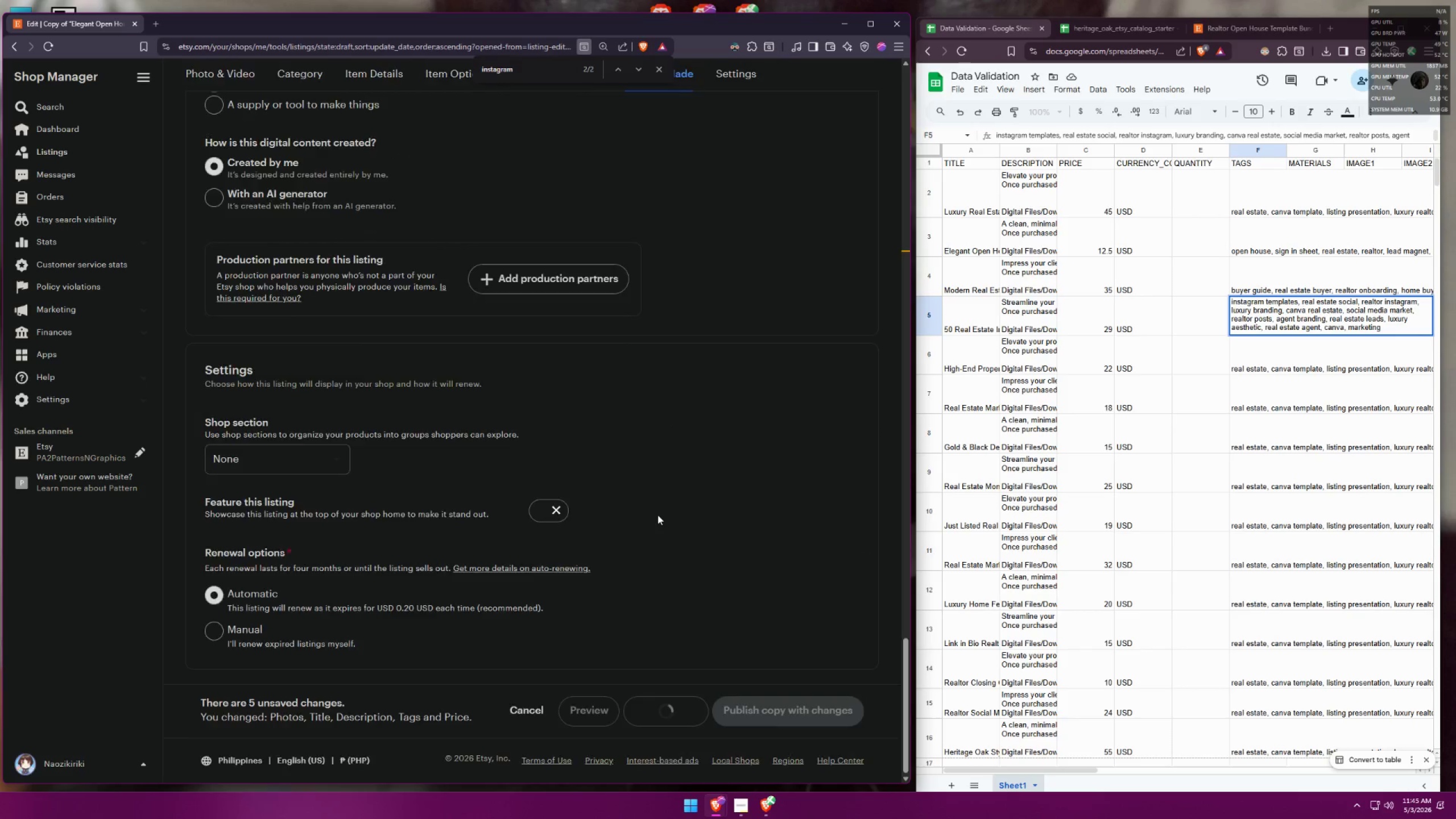 
left_click([47, 46])
 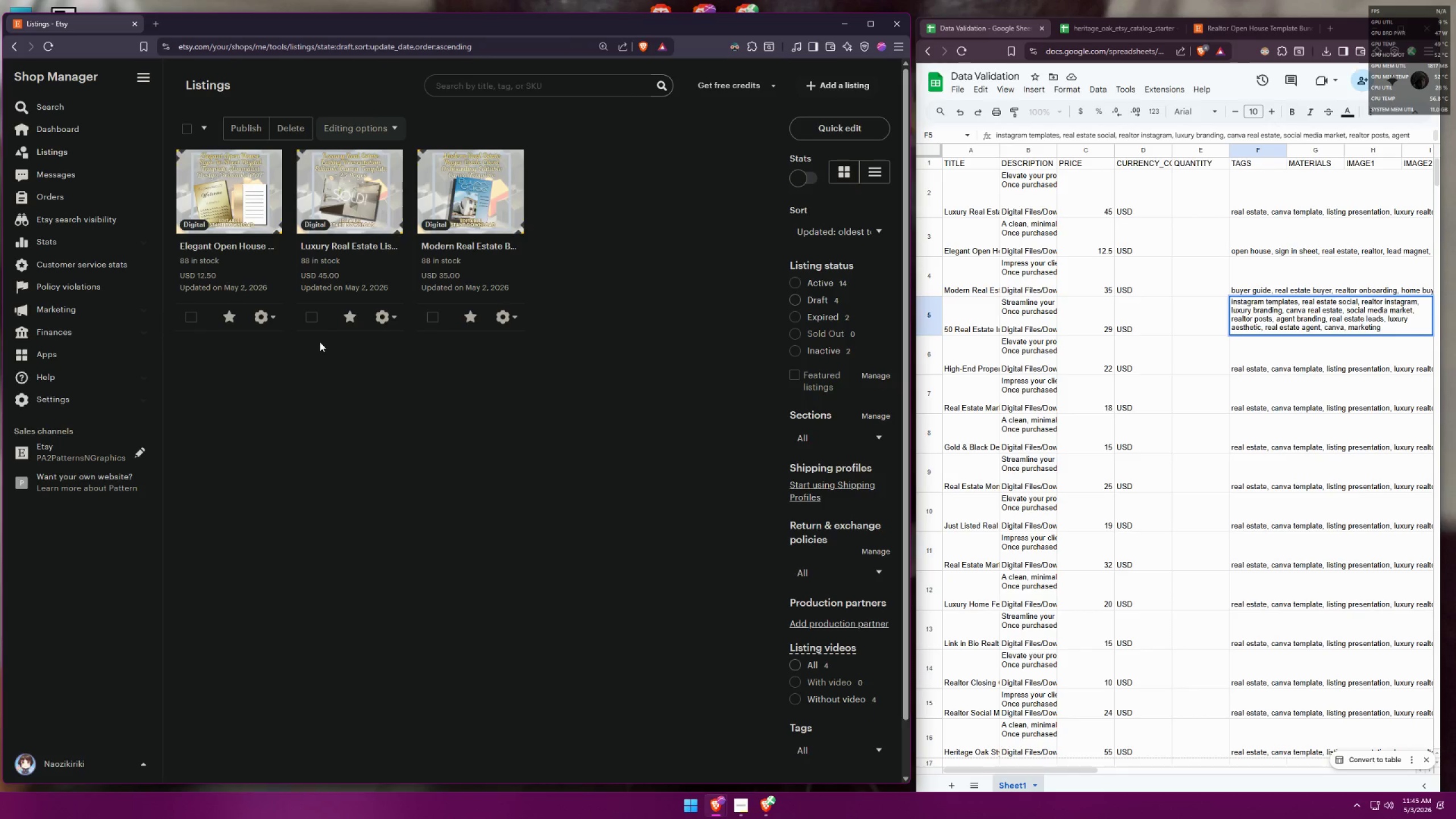 
left_click([271, 310])
 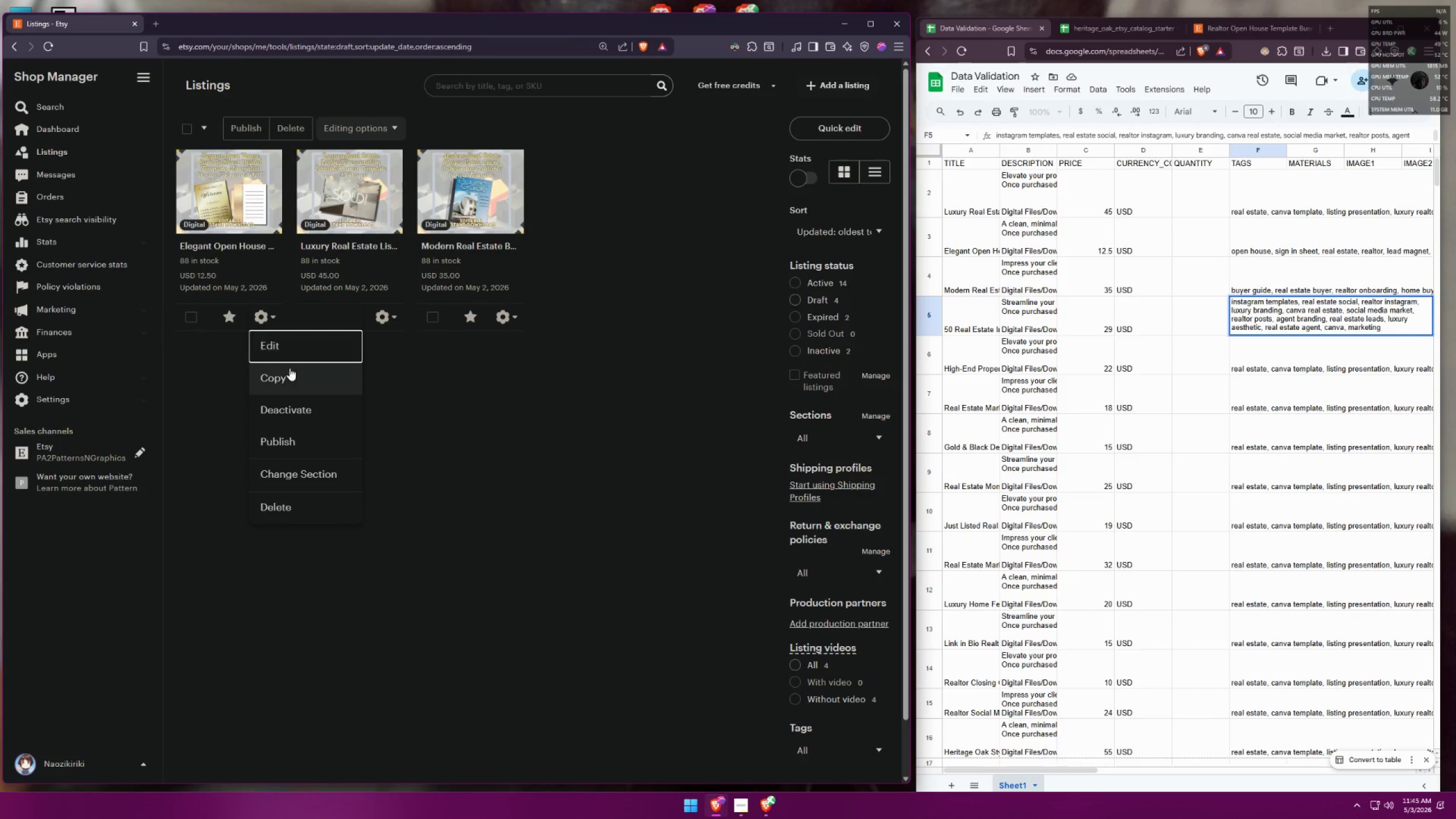 
left_click([289, 373])
 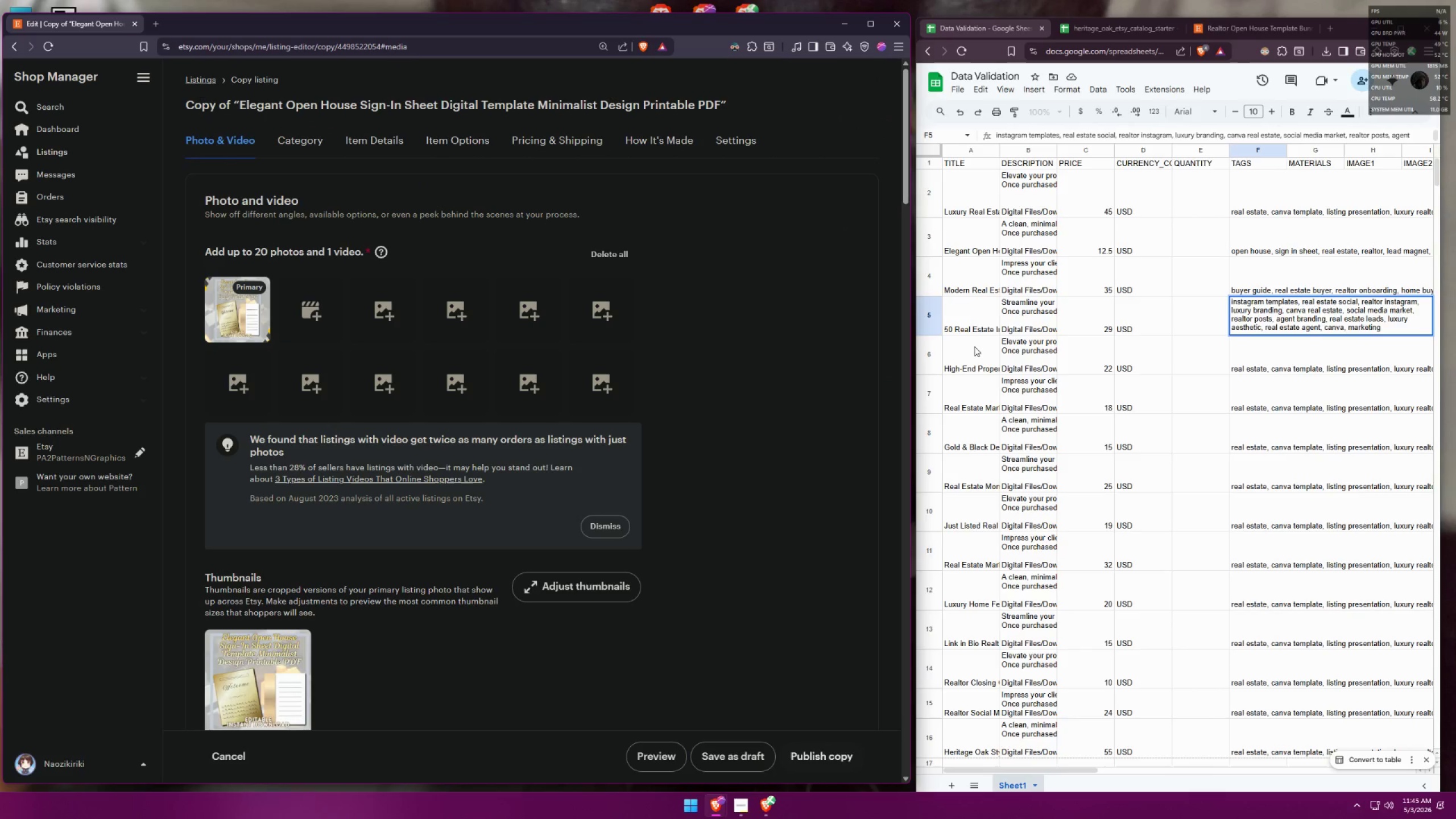 
key(Control+ControlLeft)
 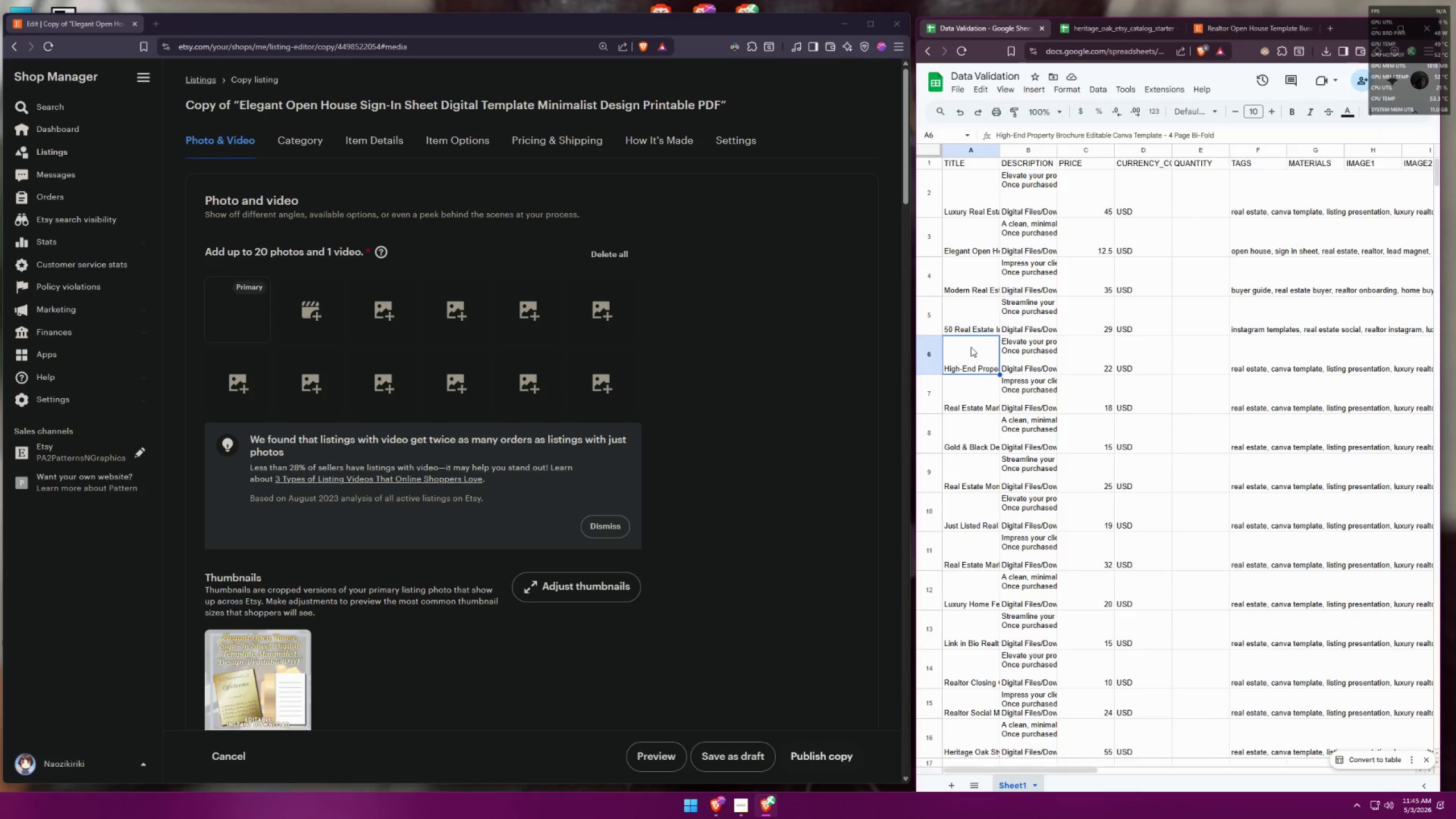 
key(Control+C)
 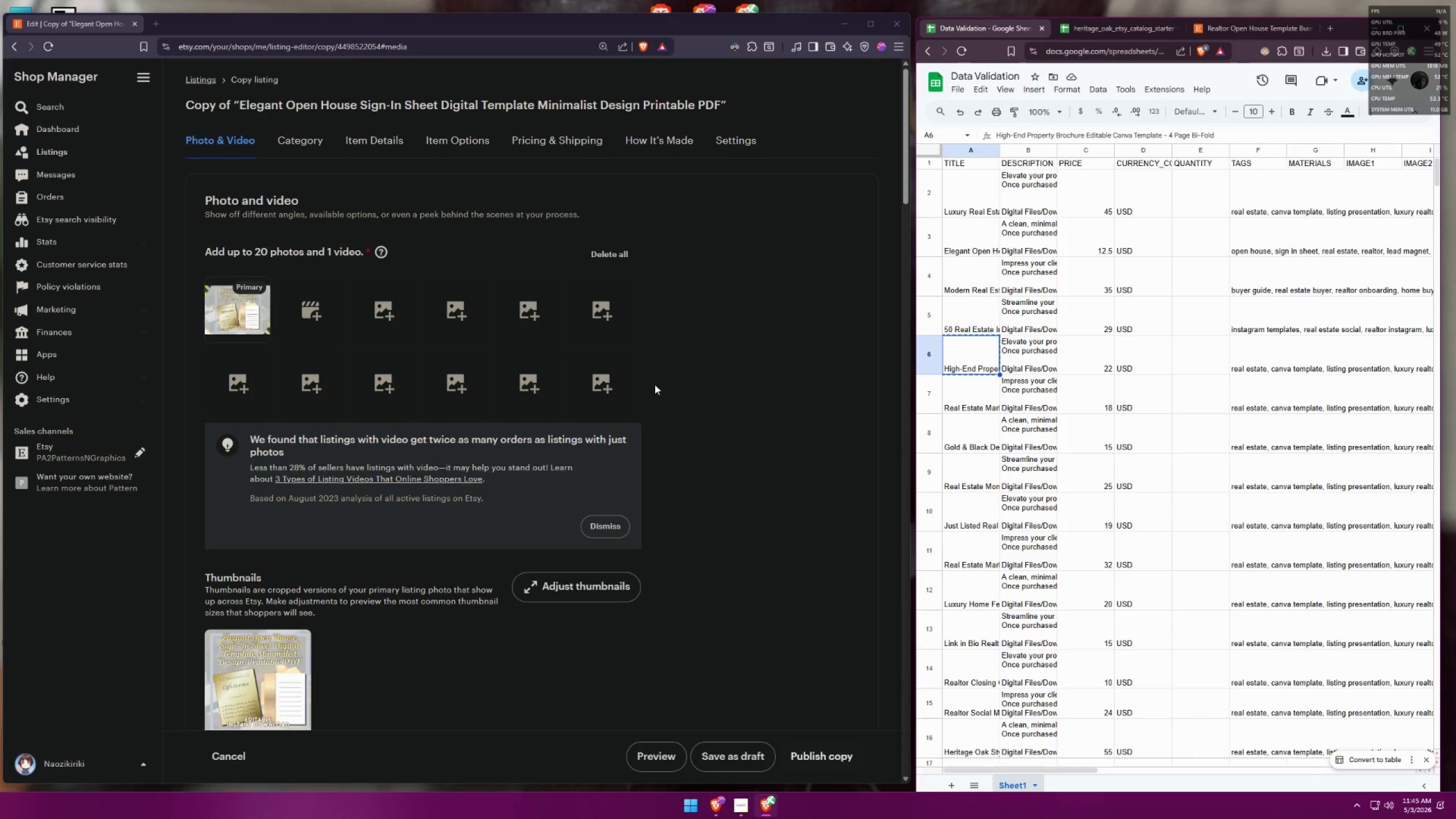 
scroll: coordinate [664, 387], scroll_direction: down, amount: 8.0
 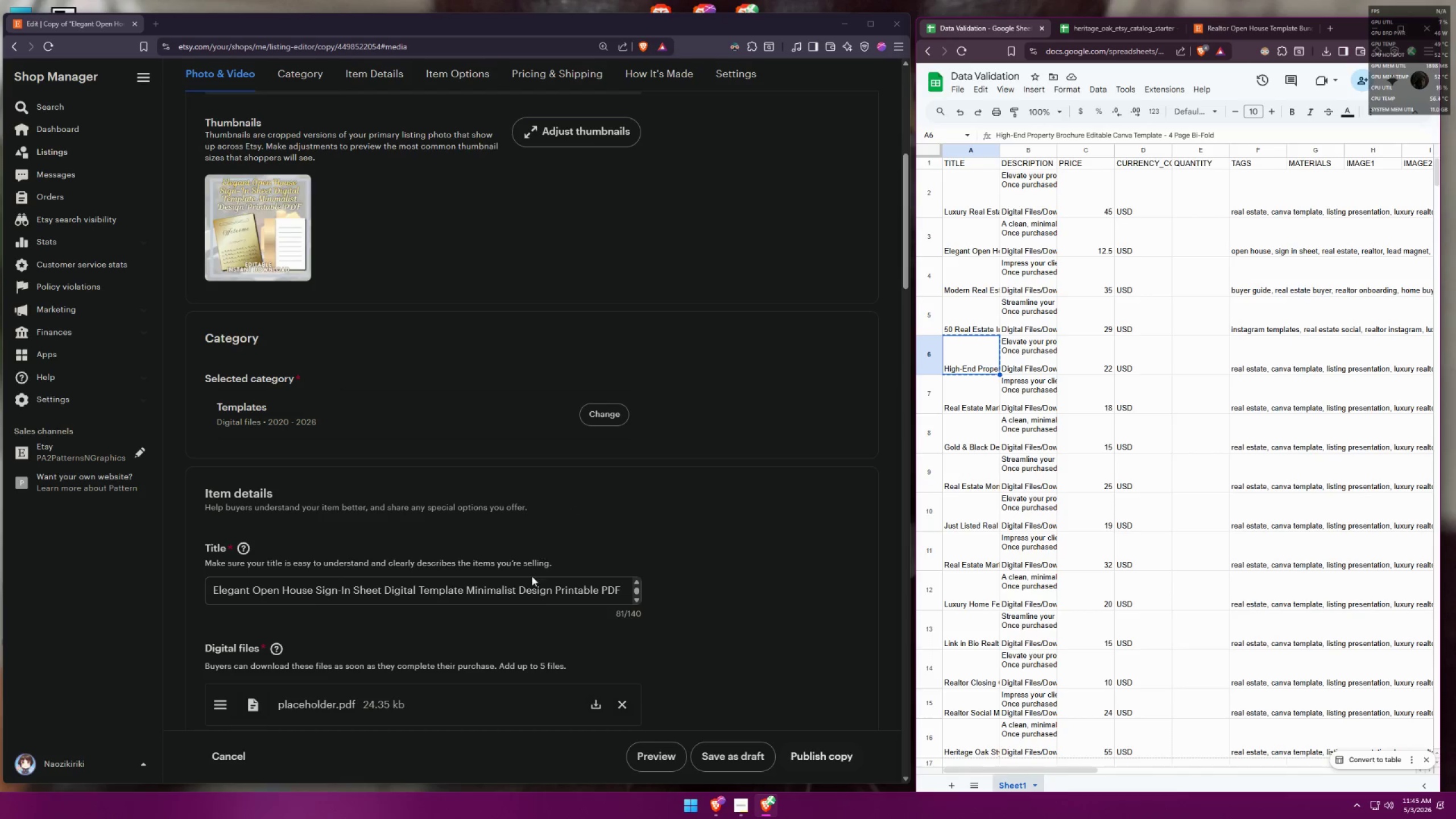 
left_click([528, 596])
 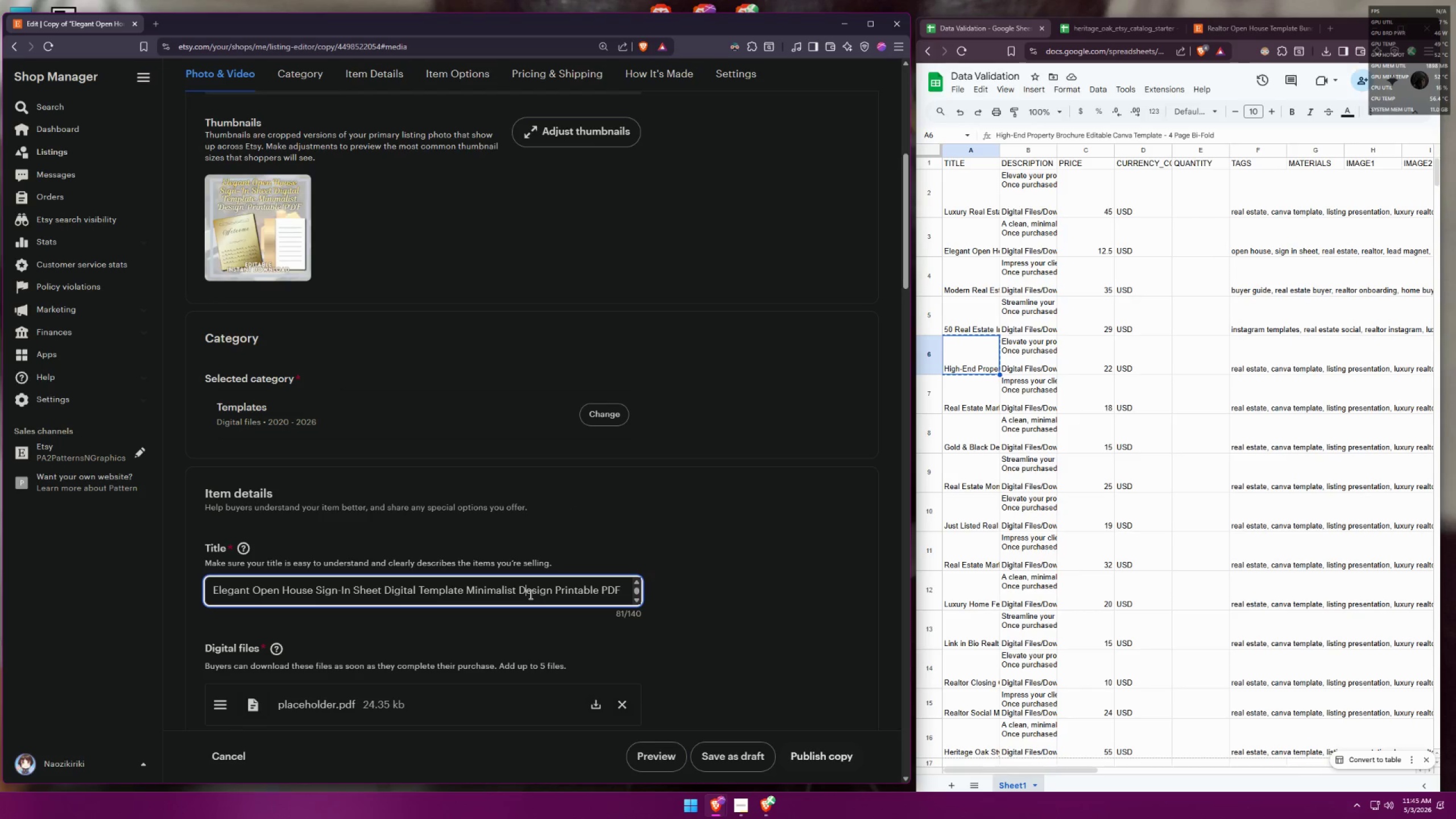 
key(Control+A)
 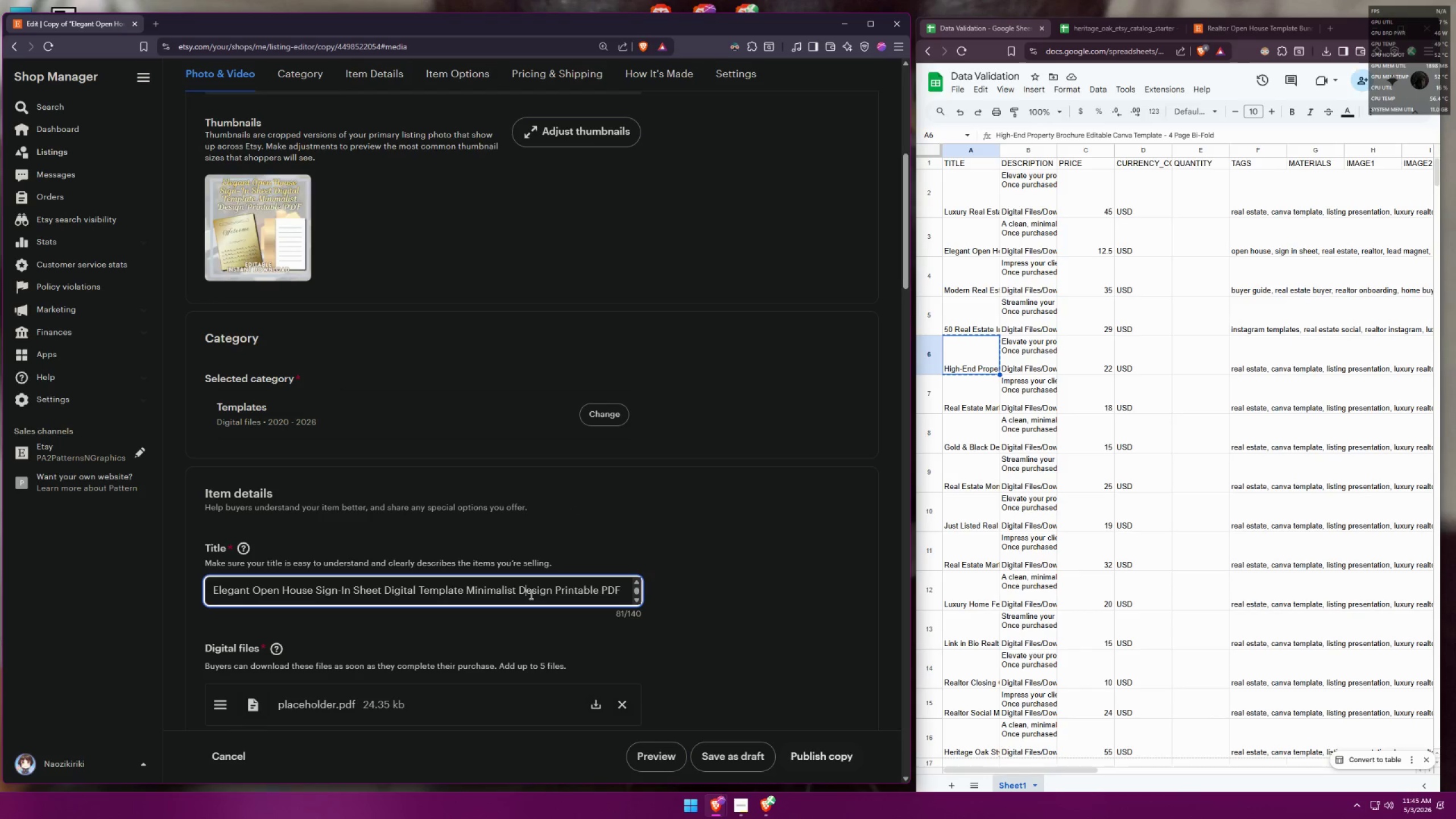 
key(Control+V)
 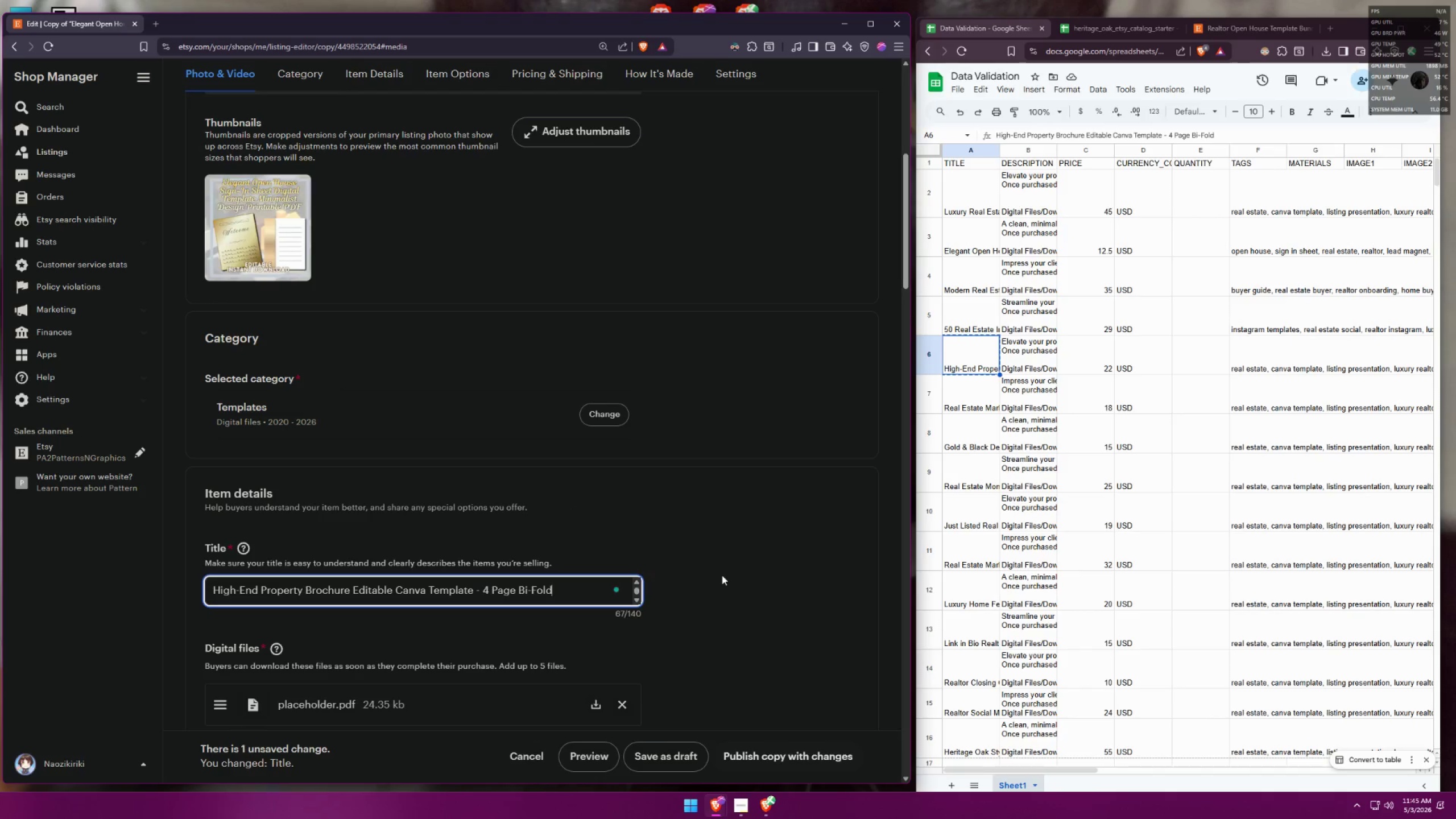 
left_click([722, 575])
 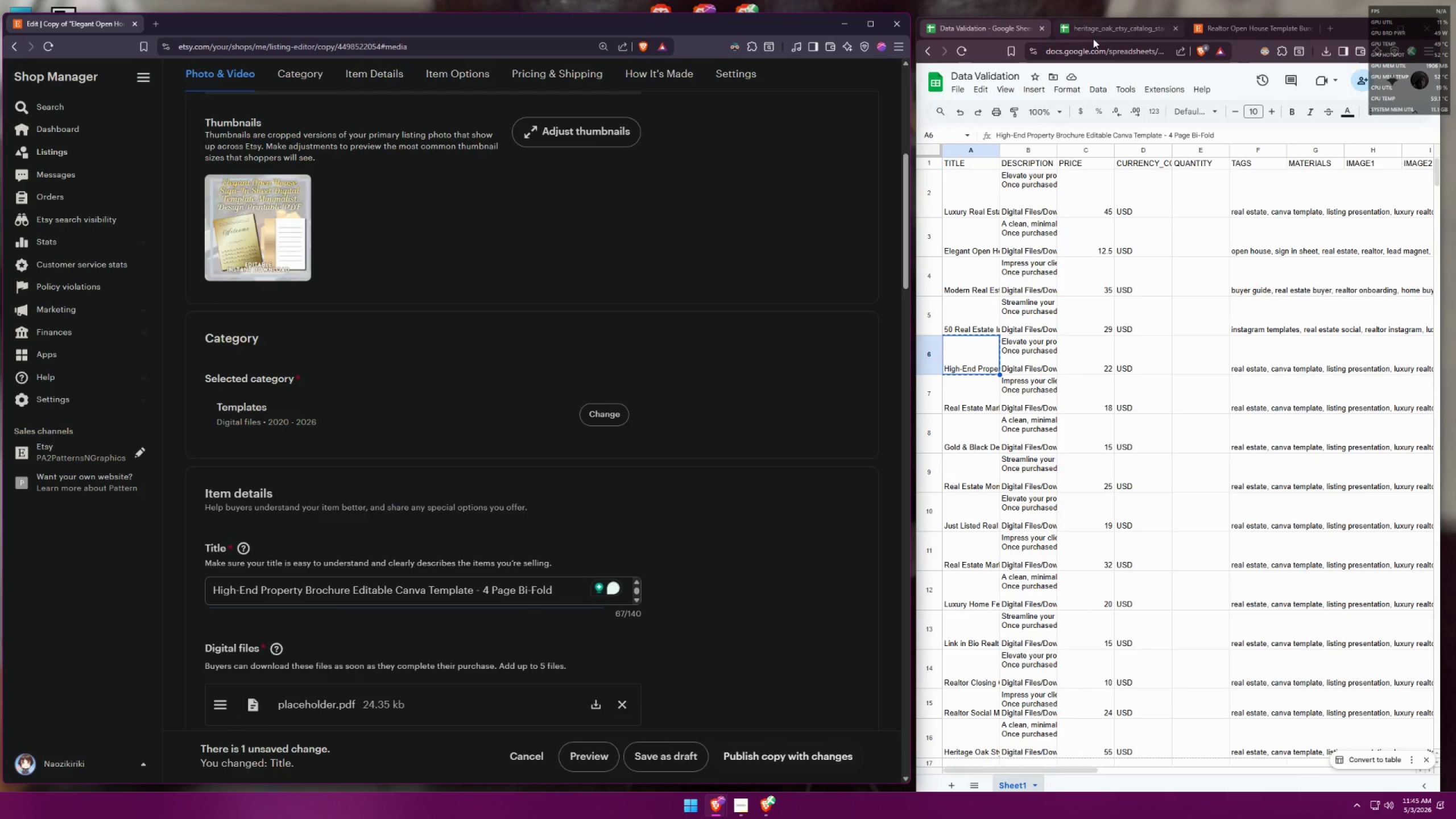 
left_click([1094, 38])
 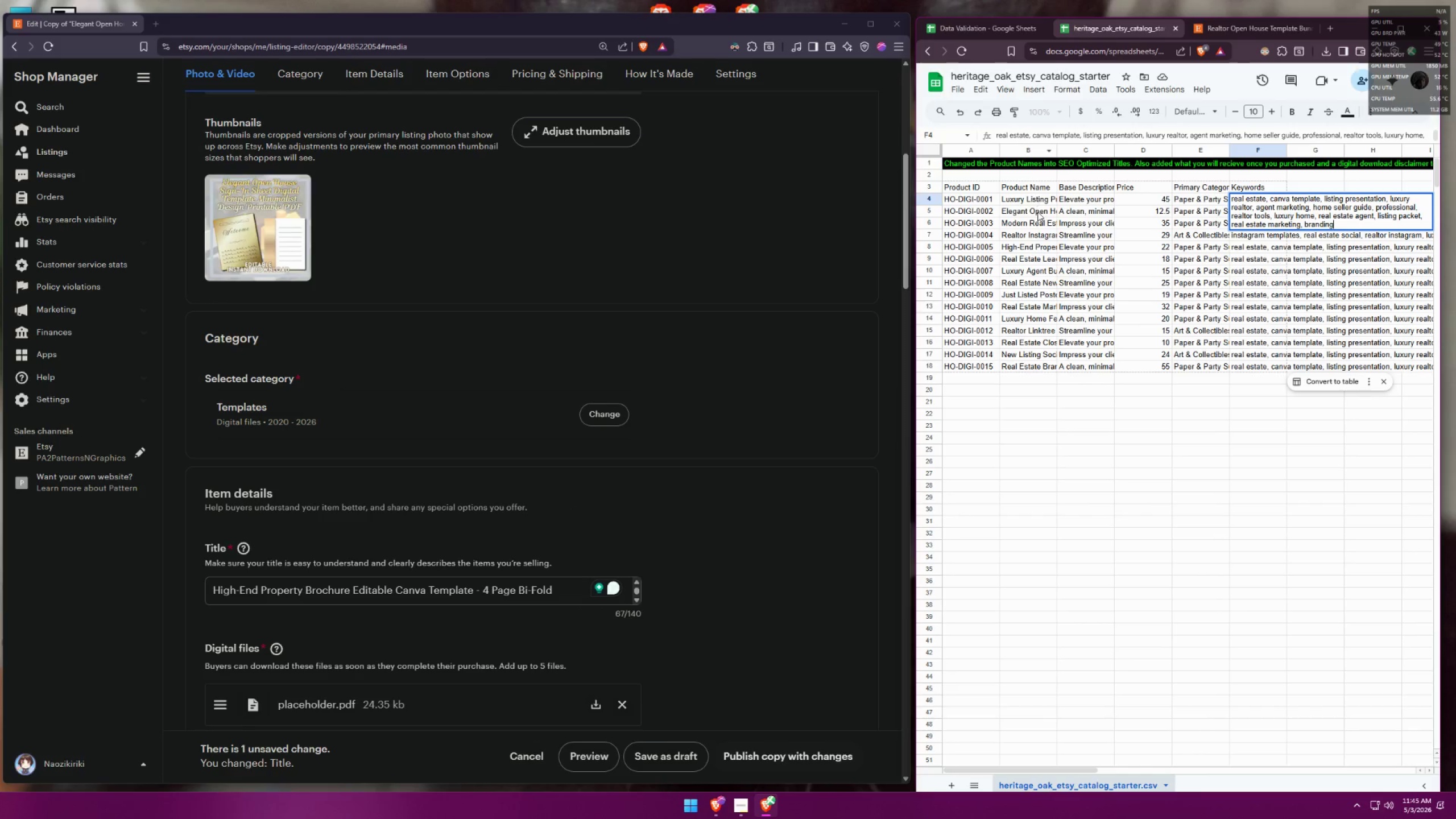 
left_click([1035, 246])
 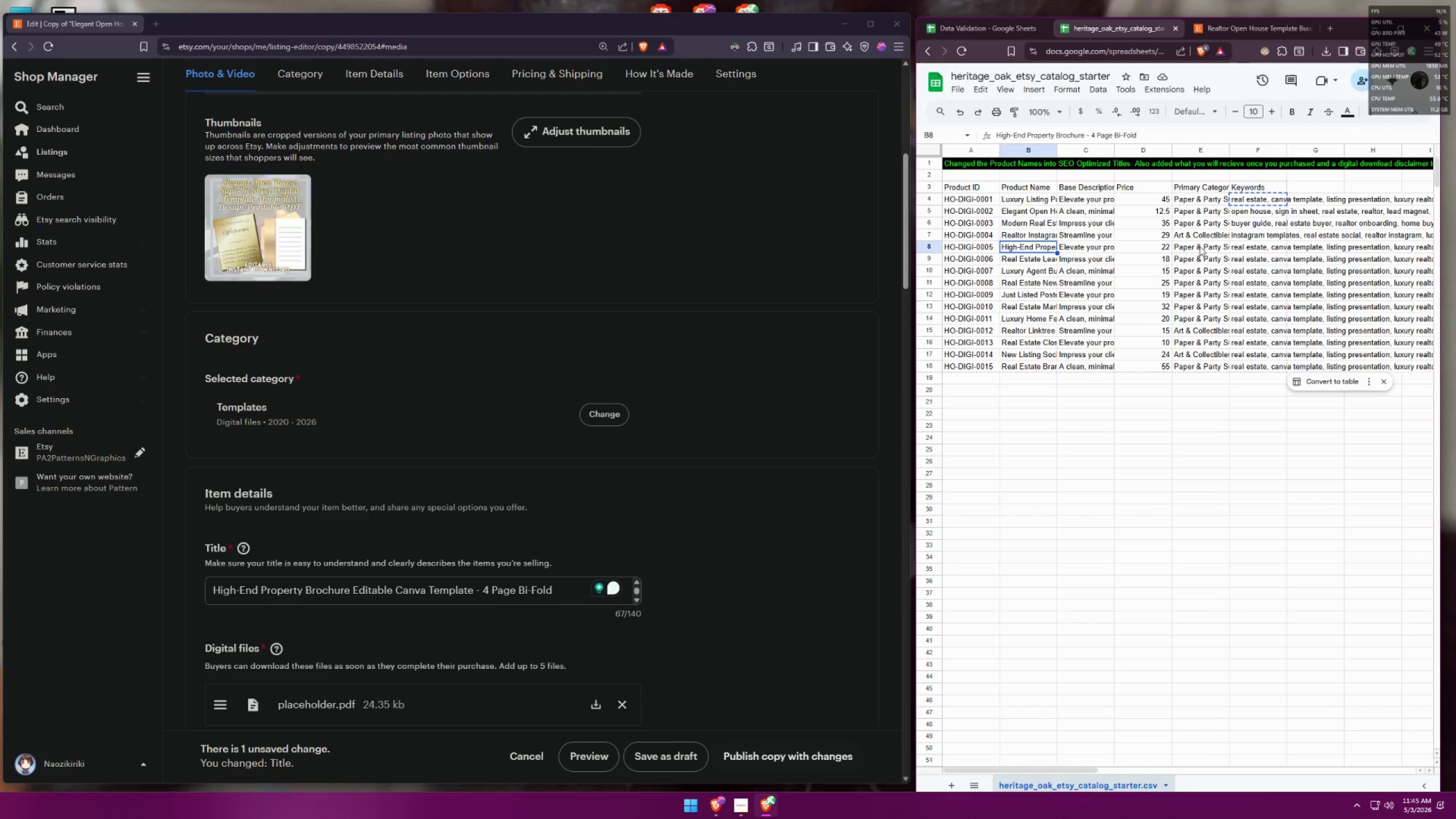 
double_click([1200, 246])
 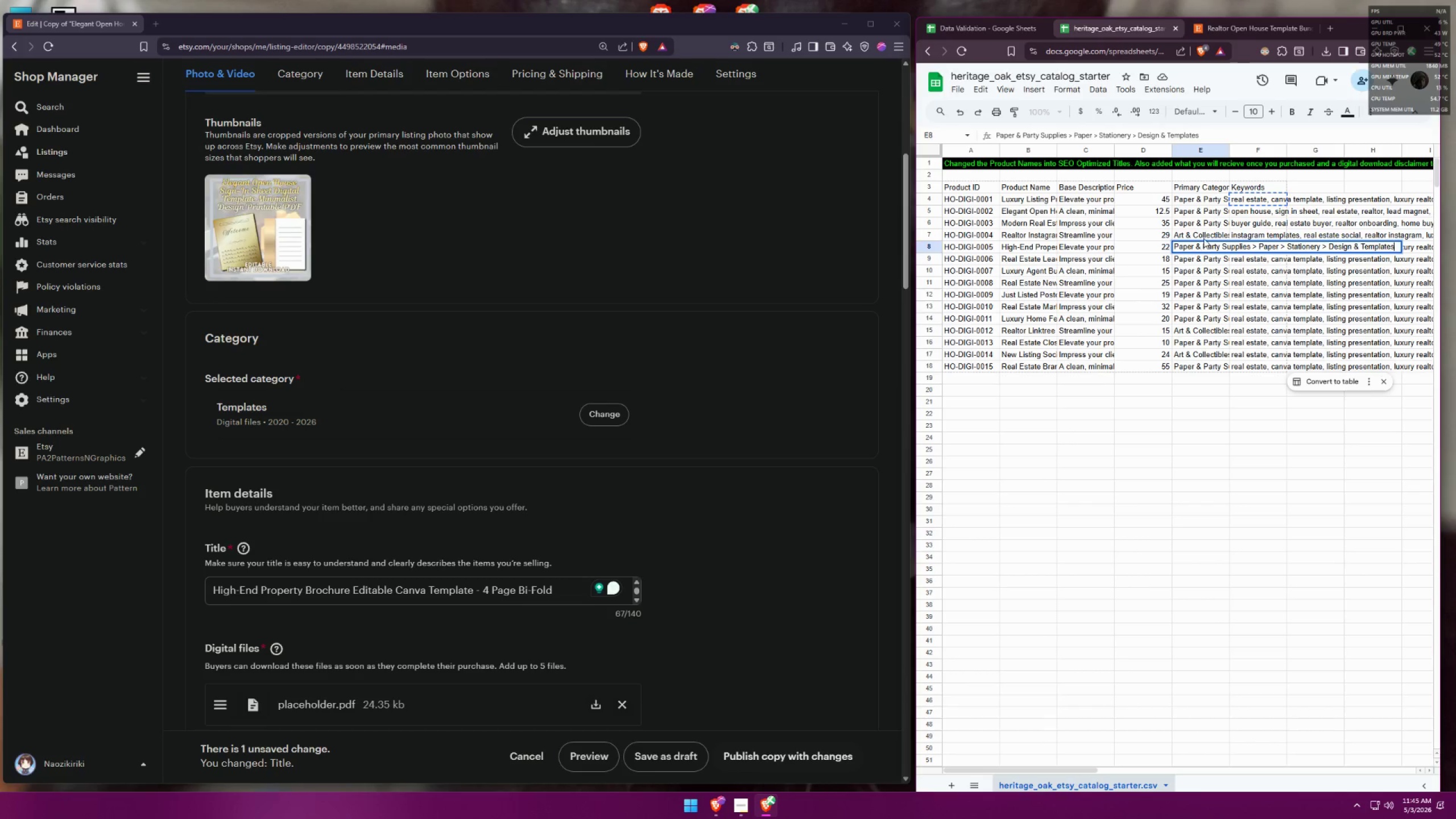 
double_click([1205, 236])
 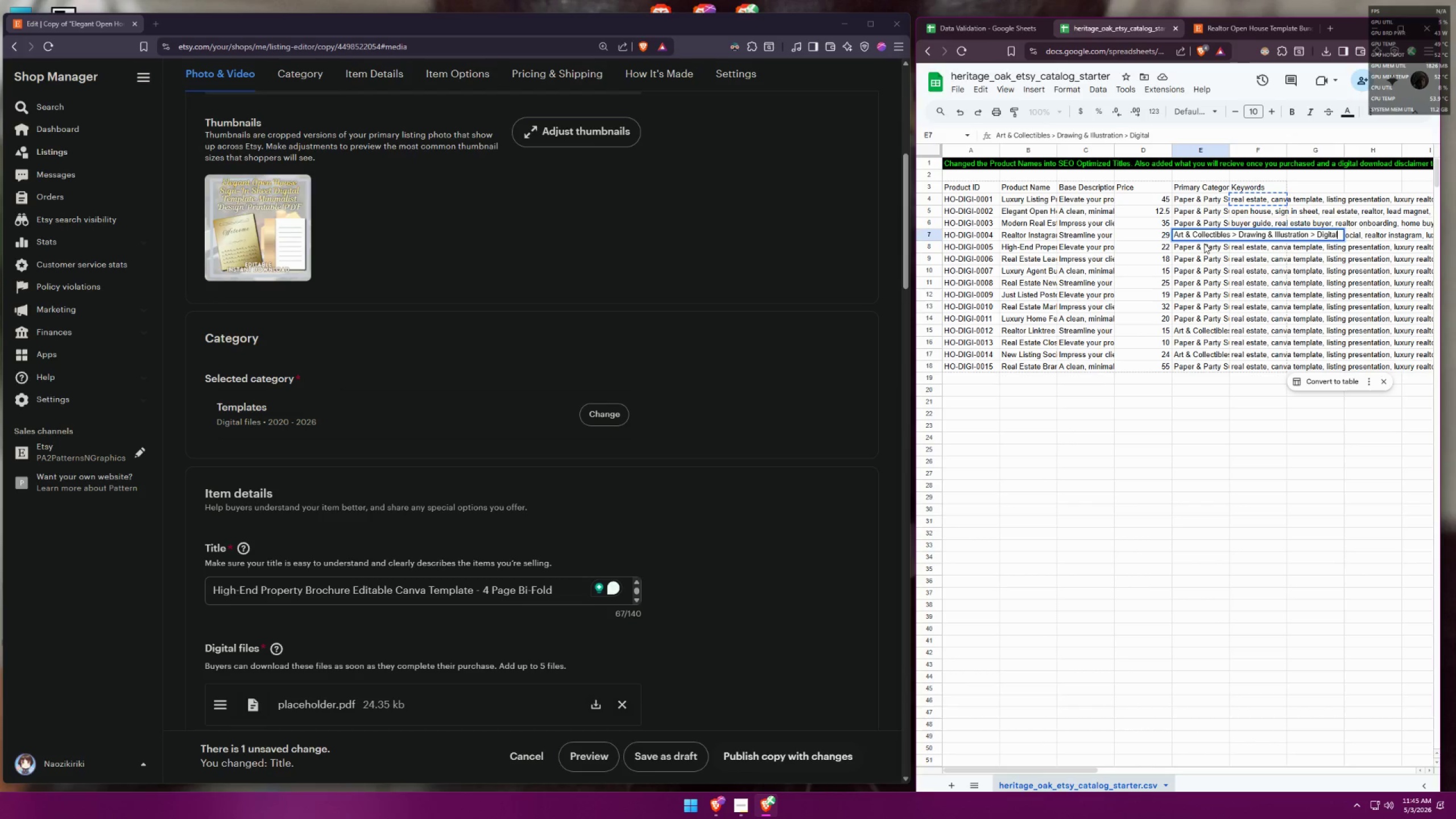 
double_click([1203, 246])
 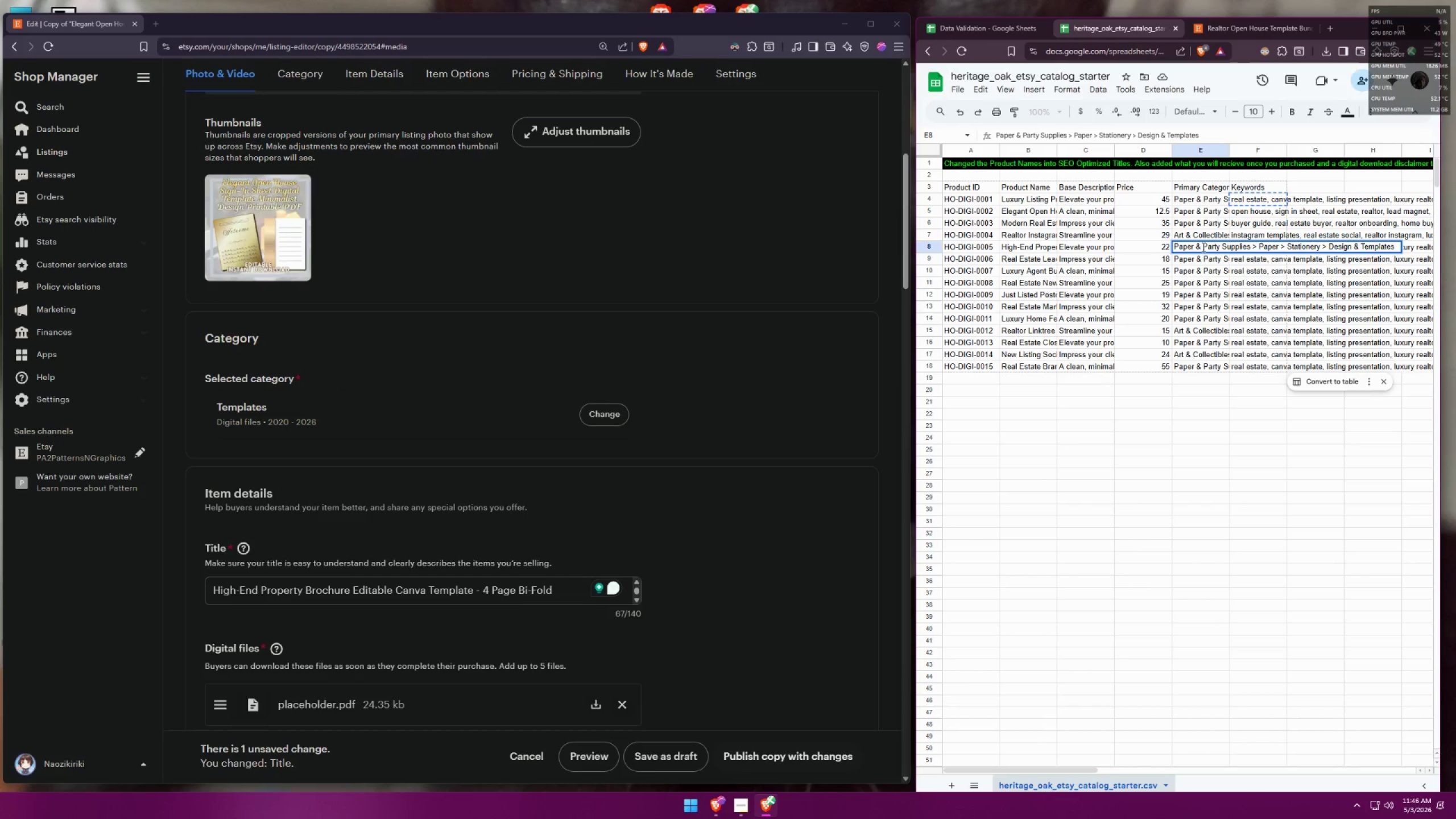 
left_click([755, 485])
 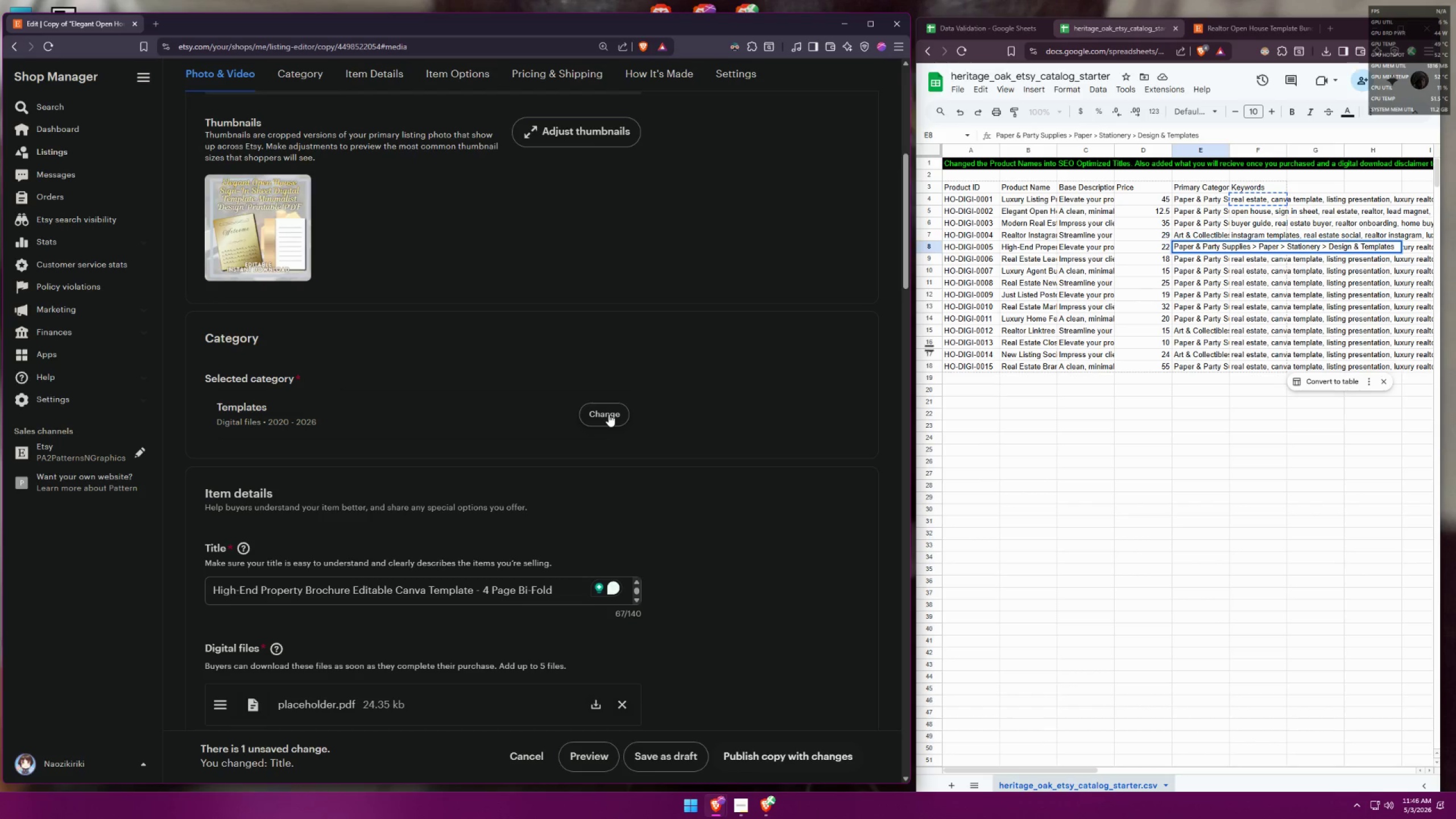 
left_click([609, 411])
 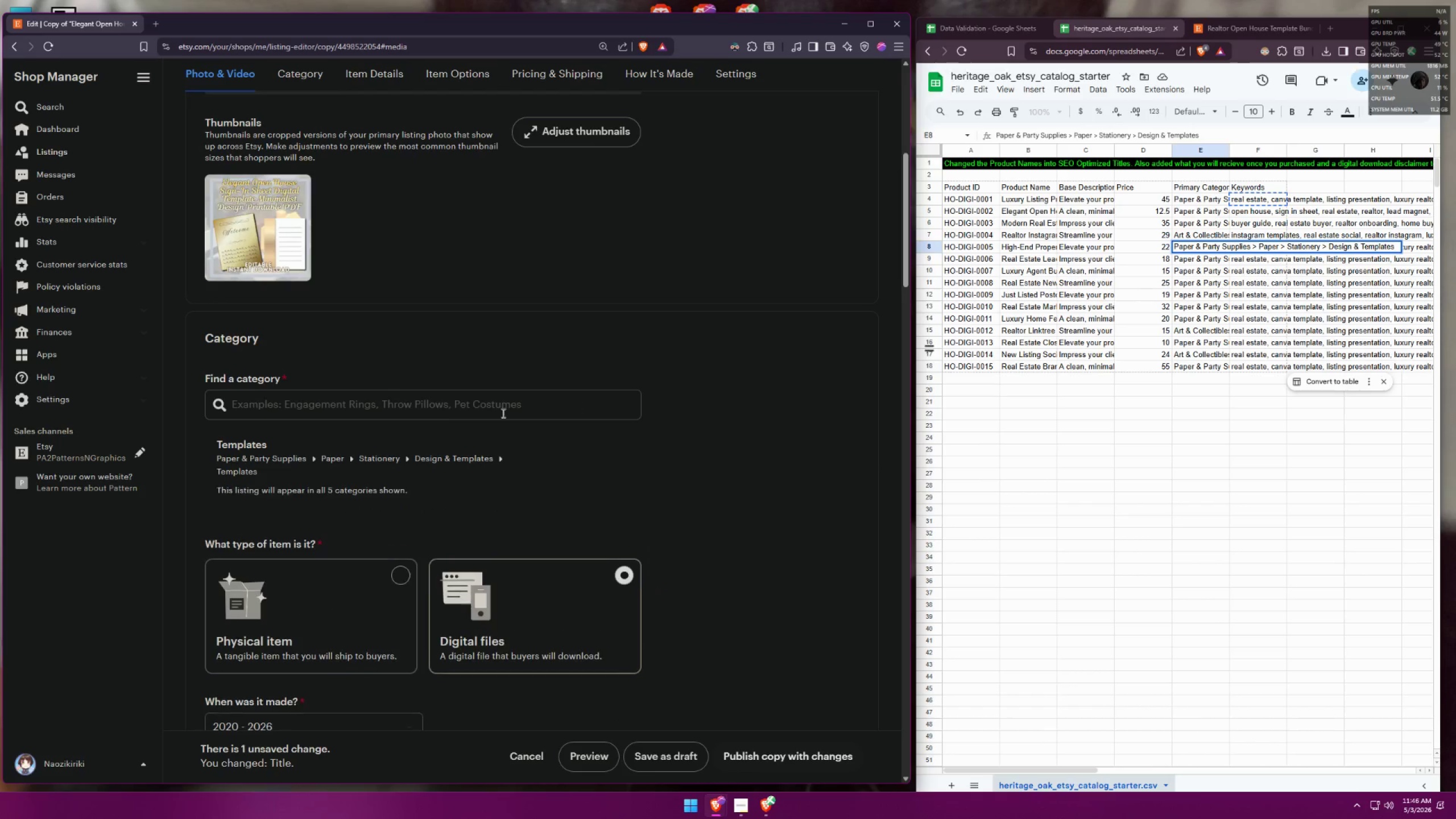 
double_click([445, 410])
 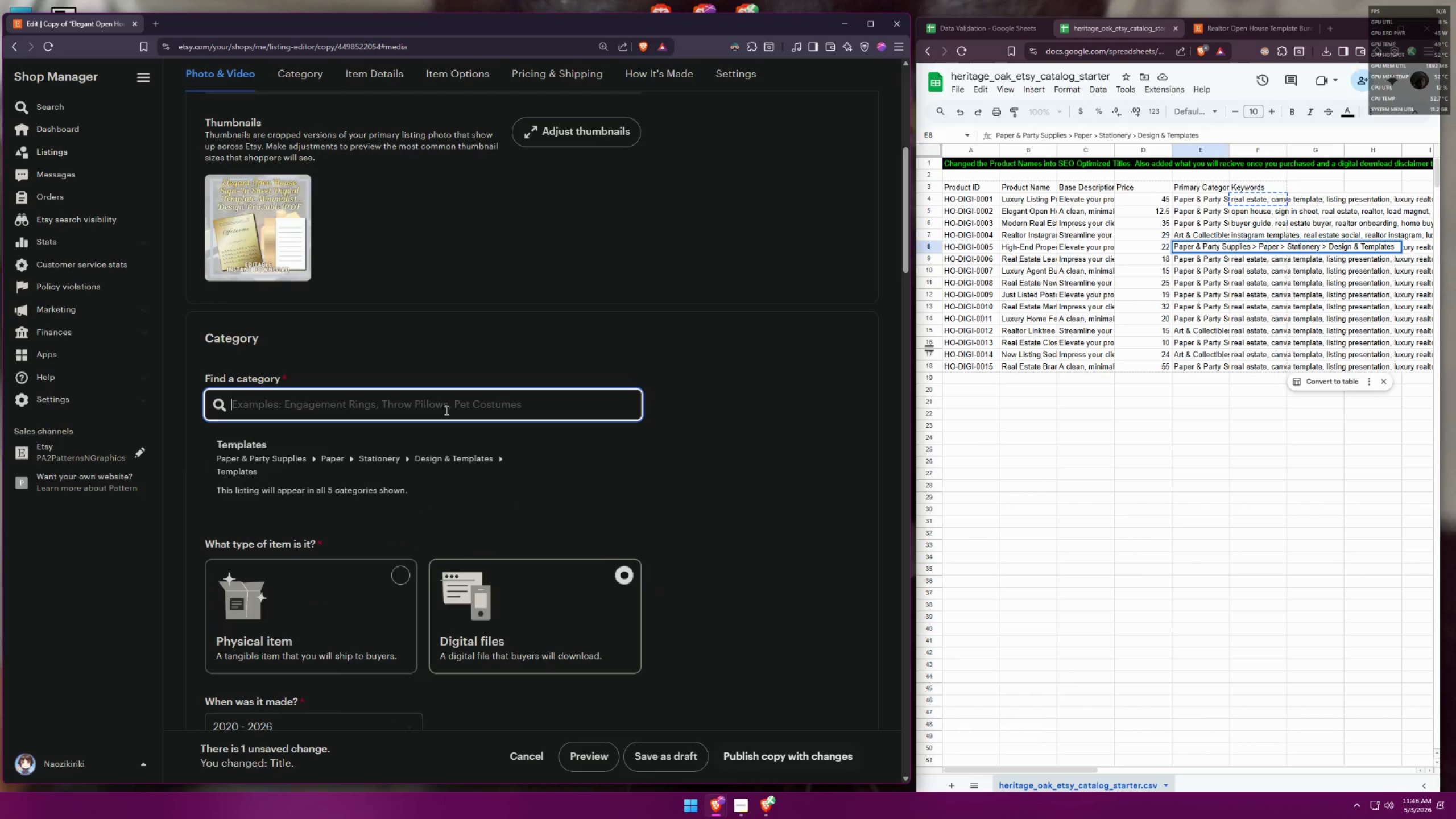 
type(dogota)
 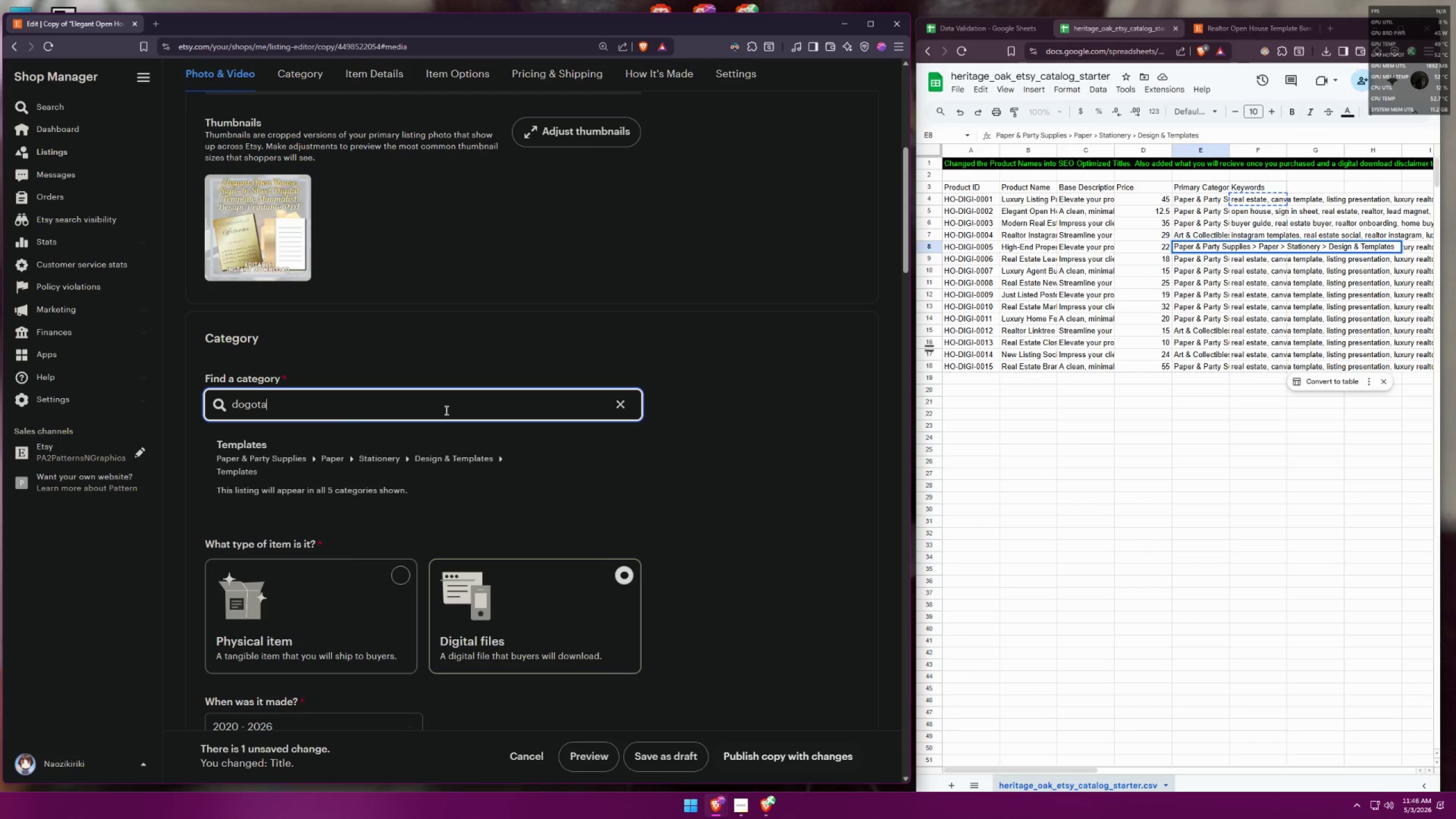 
key(Control+ControlLeft)
 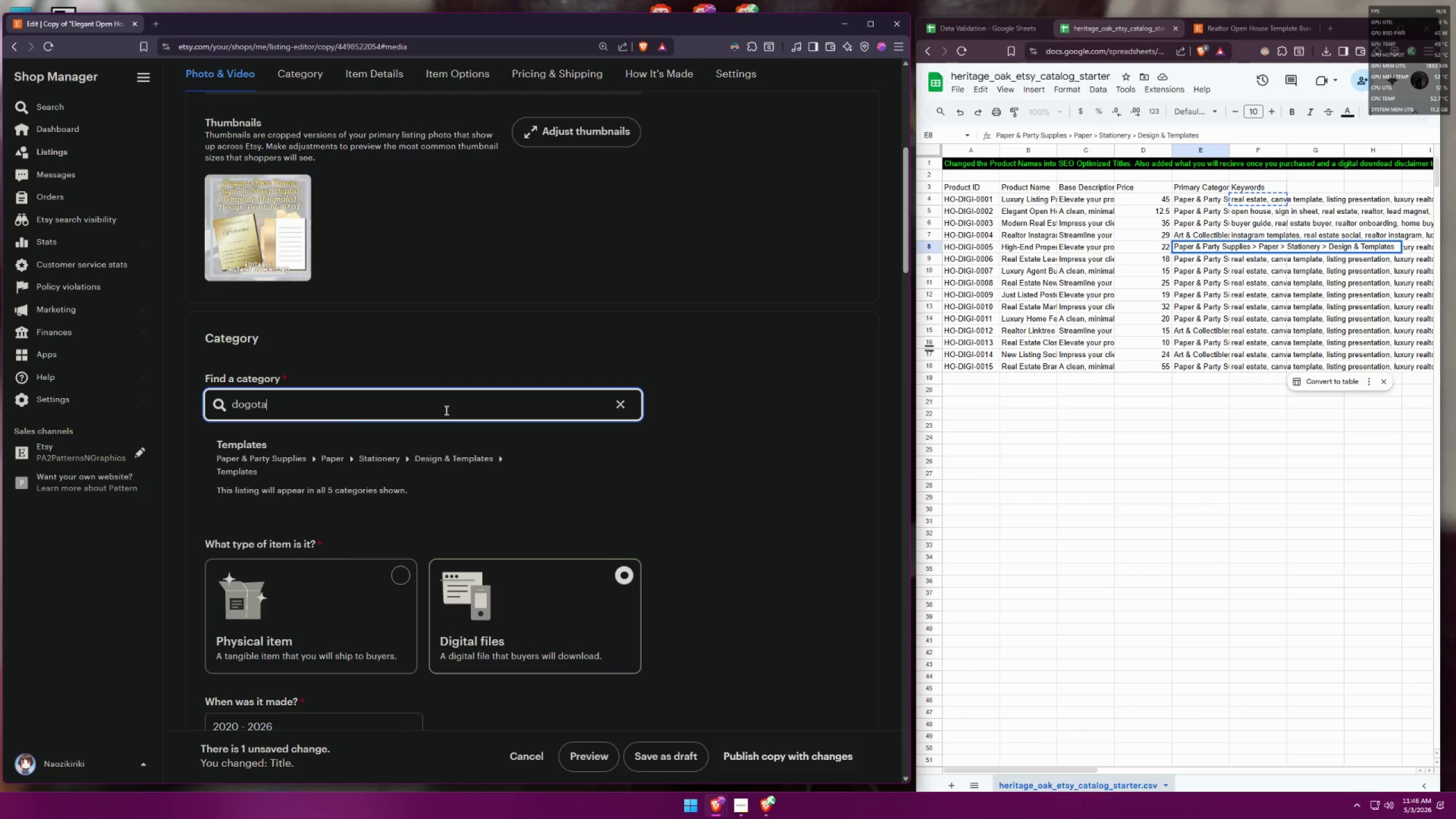 
key(Control+A)
 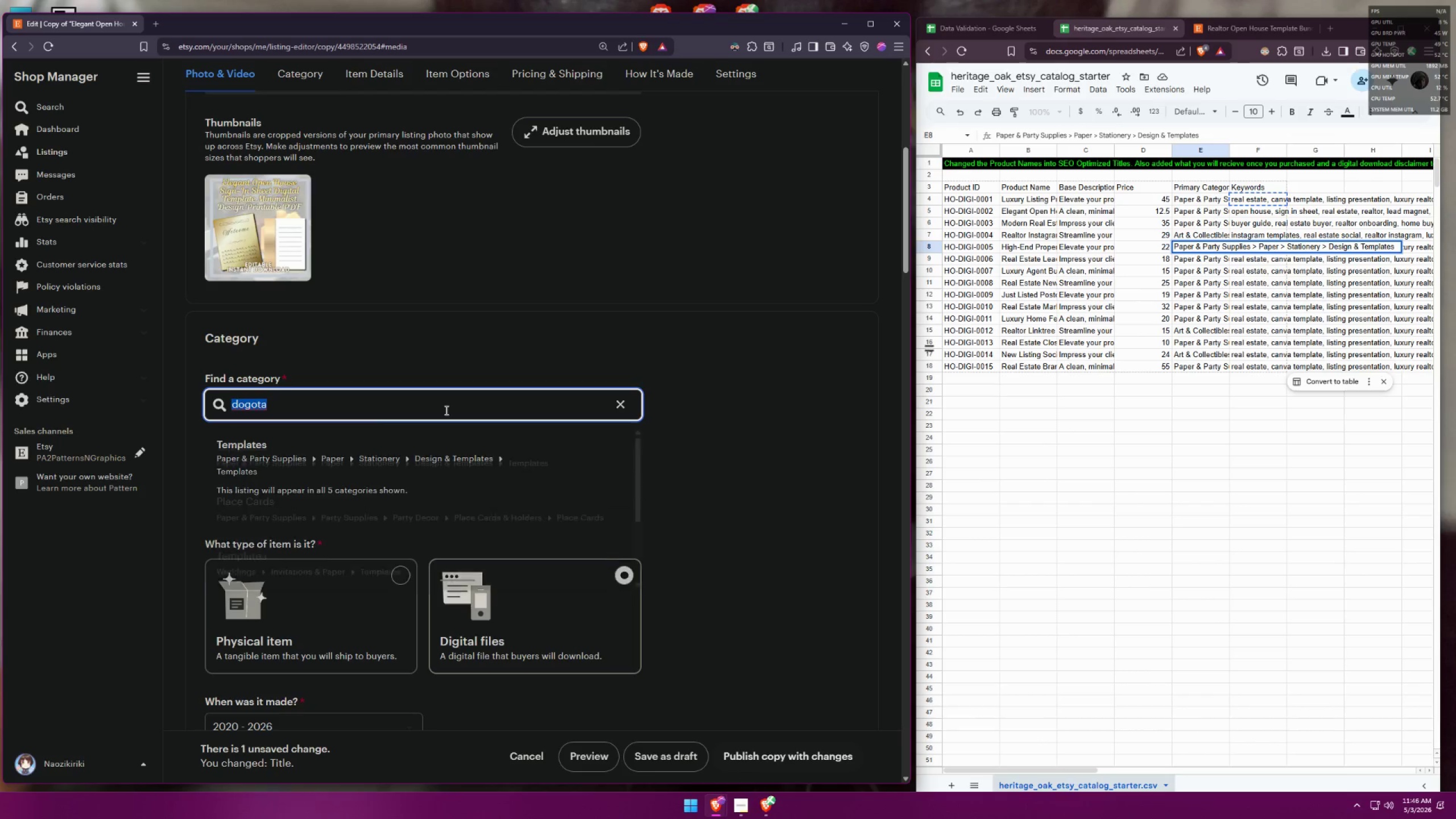 
type(digital downloads)
 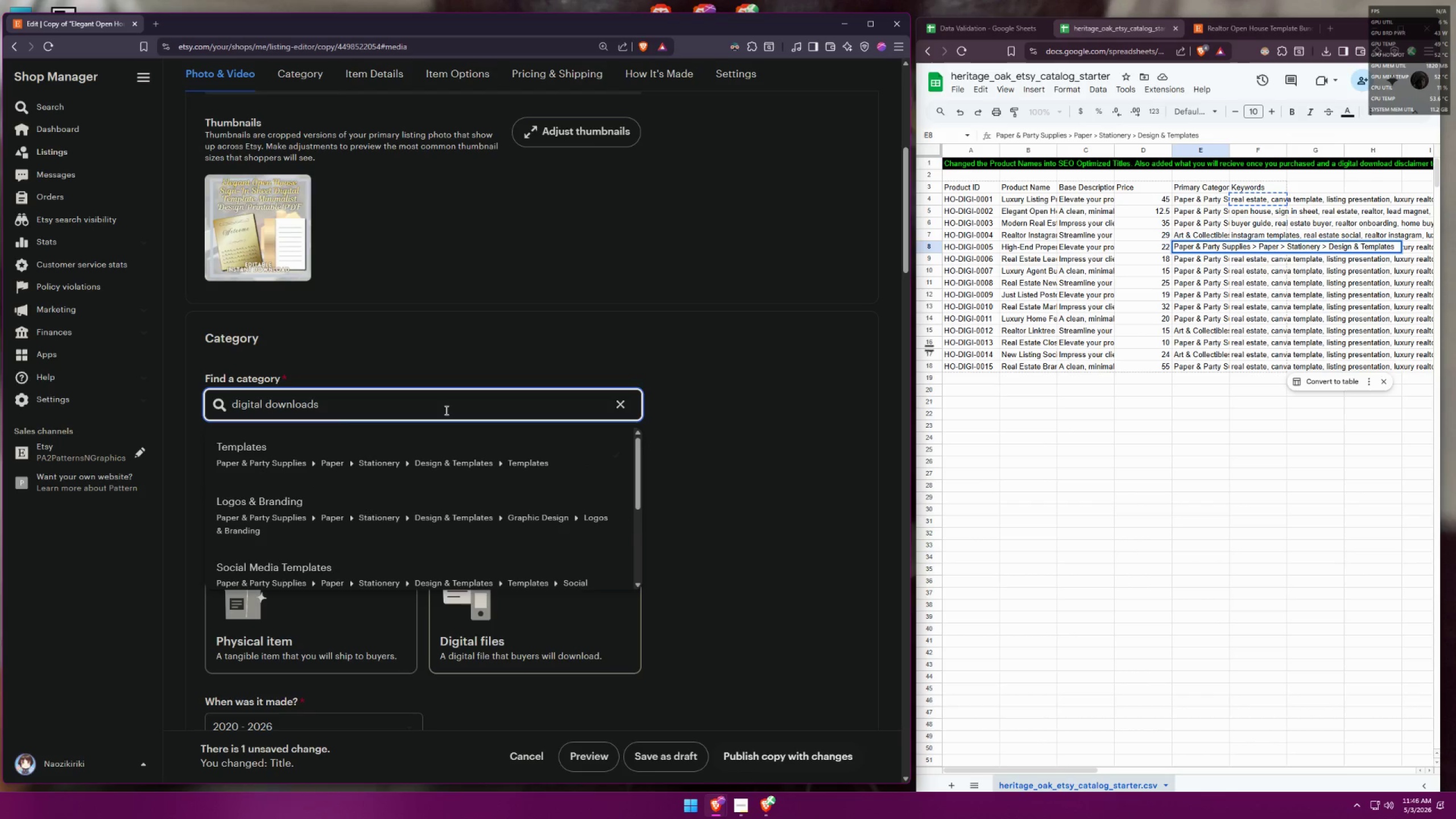 
scroll: coordinate [495, 470], scroll_direction: down, amount: 4.0
 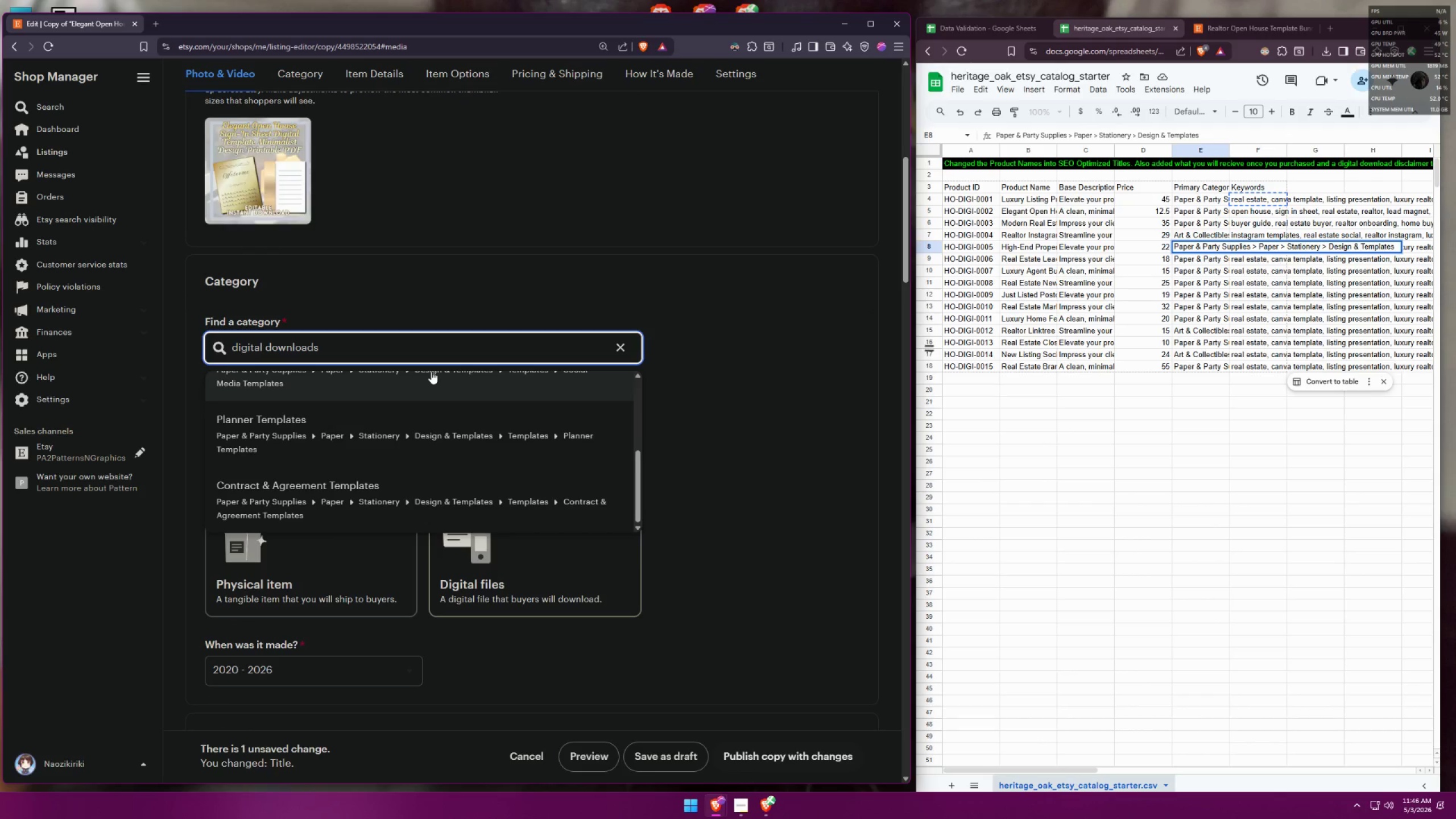 
key(Backspace)
 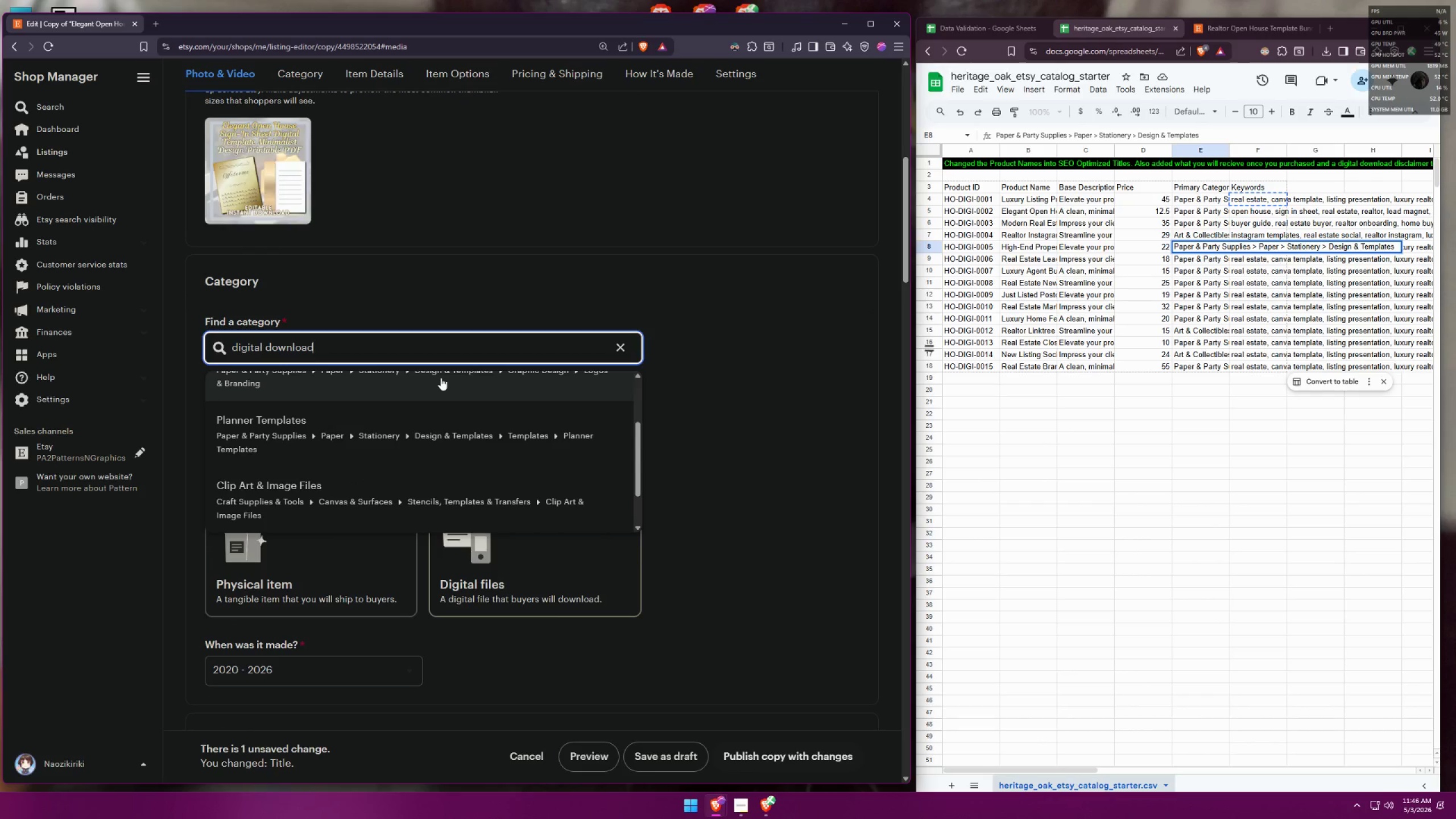 
scroll: coordinate [697, 430], scroll_direction: up, amount: 6.0
 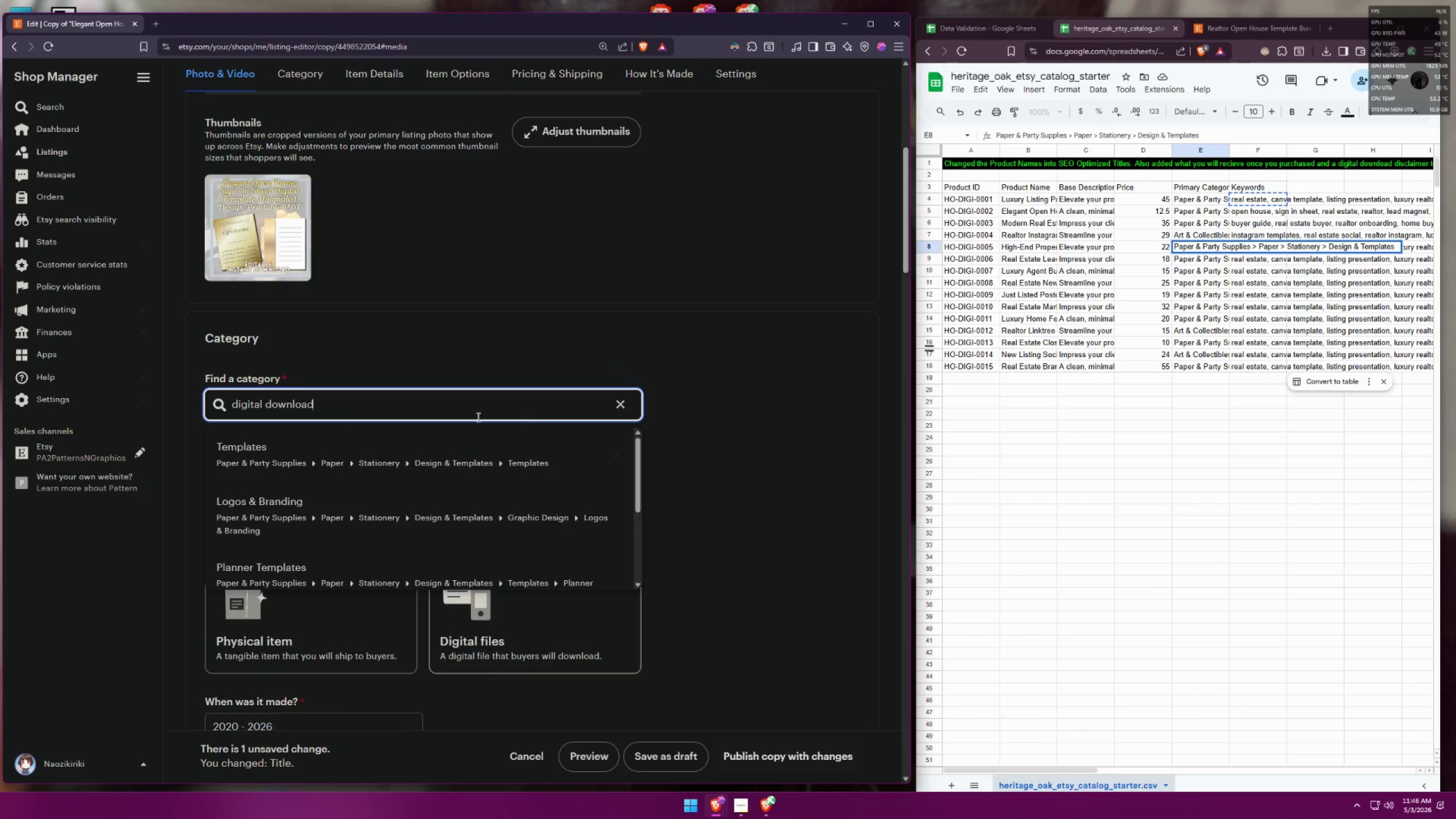 
left_click_drag(start_coordinate=[453, 407], to_coordinate=[188, 395])
 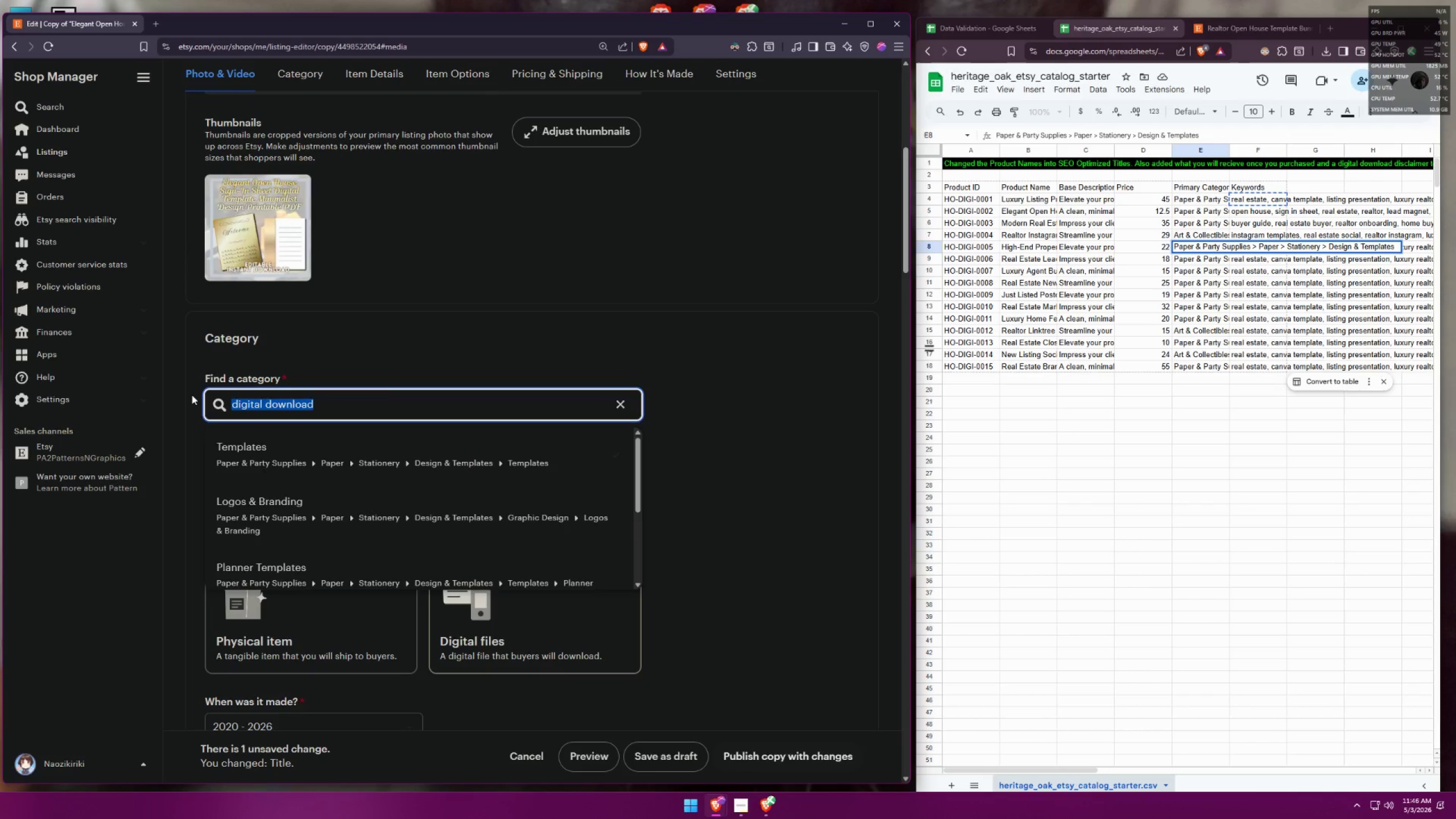 
type(dg)
key(Backspace)
type(igital art)
 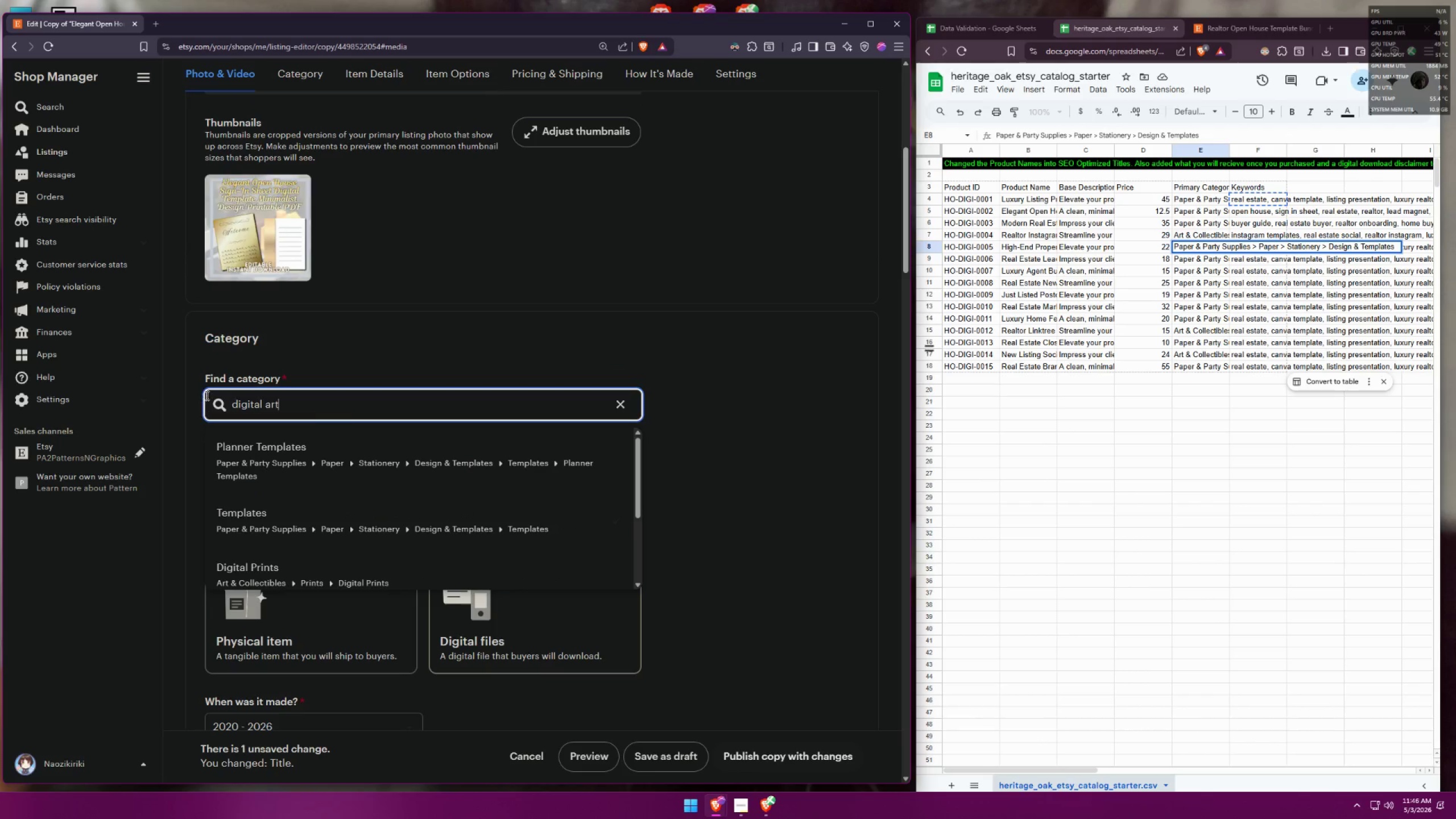 
scroll: coordinate [468, 393], scroll_direction: down, amount: 6.0
 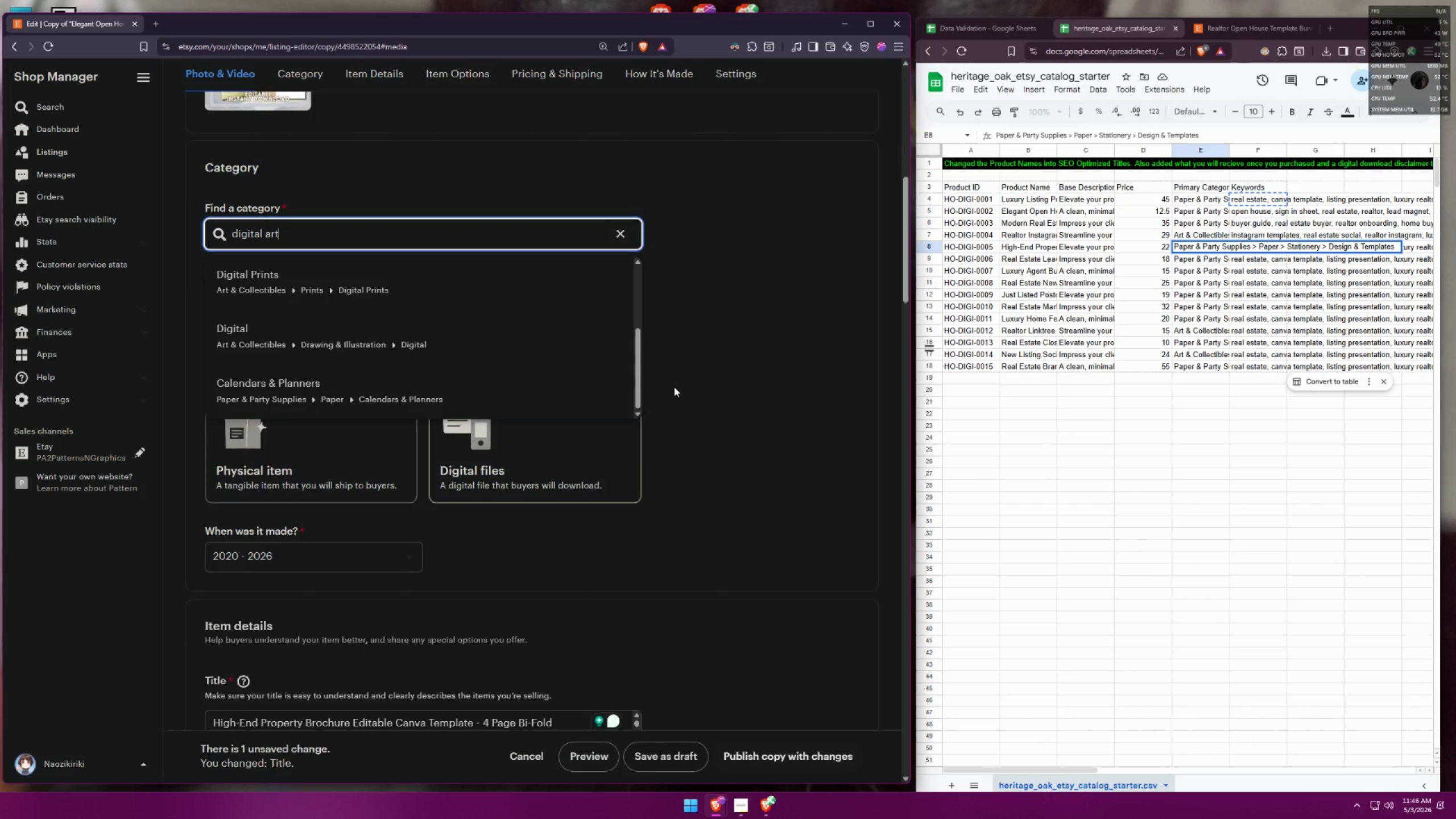 
key(Control+ControlLeft)
 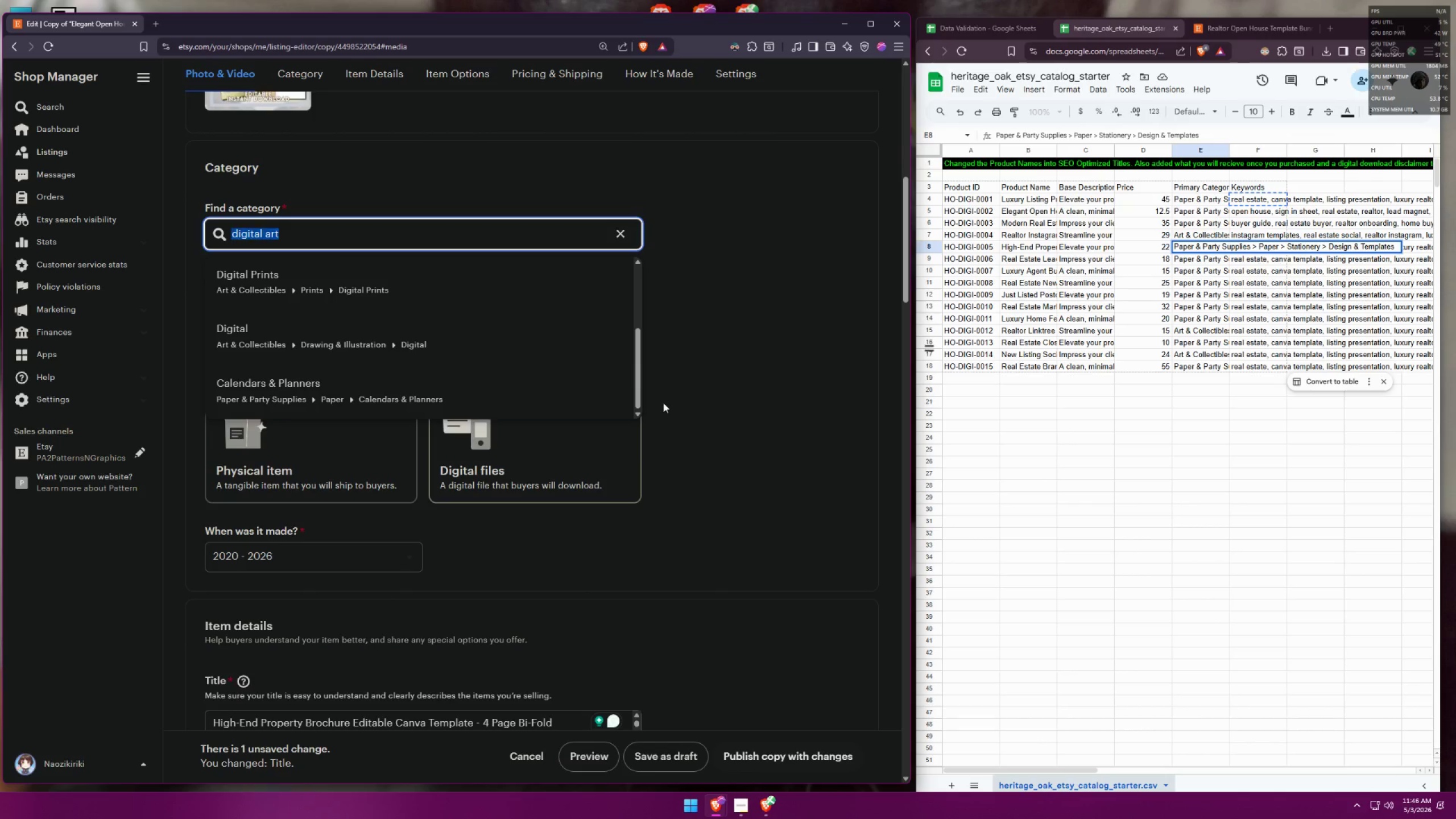 
key(Control+A)
 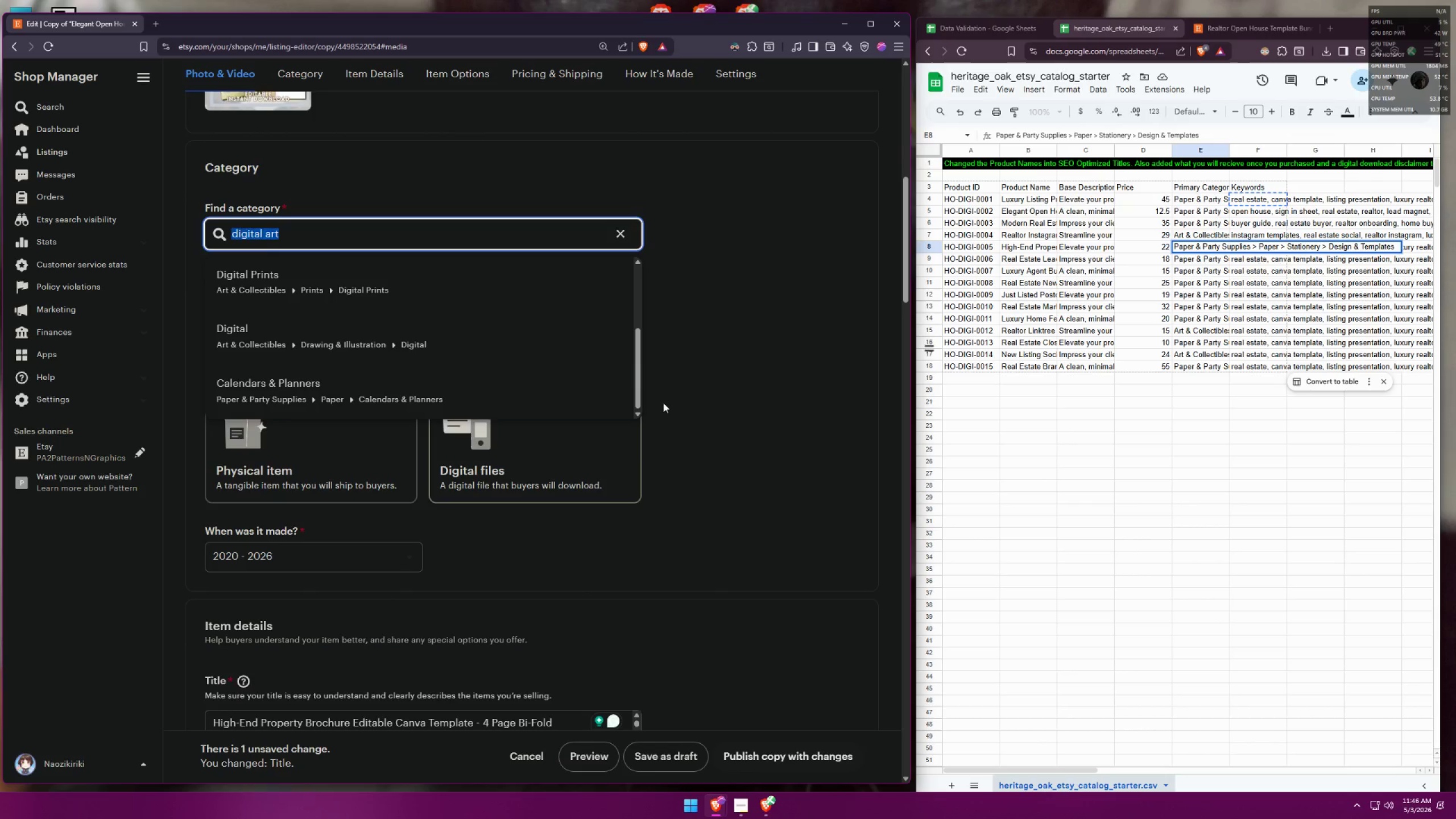 
type(digital e)
key(Backspace)
type(tempalte)
key(Backspace)
key(Backspace)
key(Backspace)
type(ate)
key(Backspace)
key(Backspace)
key(Backspace)
key(Backspace)
type(late)
 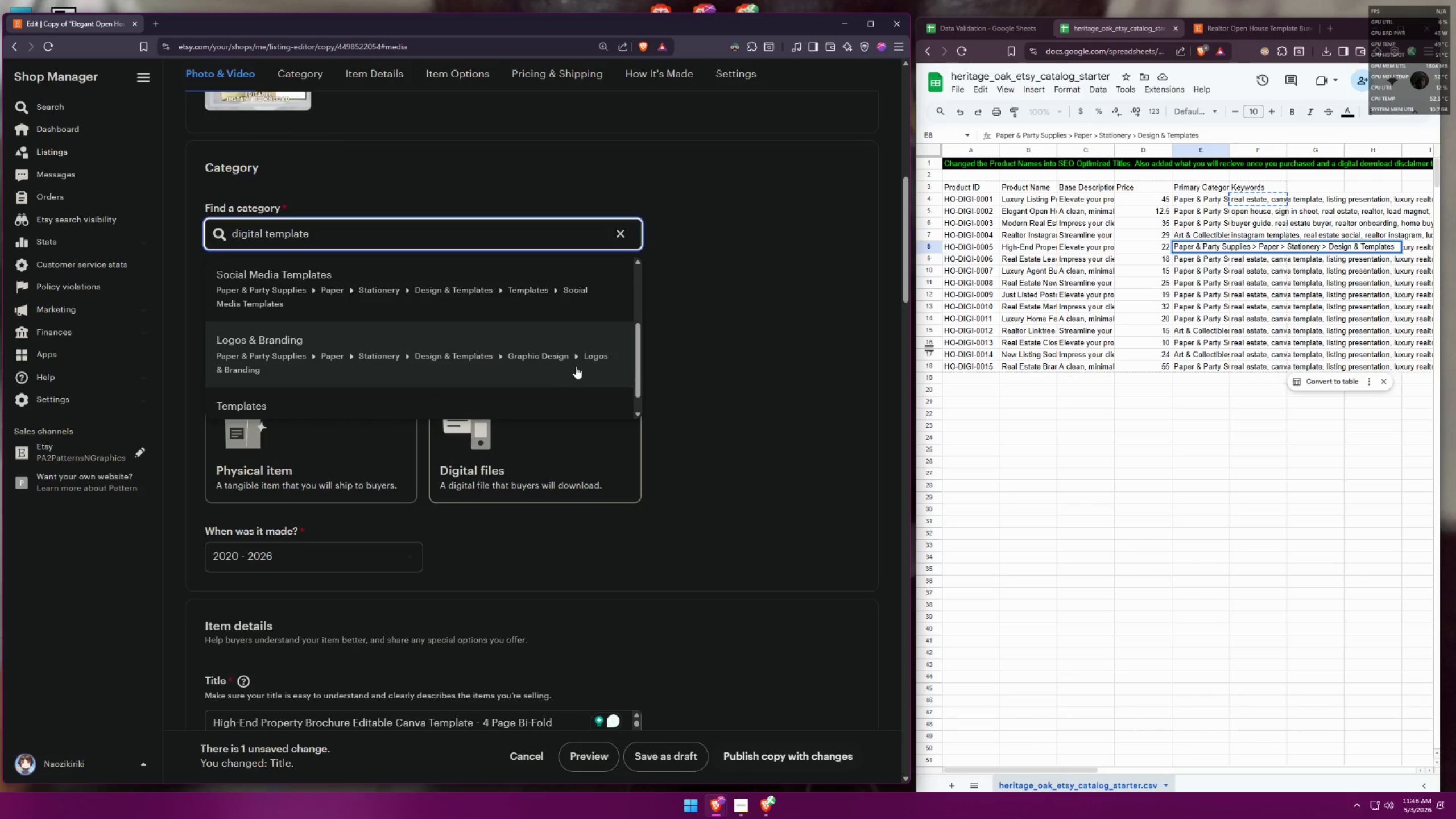 
scroll: coordinate [592, 315], scroll_direction: up, amount: 7.0
 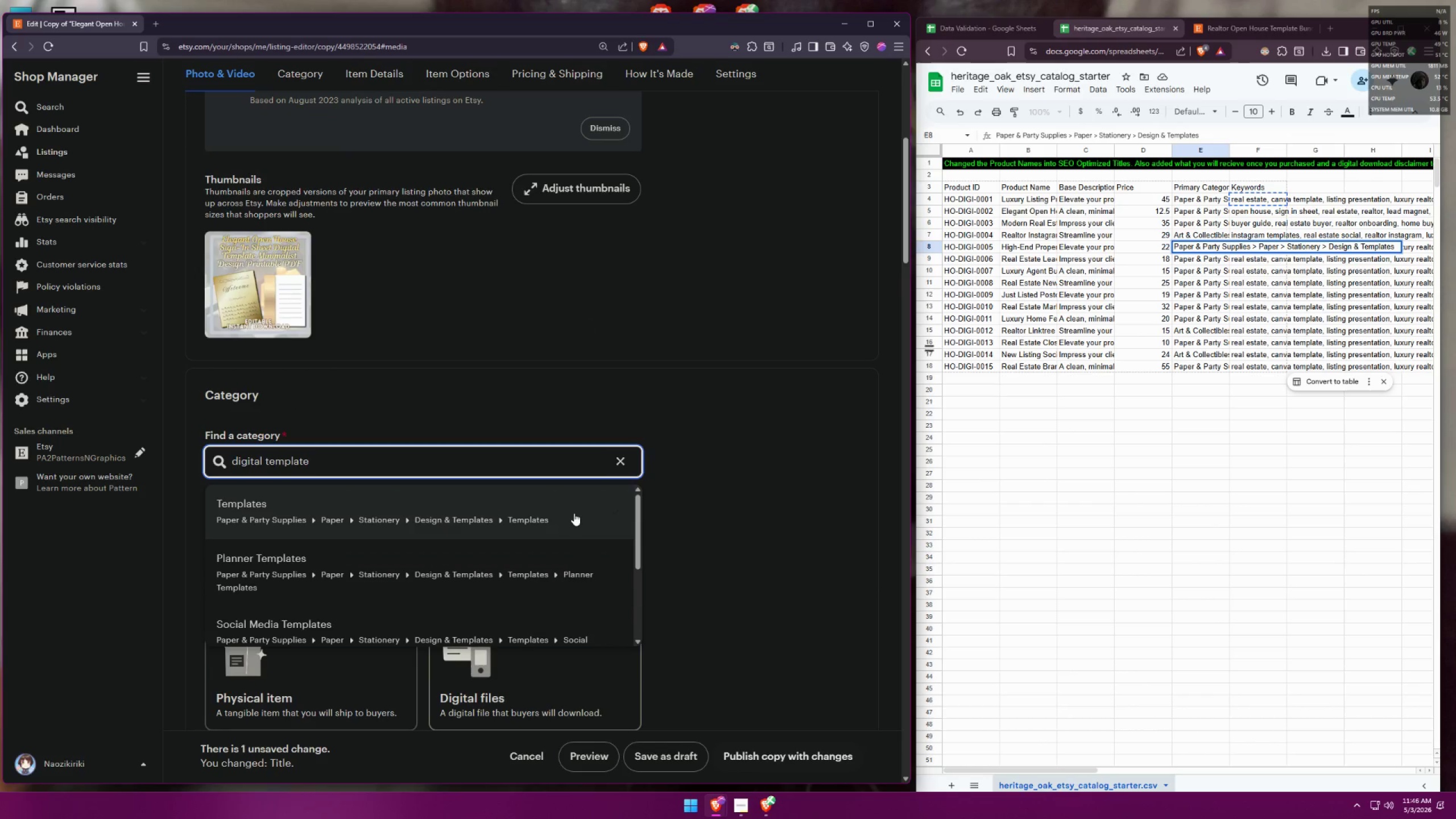 
left_click([574, 513])
 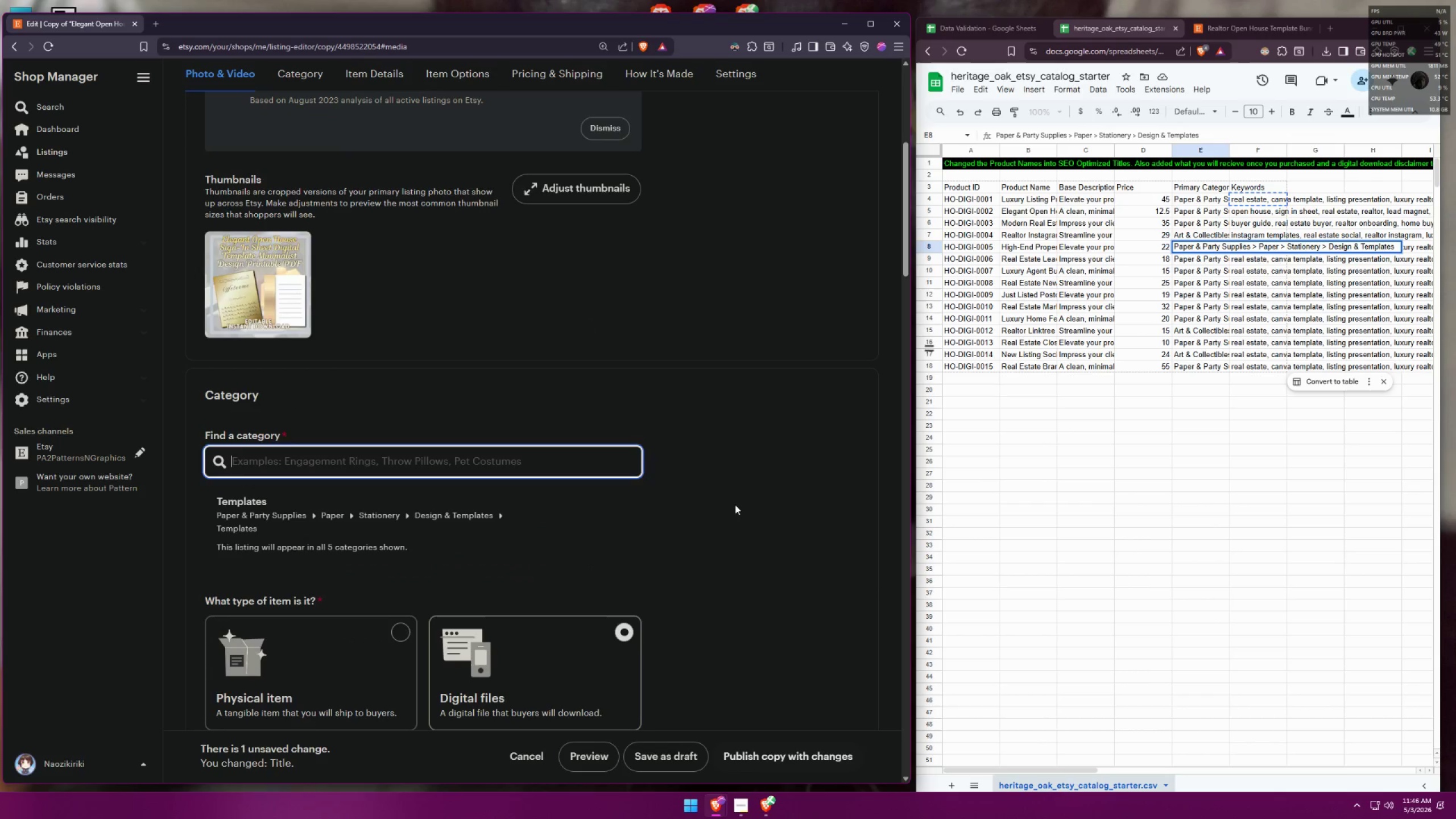 
left_click([742, 502])
 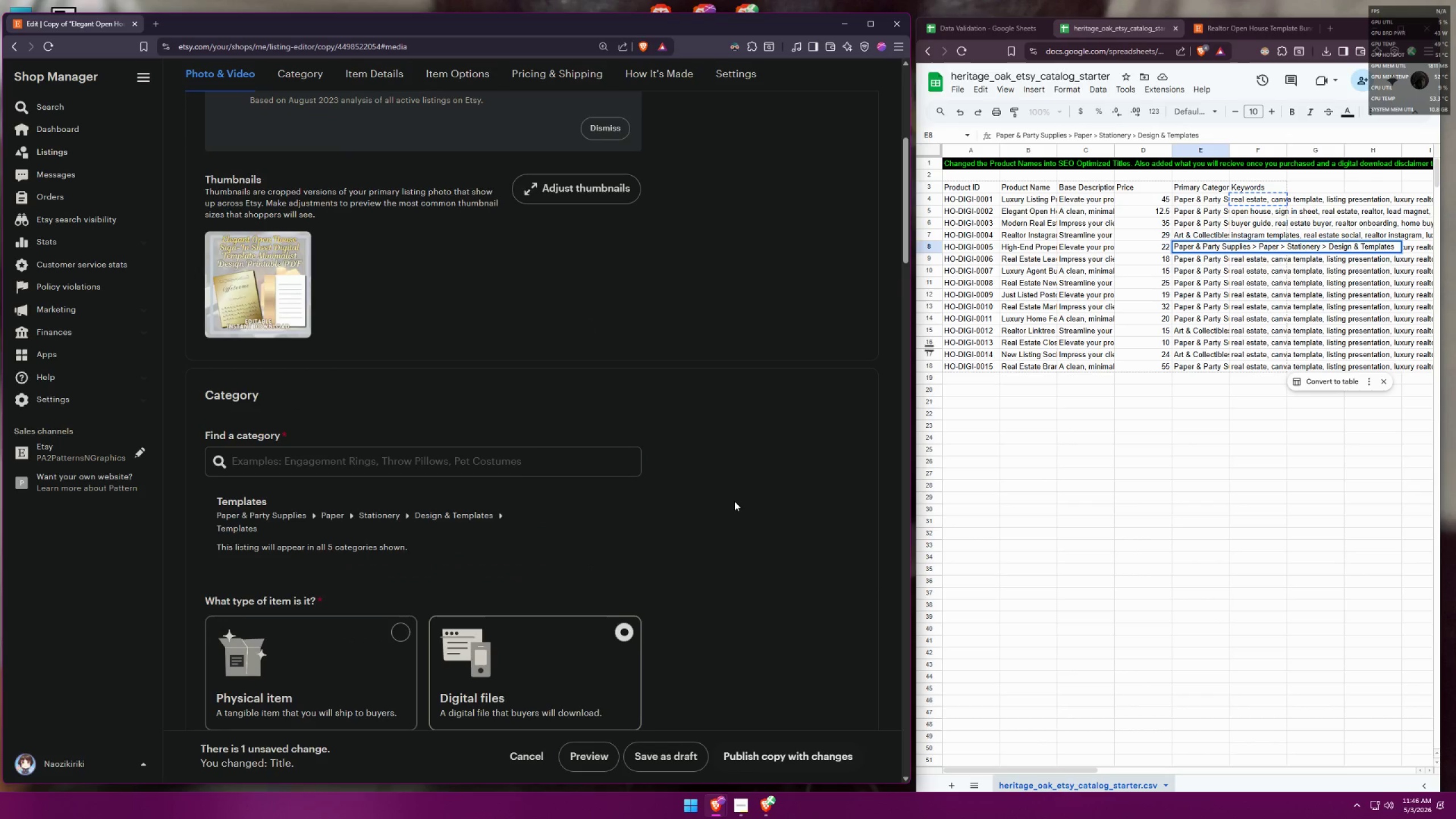 
scroll: coordinate [689, 466], scroll_direction: down, amount: 9.0
 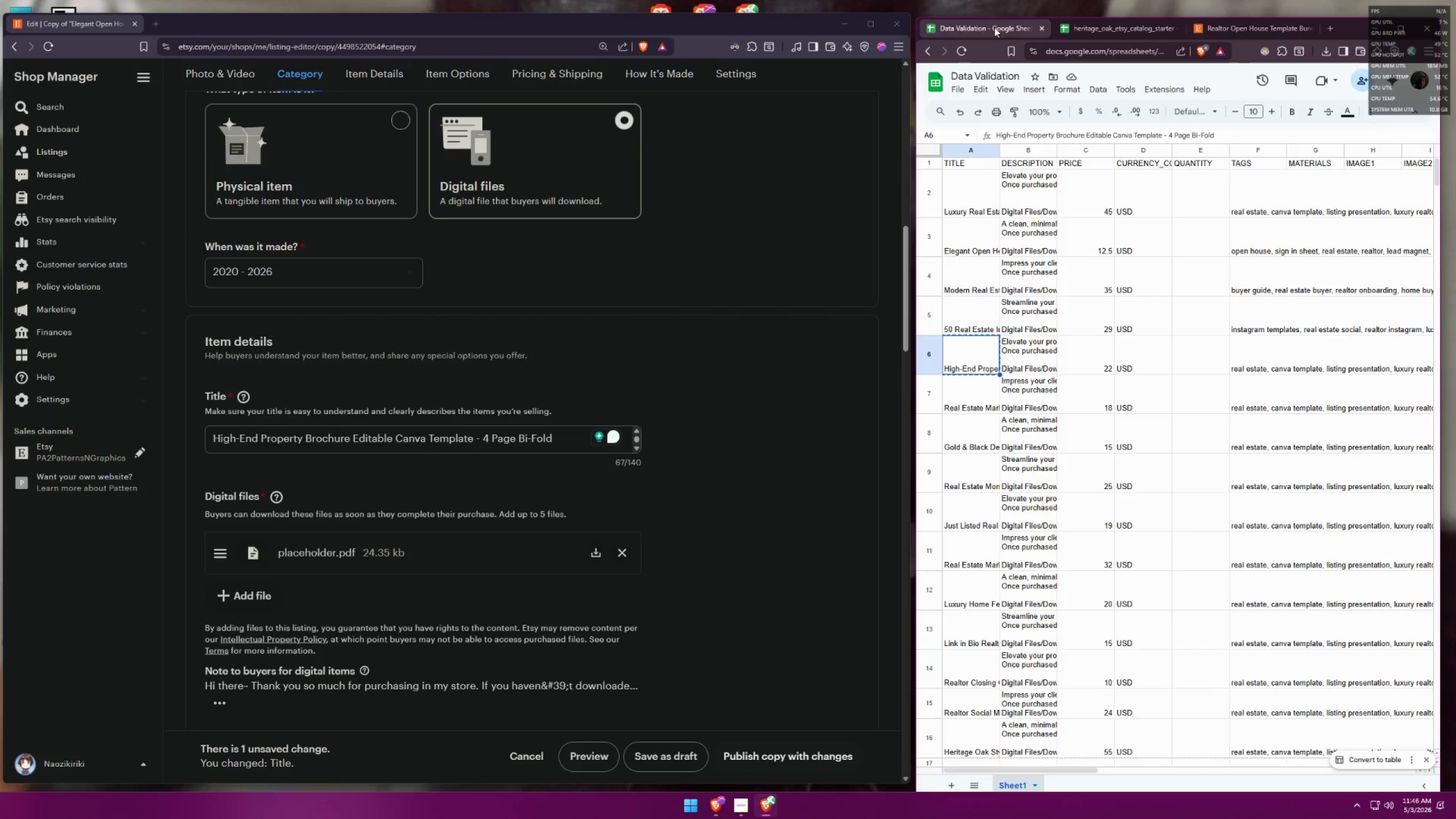 
key(Control+ControlLeft)
 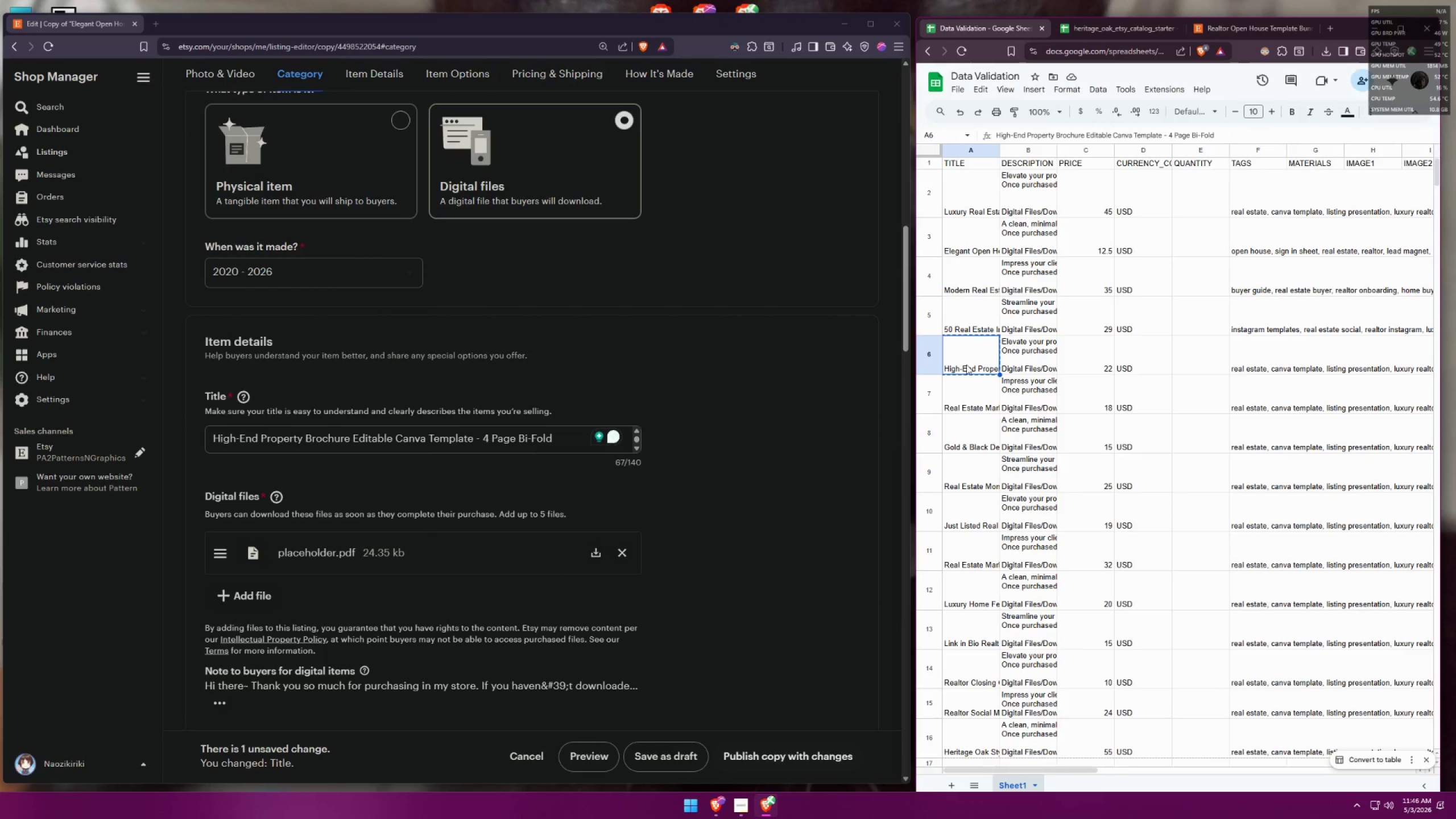 
left_click([970, 360])
 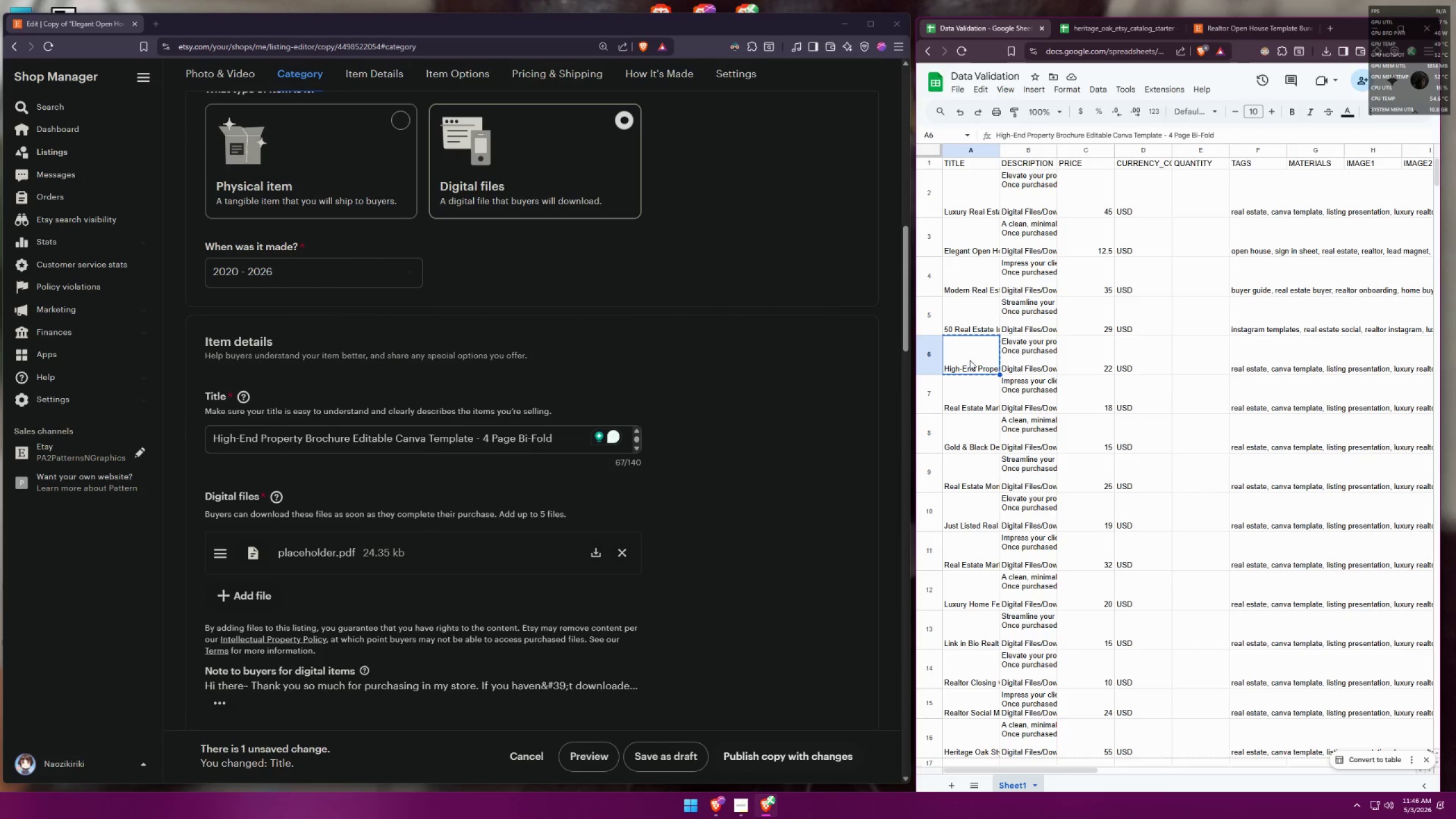 
key(Control+ControlLeft)
 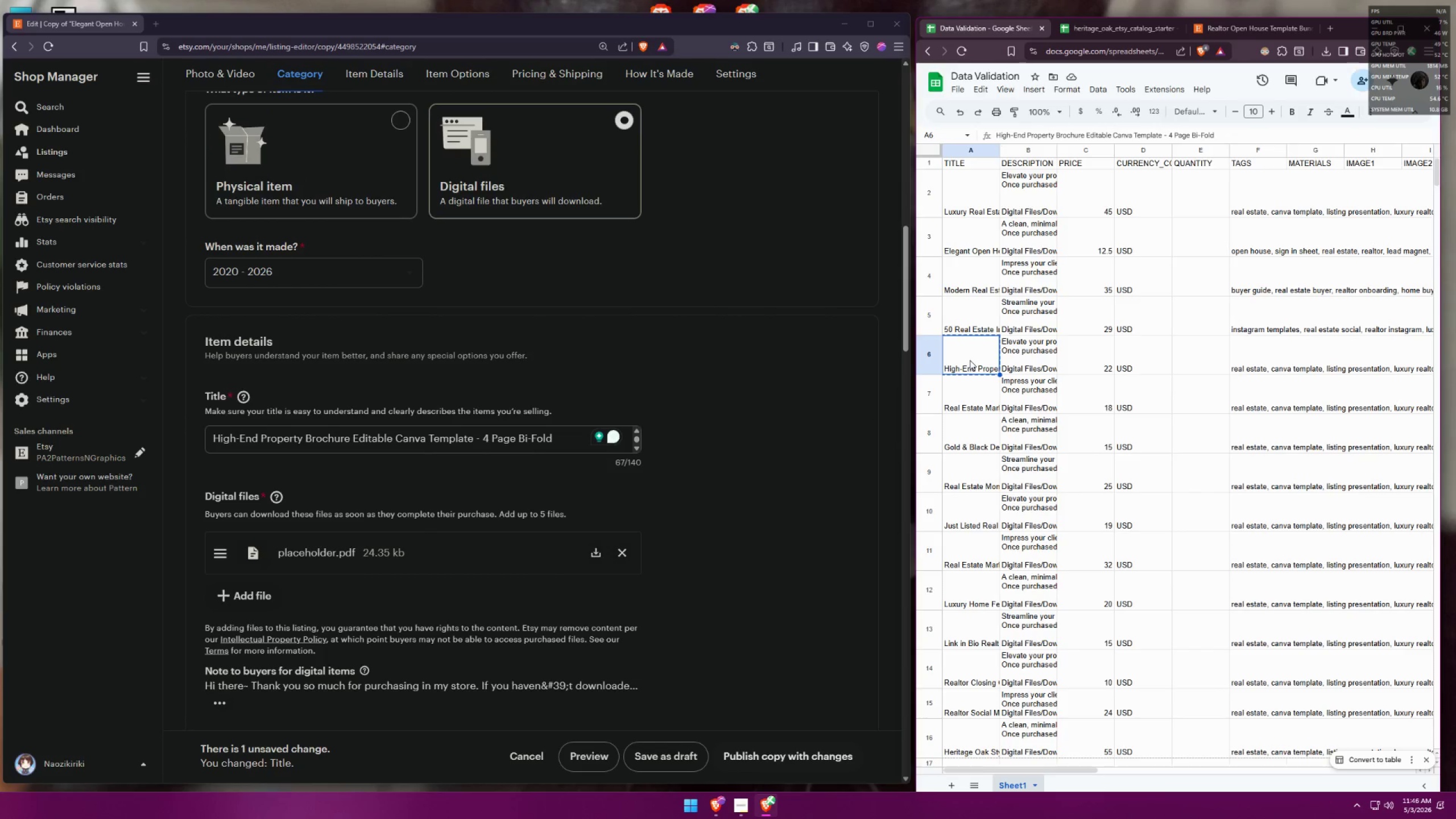 
key(Control+C)
 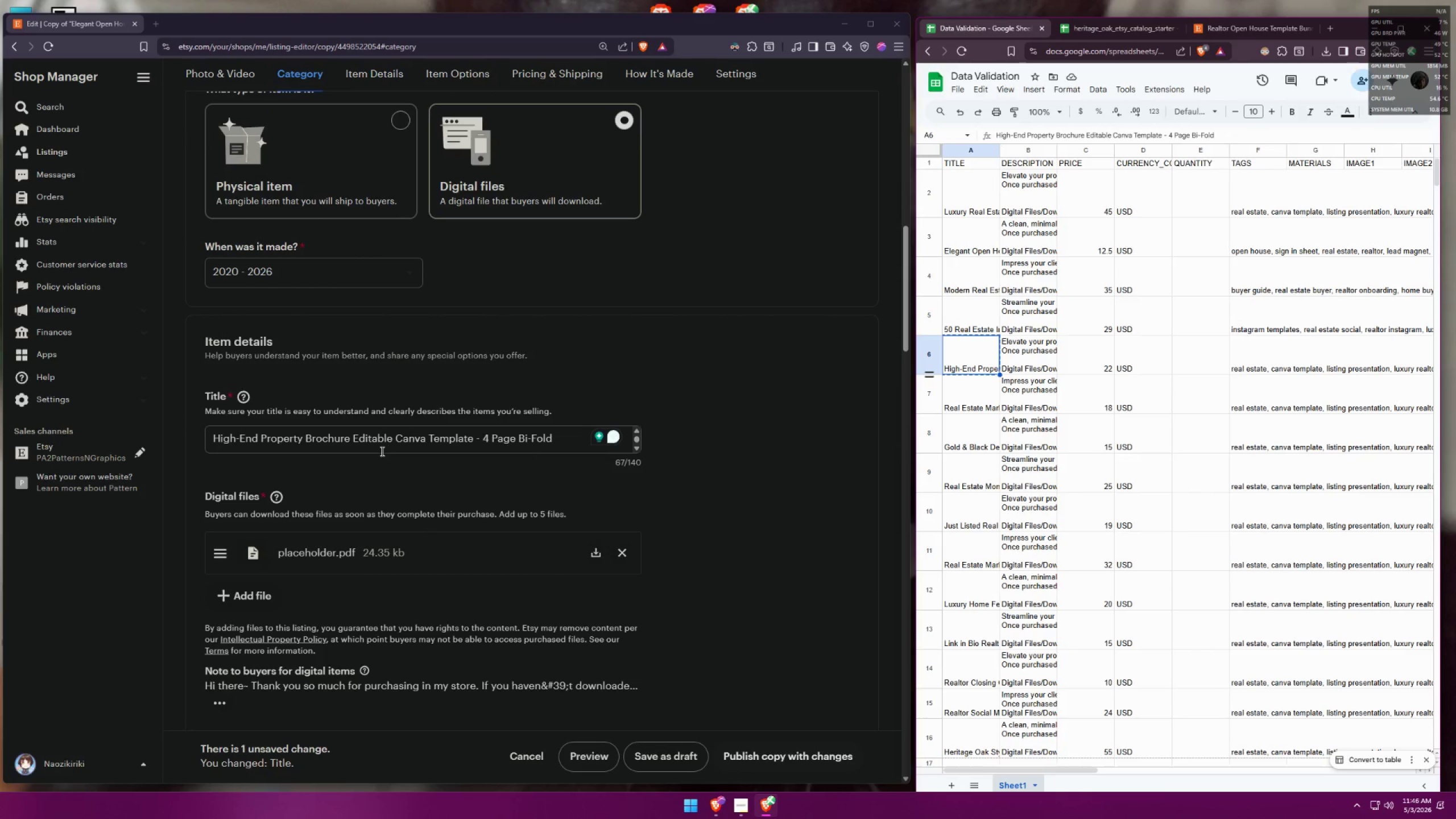 
left_click([392, 444])
 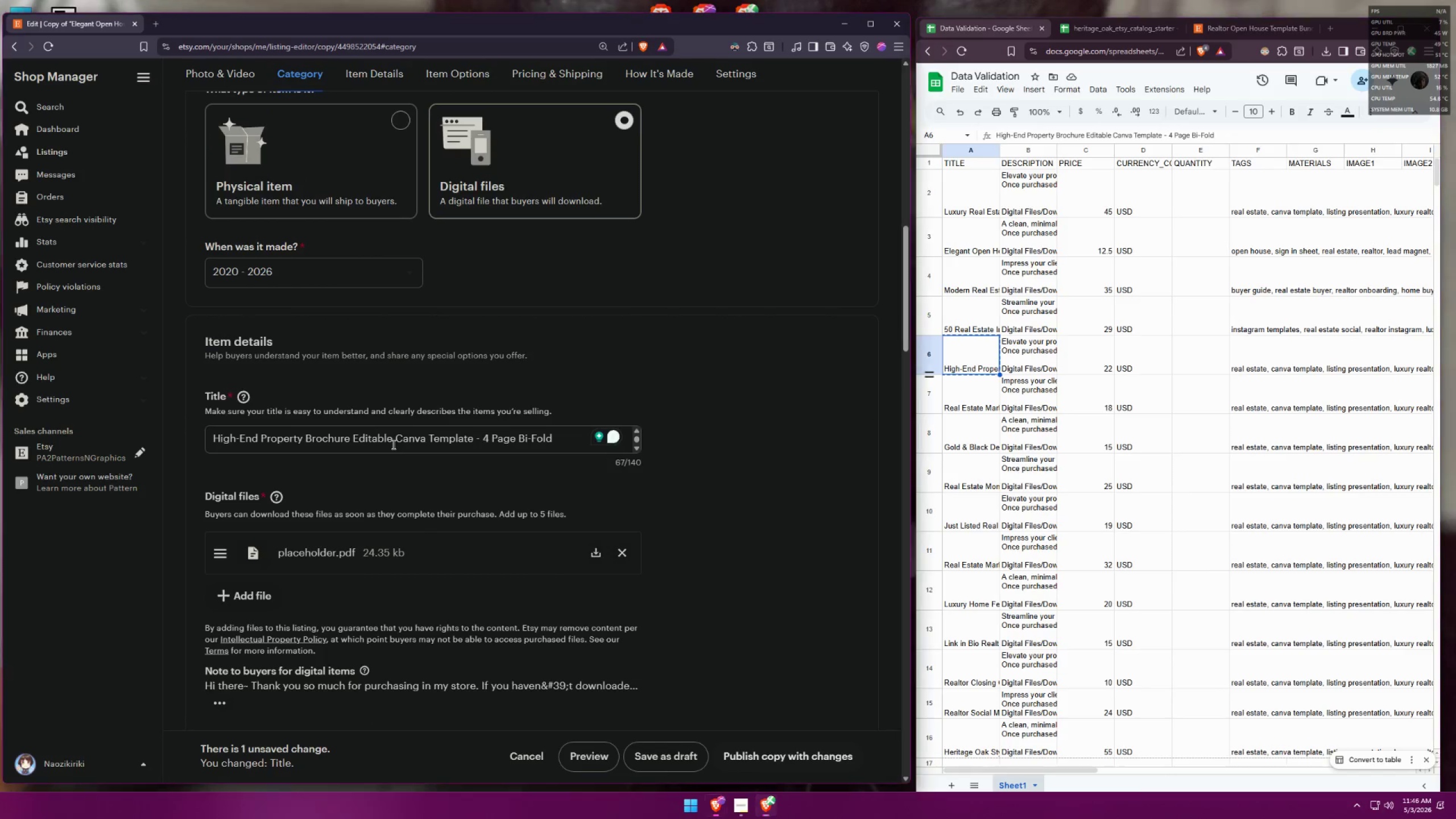 
key(Control+A)
 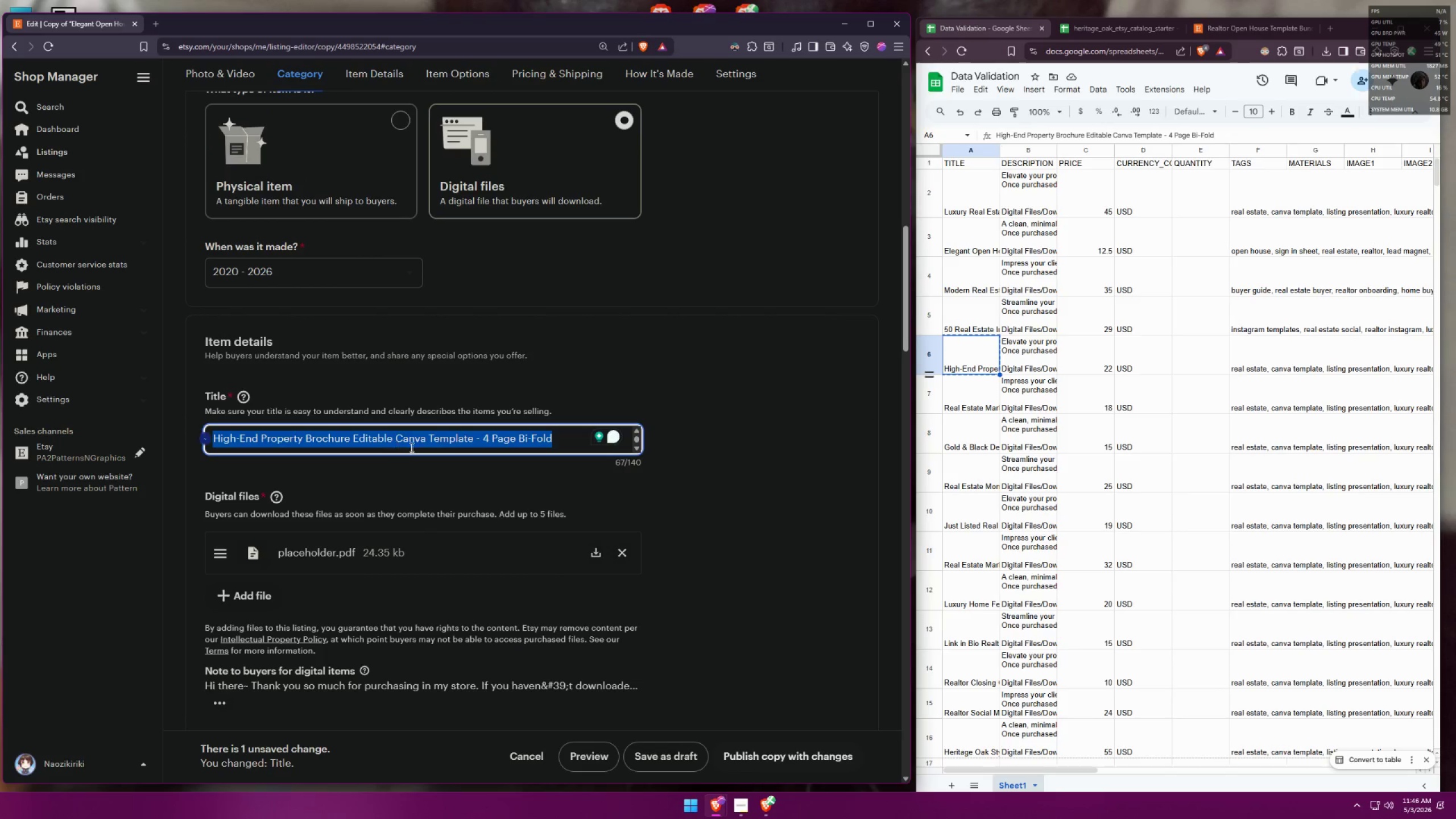 
key(Control+V)
 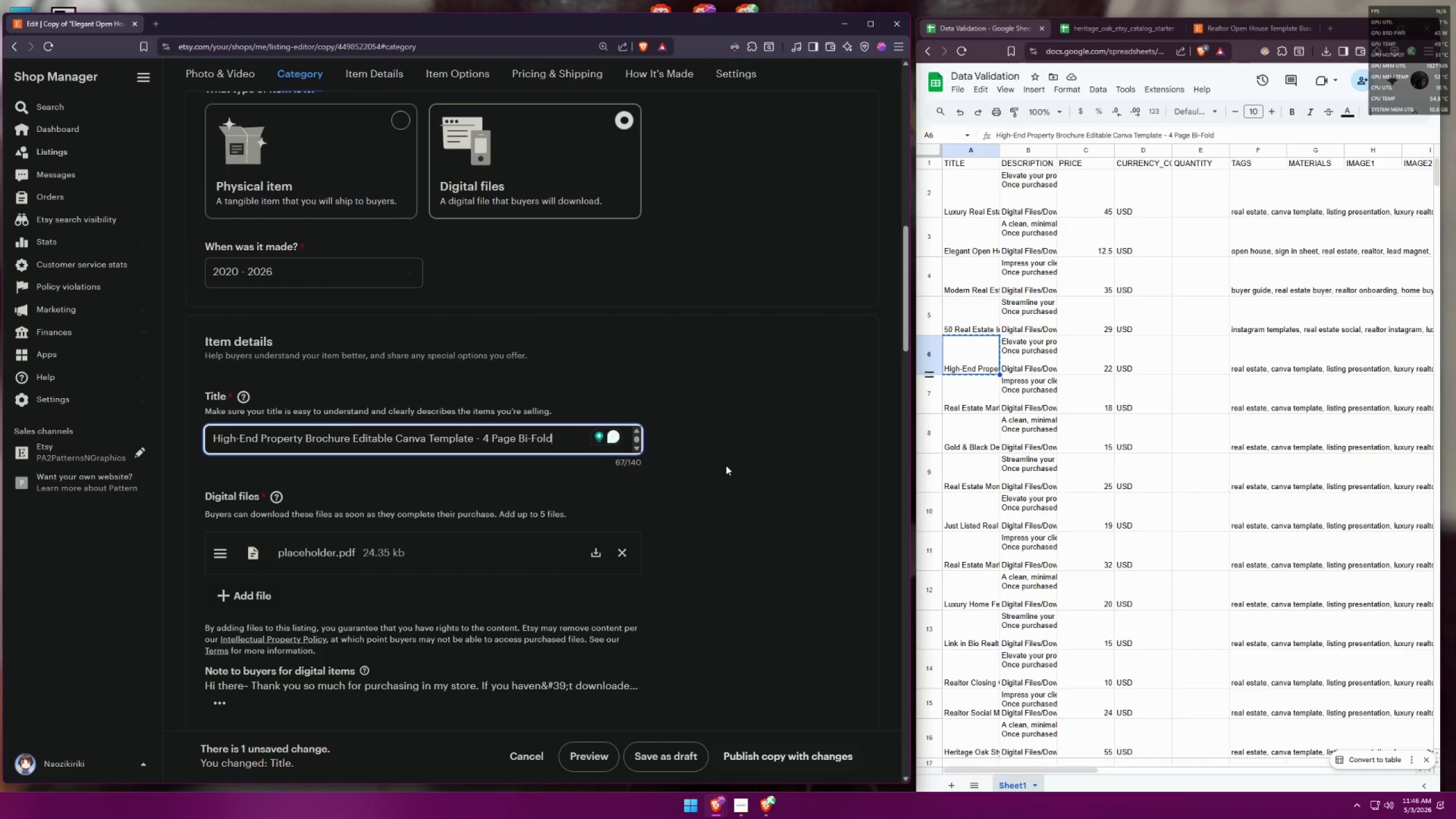 
left_click([726, 464])
 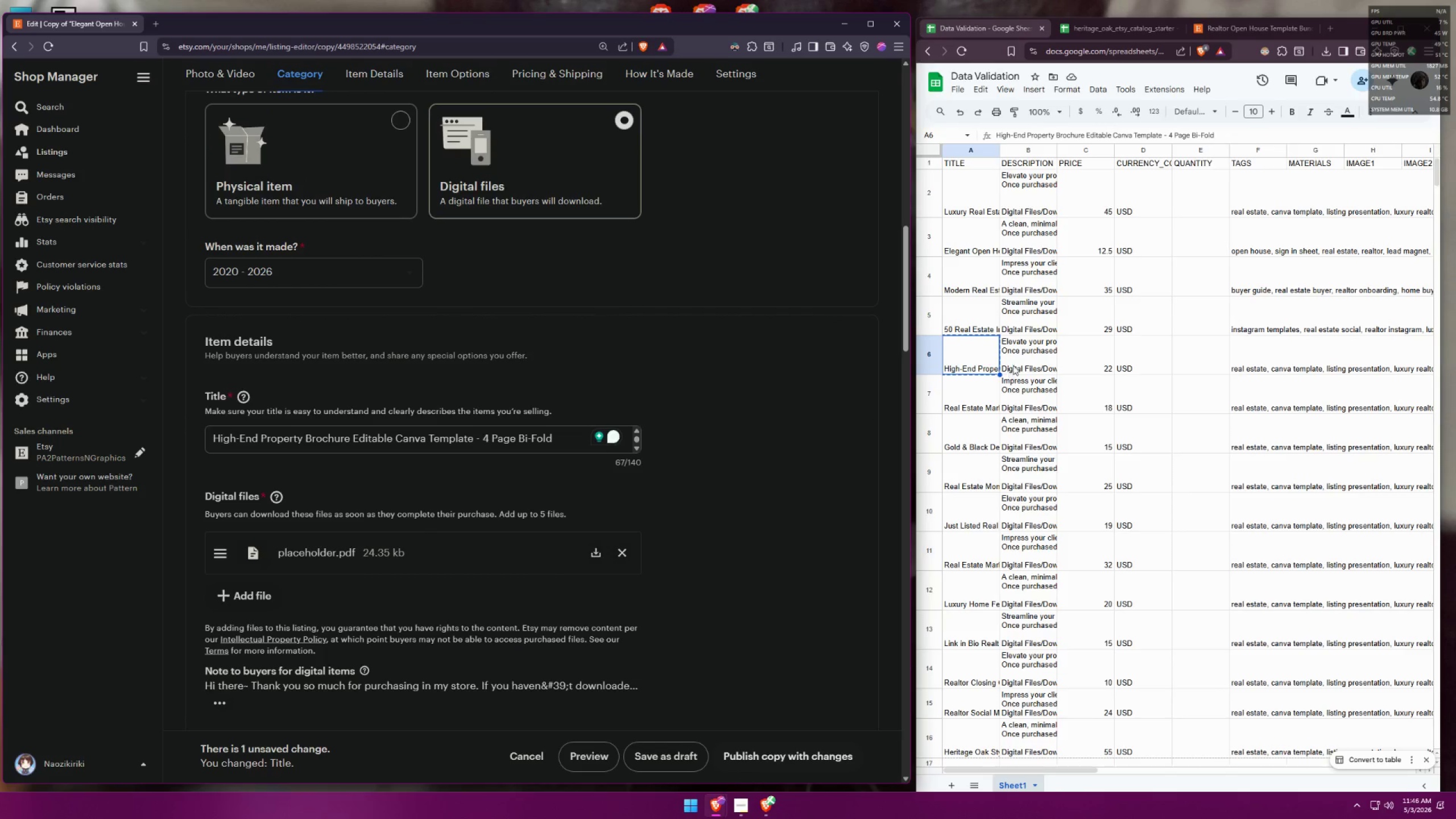 
left_click([1022, 353])
 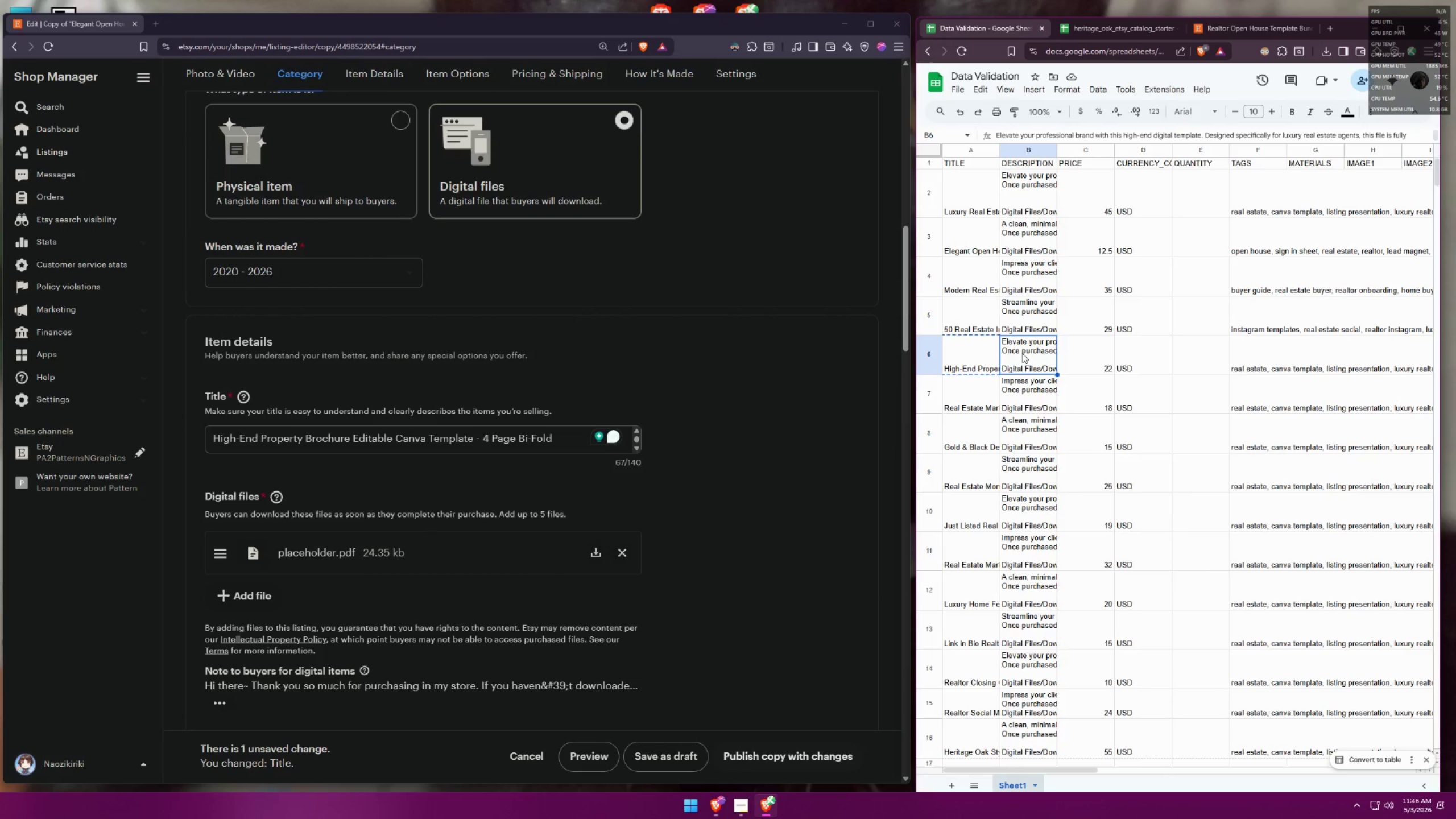 
key(Control+ControlLeft)
 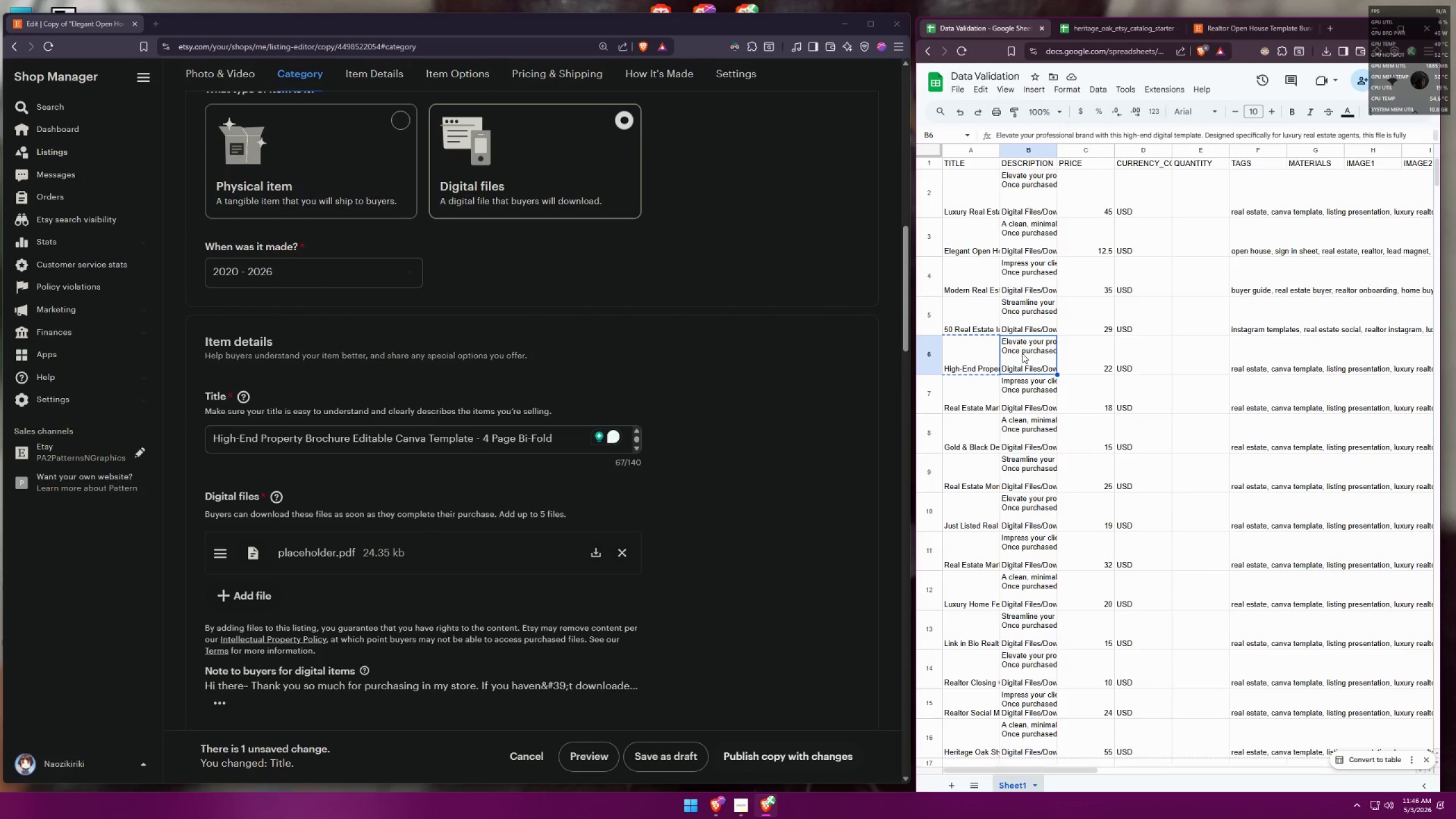 
key(Control+C)
 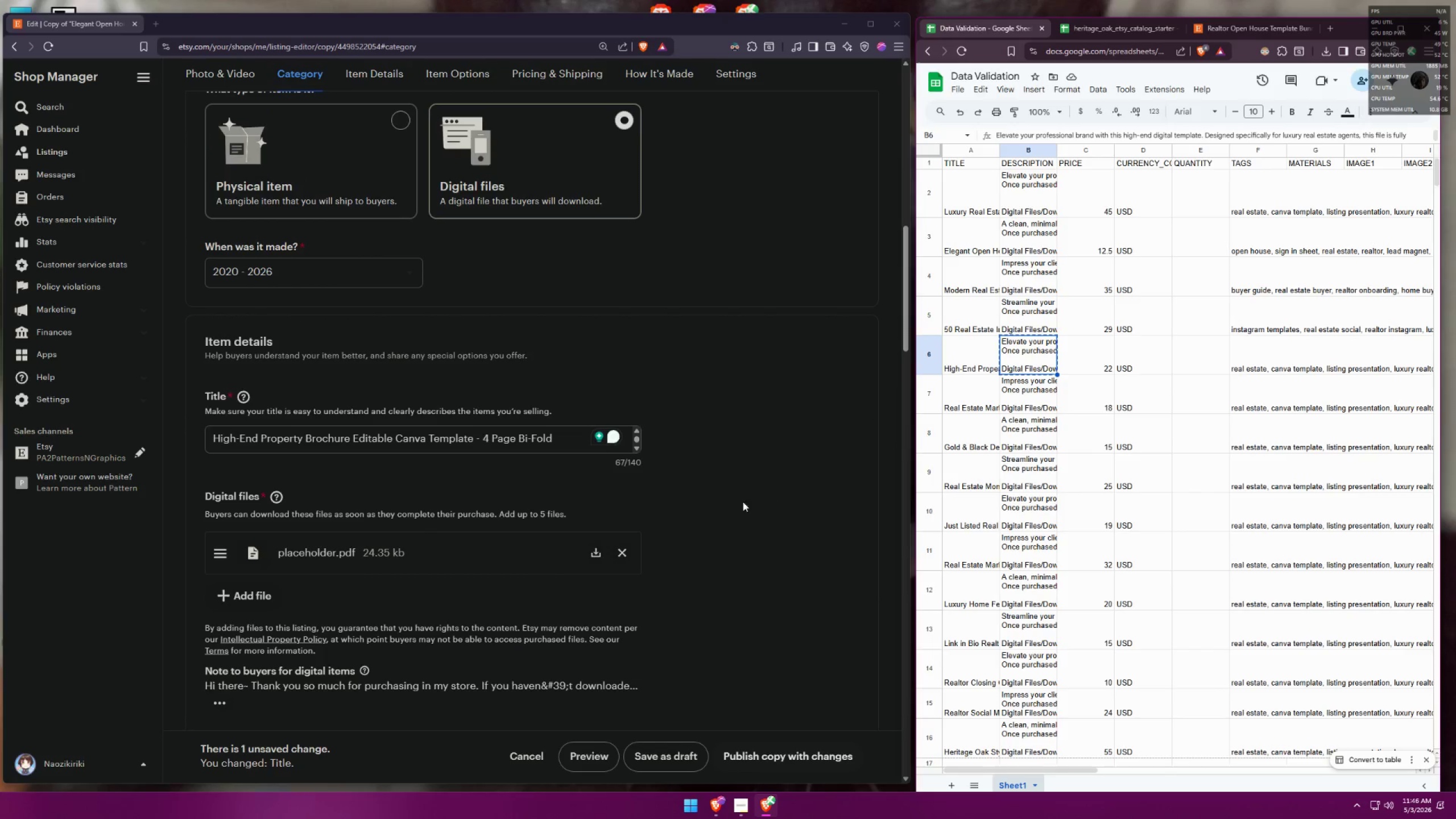 
left_click([725, 503])
 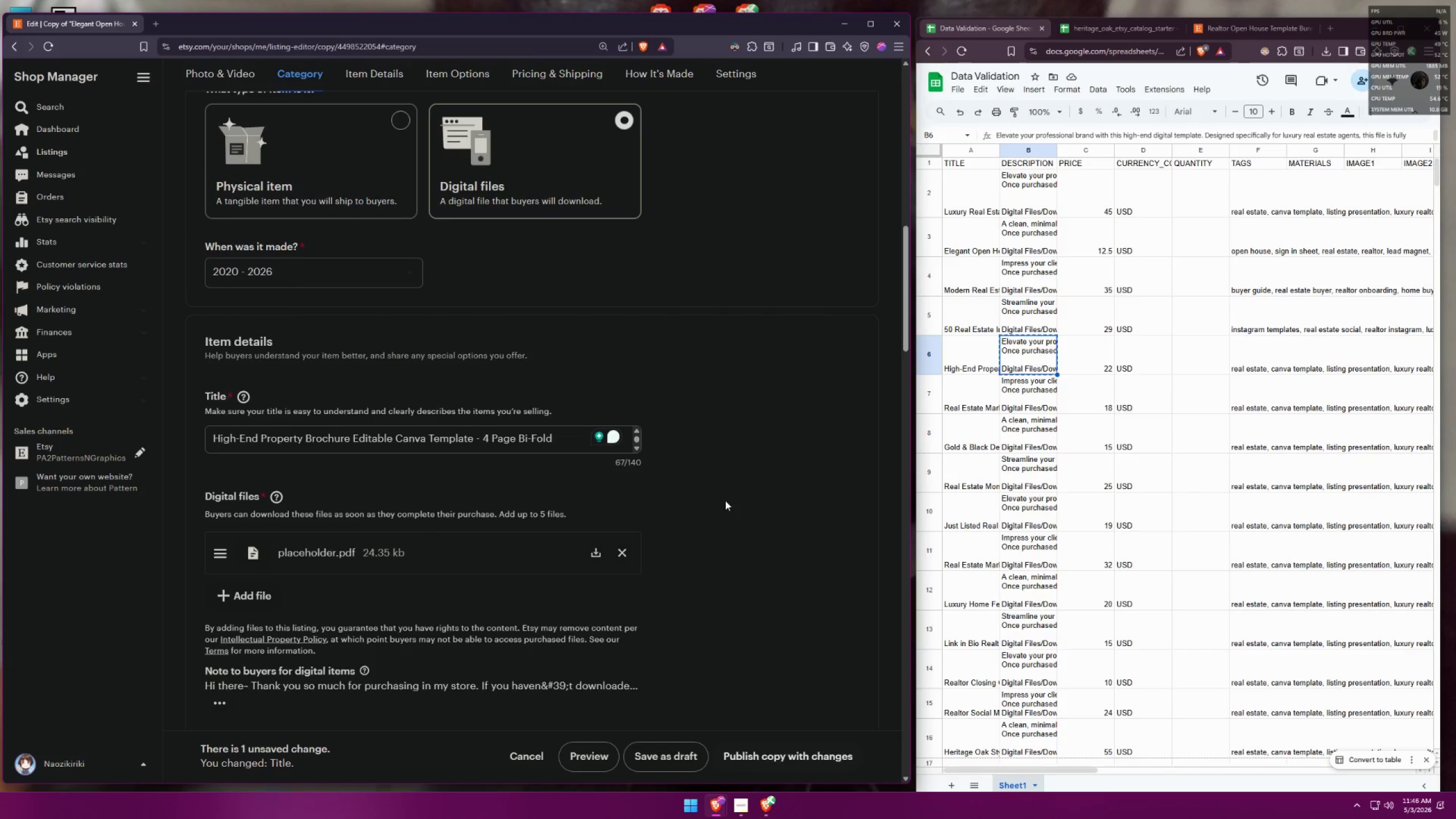 
scroll: coordinate [719, 461], scroll_direction: down, amount: 5.0
 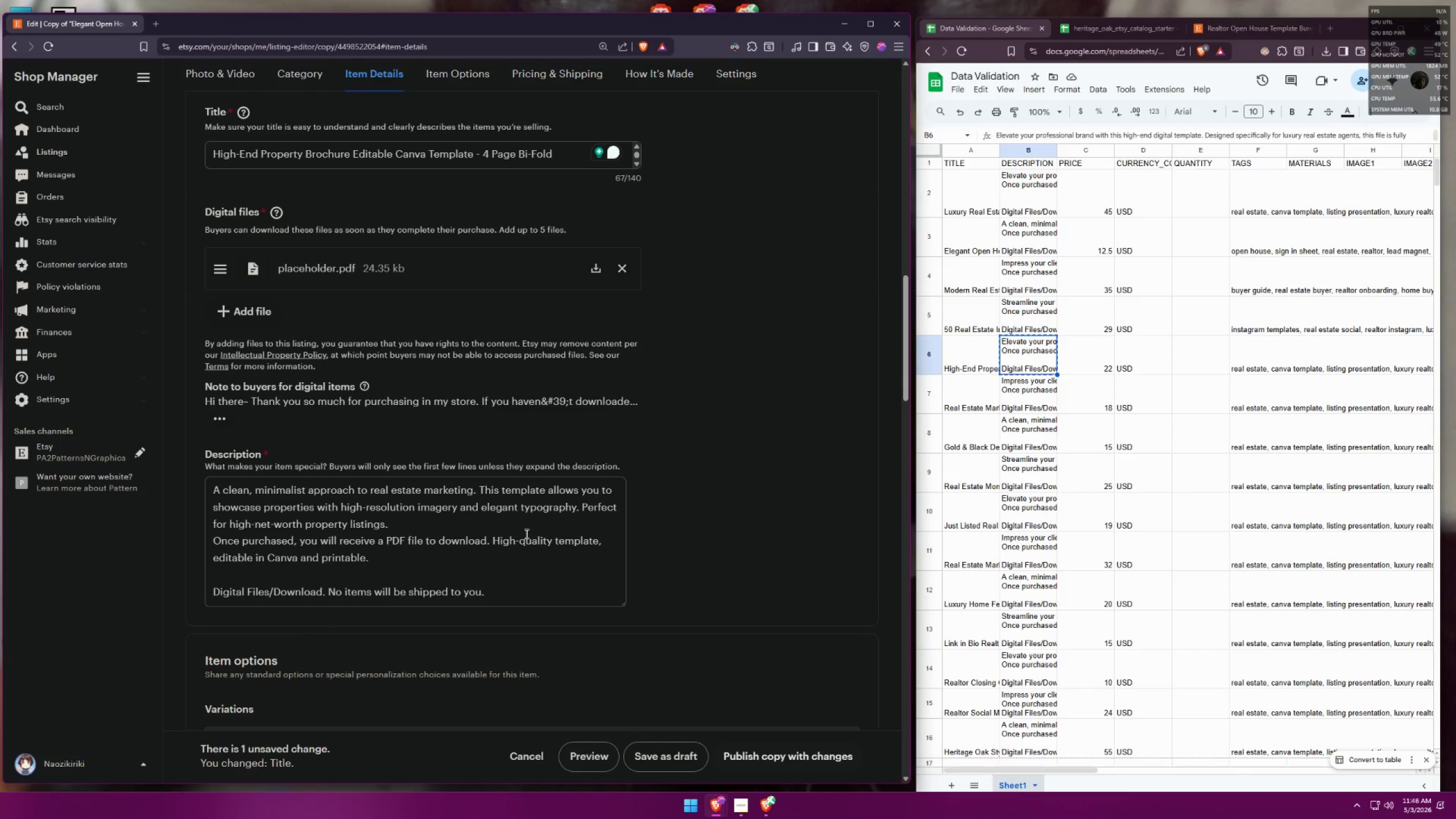 
left_click([472, 570])
 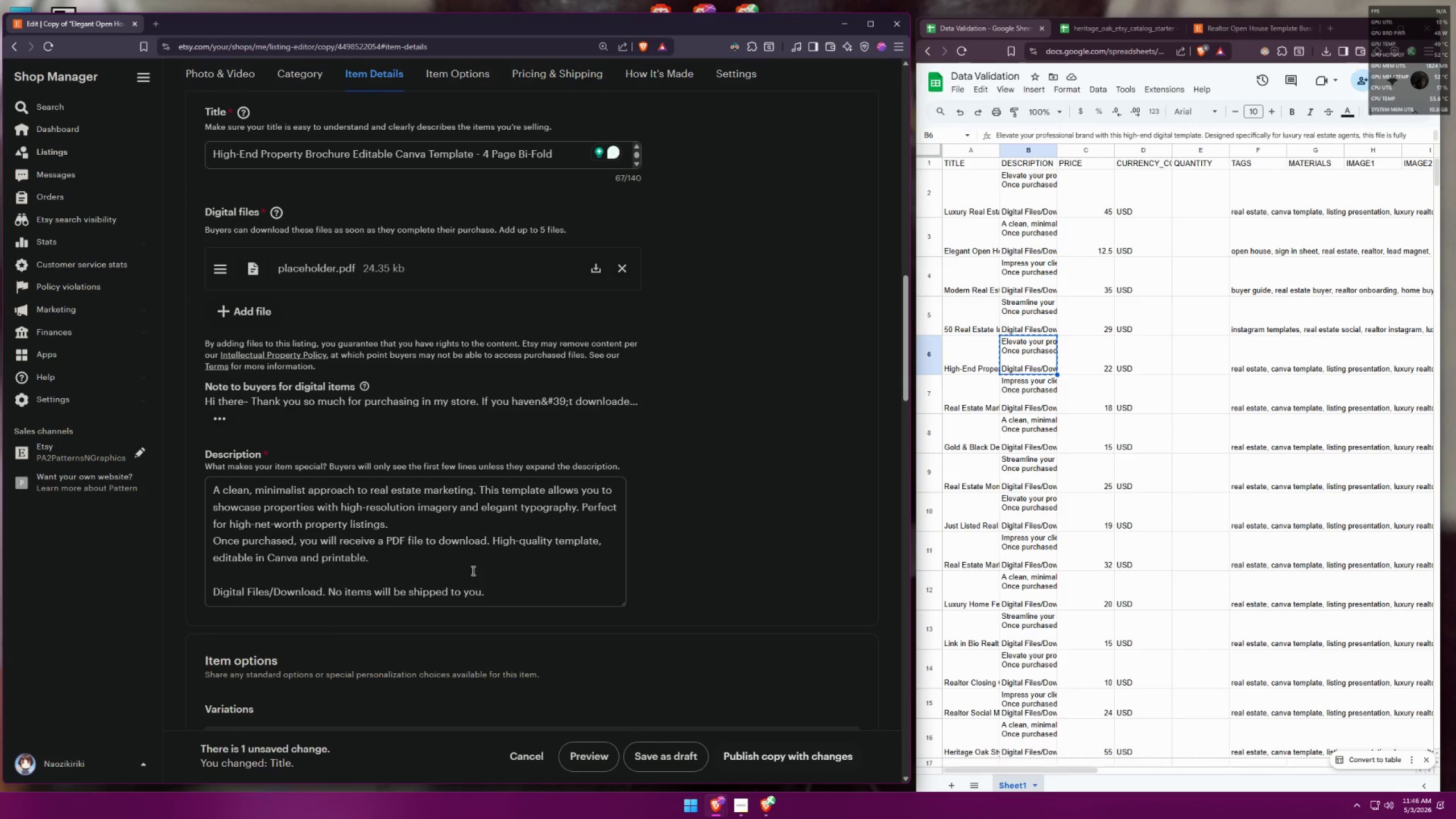 
key(Control+A)
 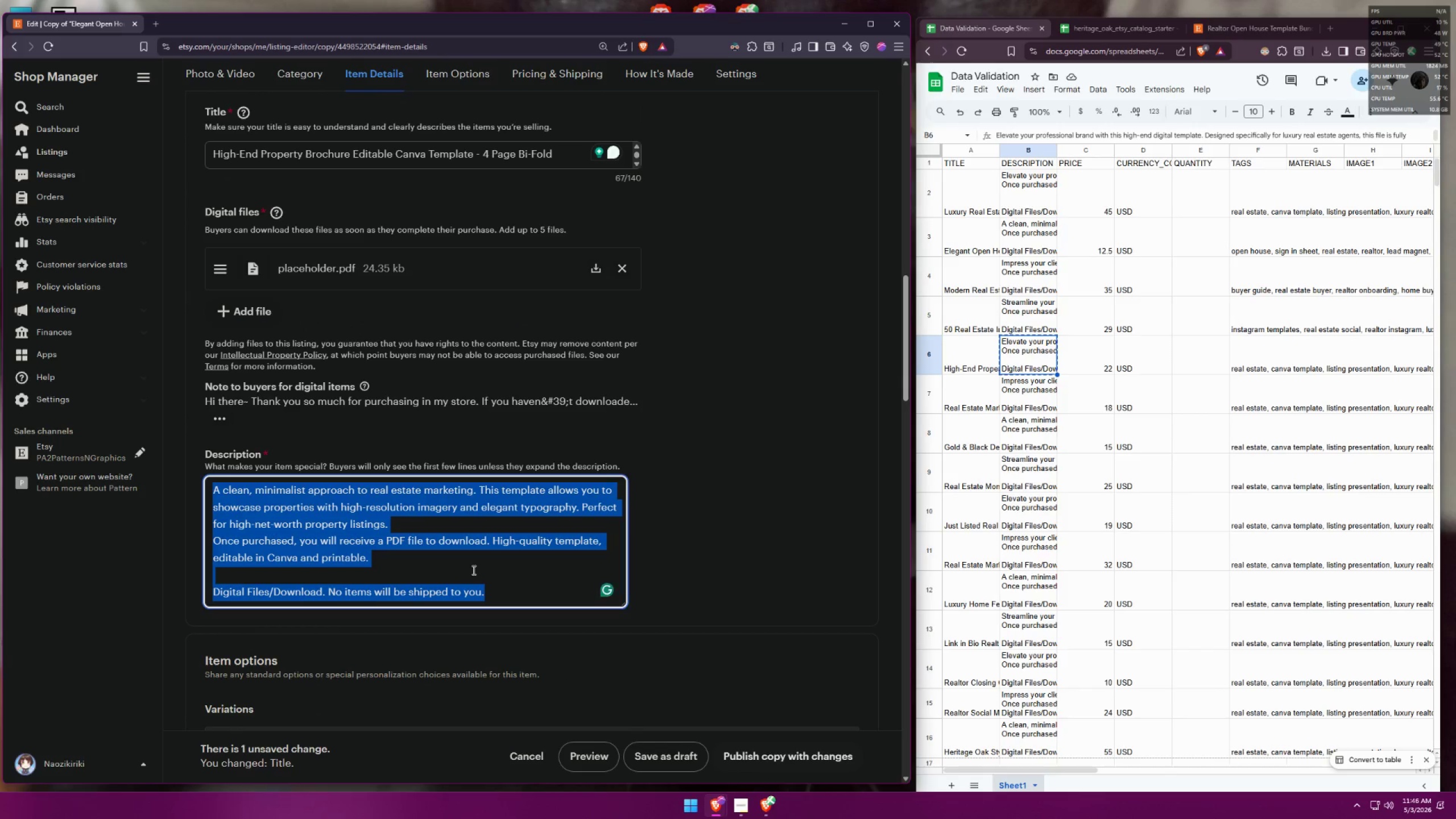 
key(Control+V)
 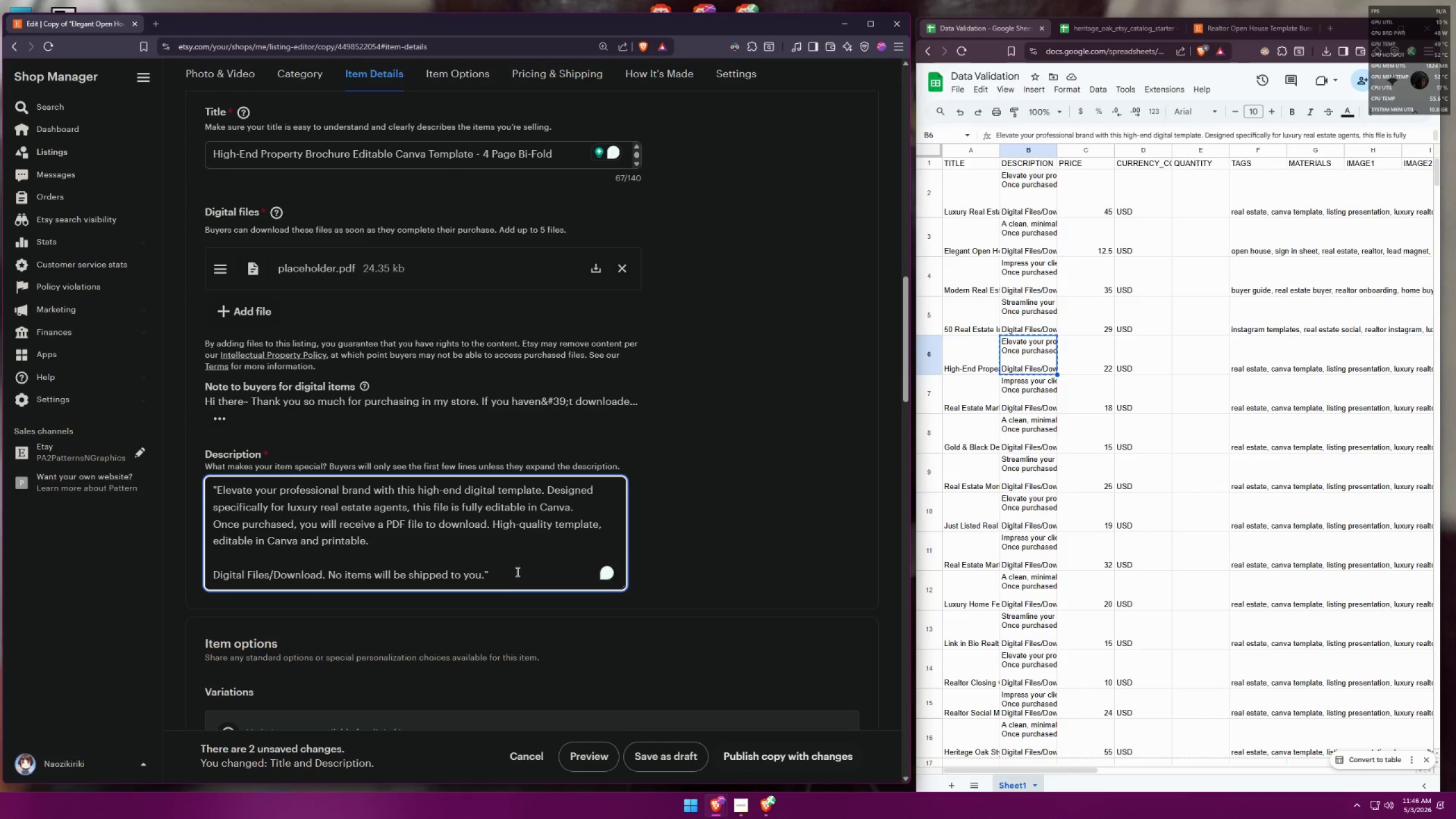 
key(Backspace)
 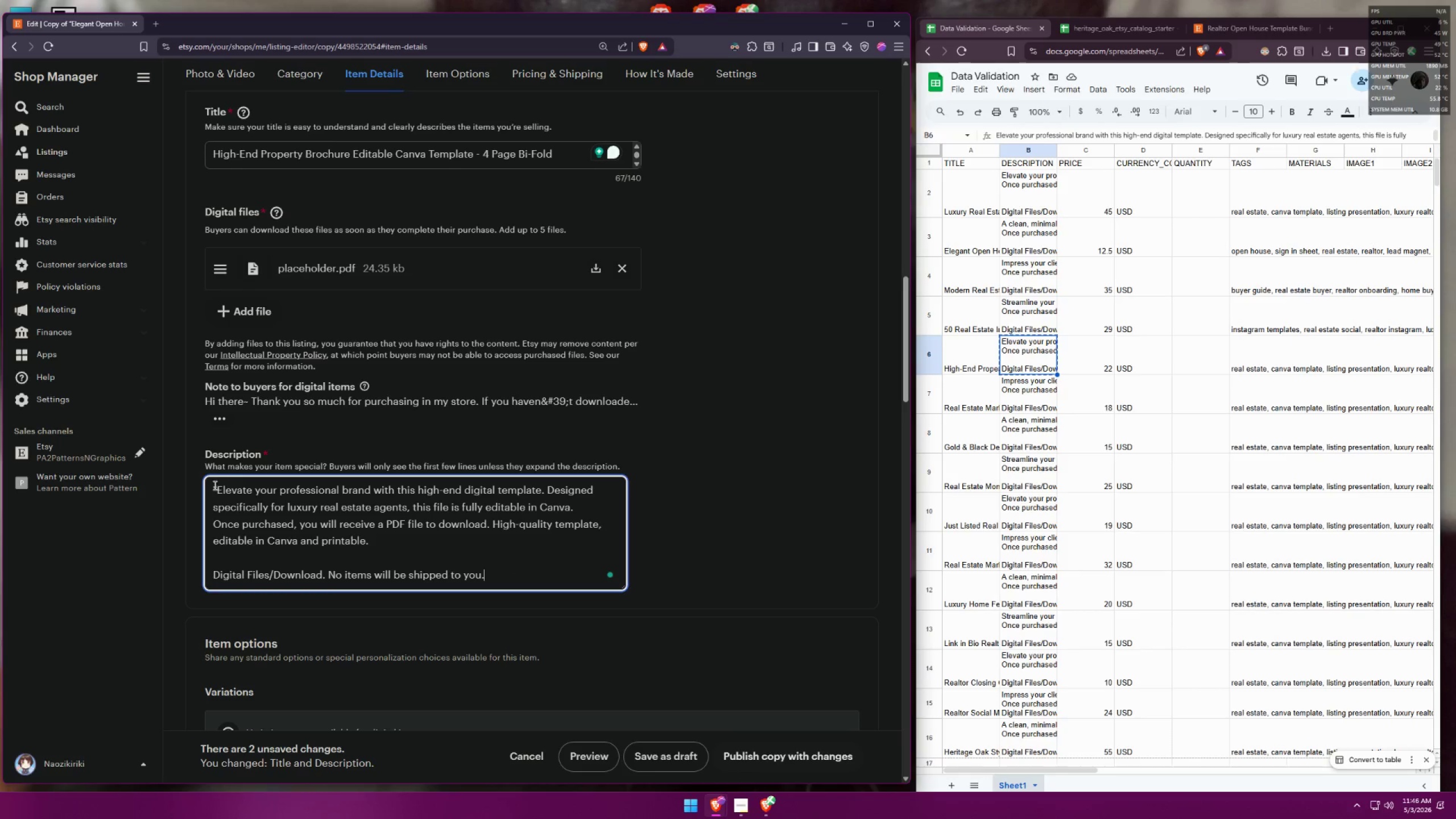 
left_click([219, 485])
 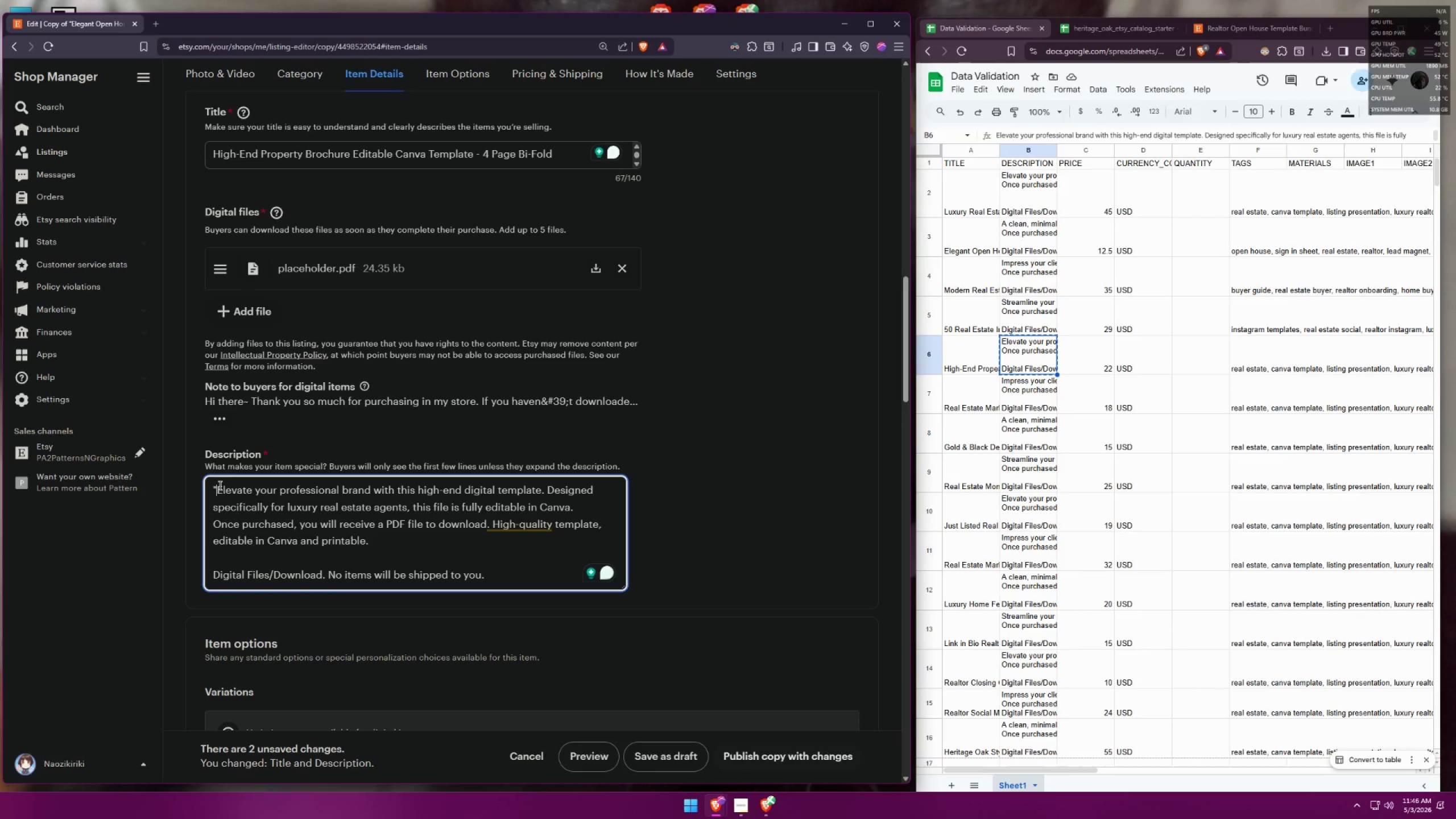 
key(Backspace)
 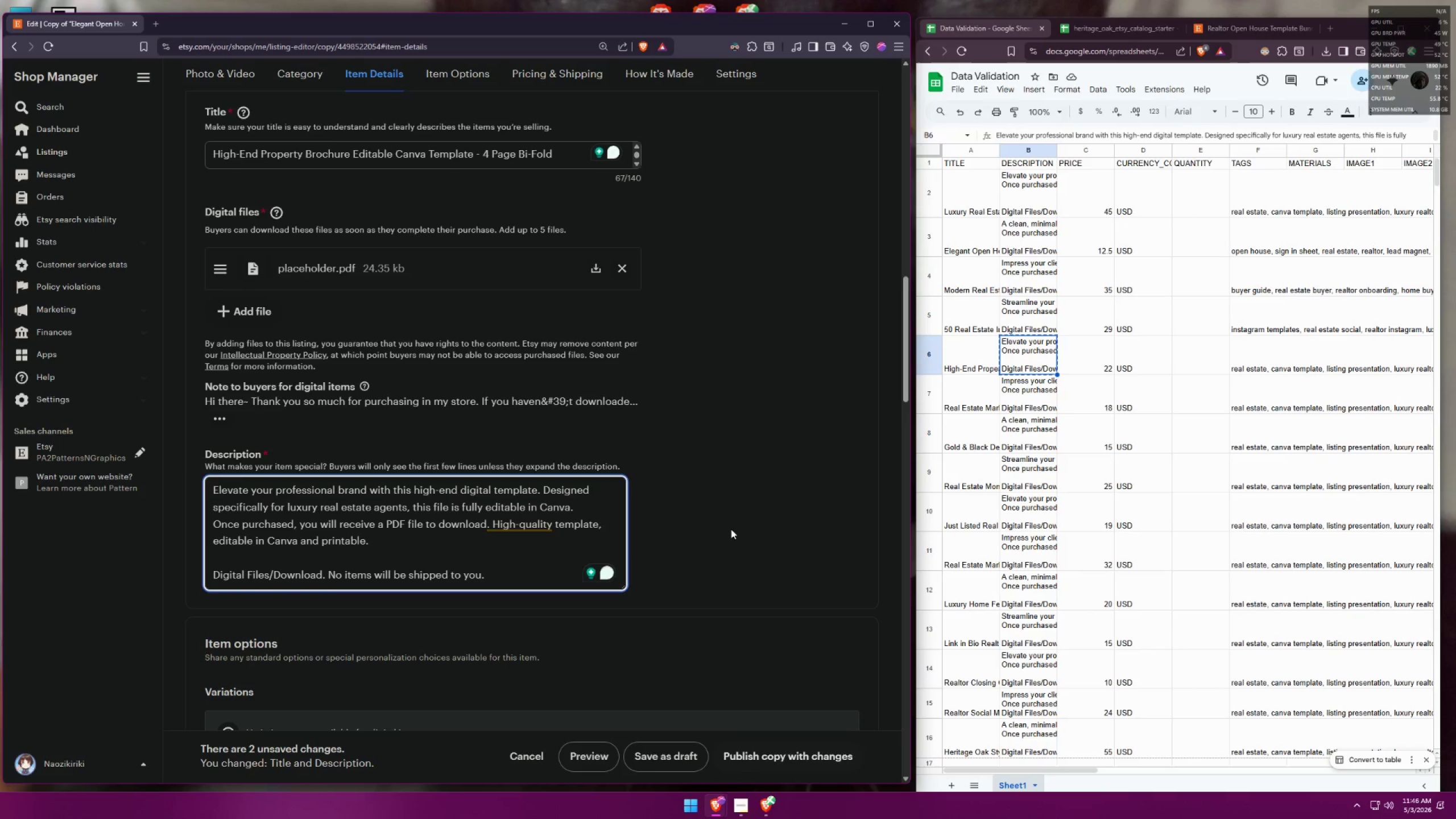 
left_click([752, 517])
 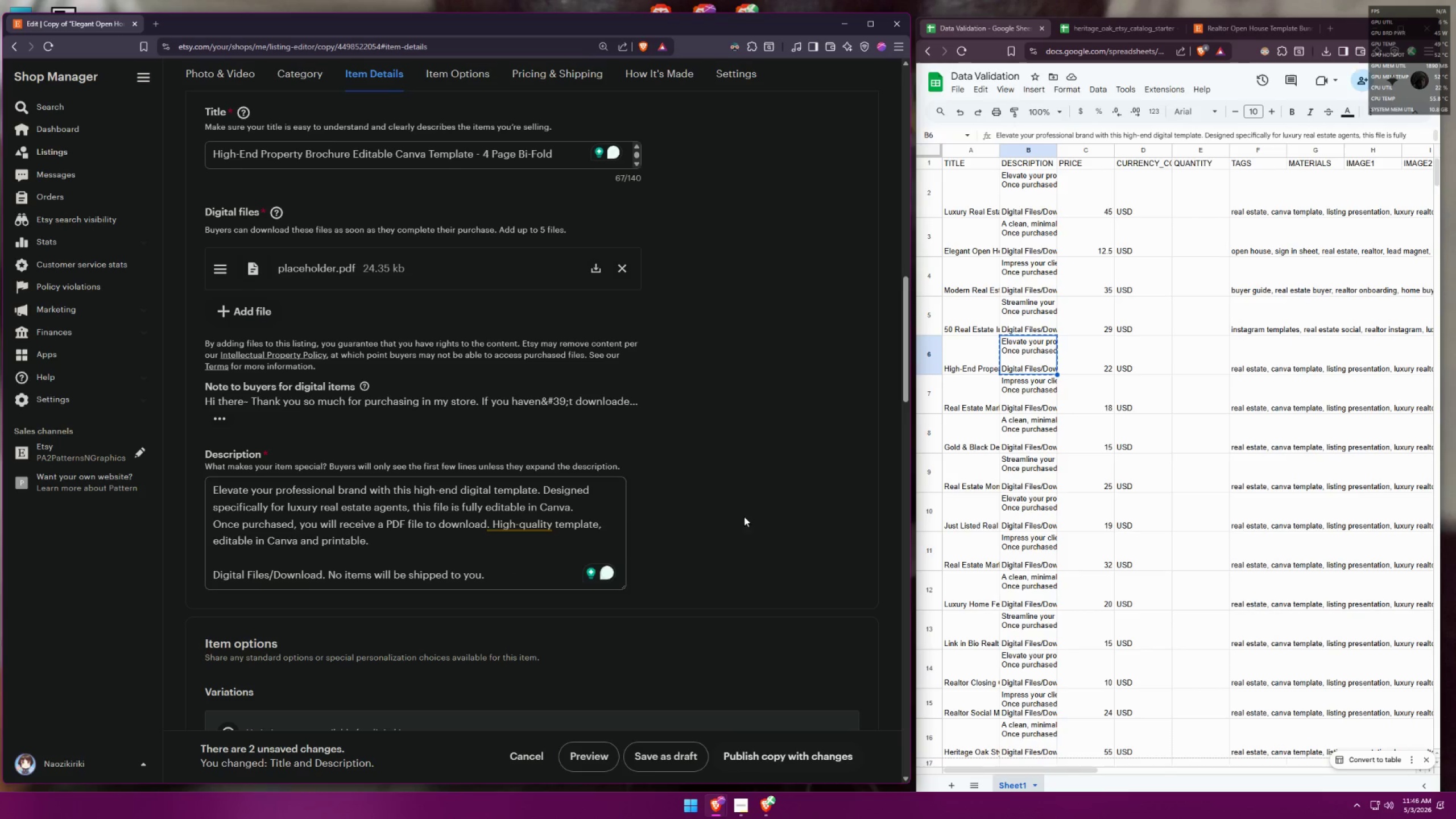 
scroll: coordinate [726, 500], scroll_direction: down, amount: 7.0
 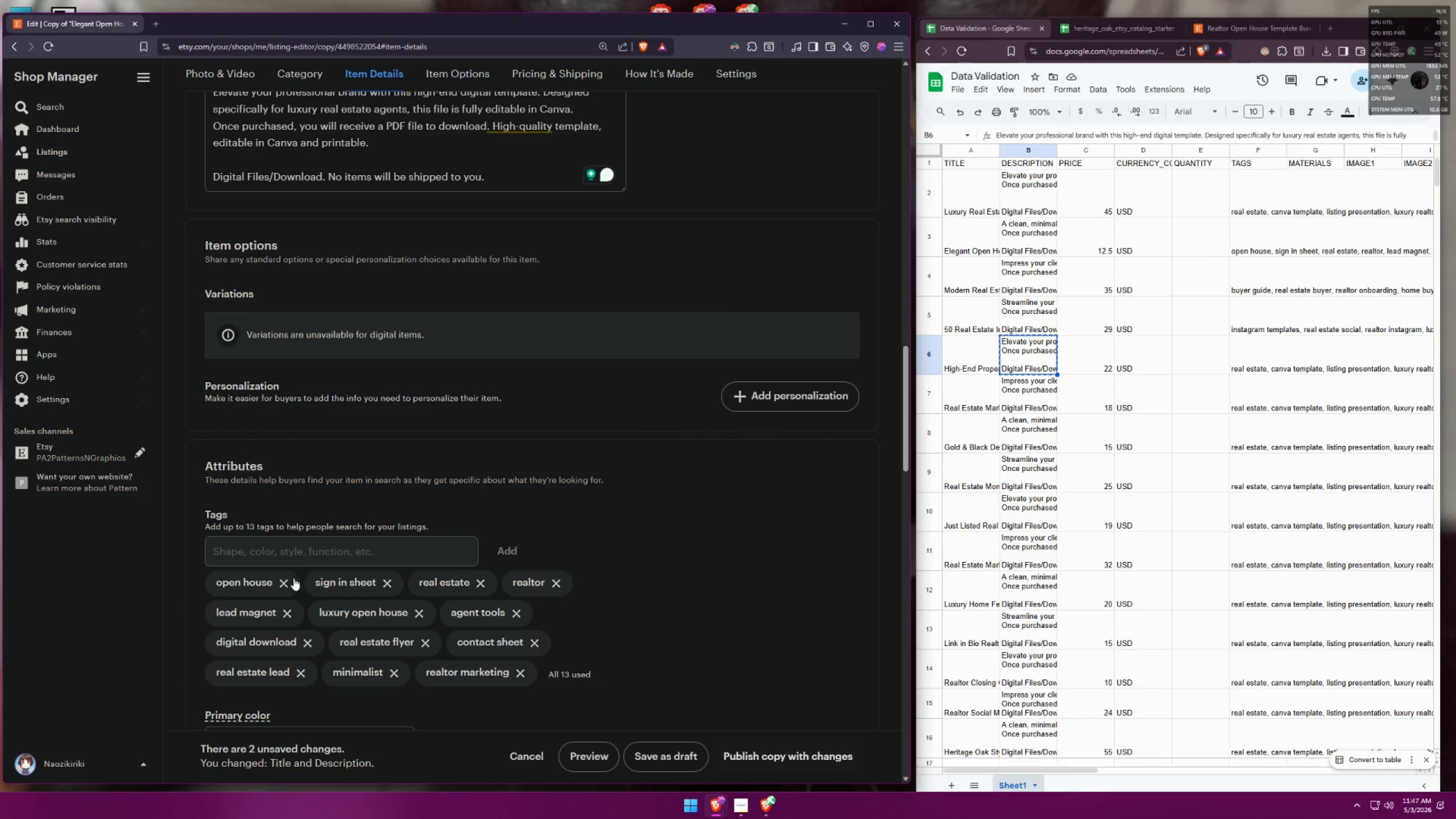 
double_click([282, 581])
 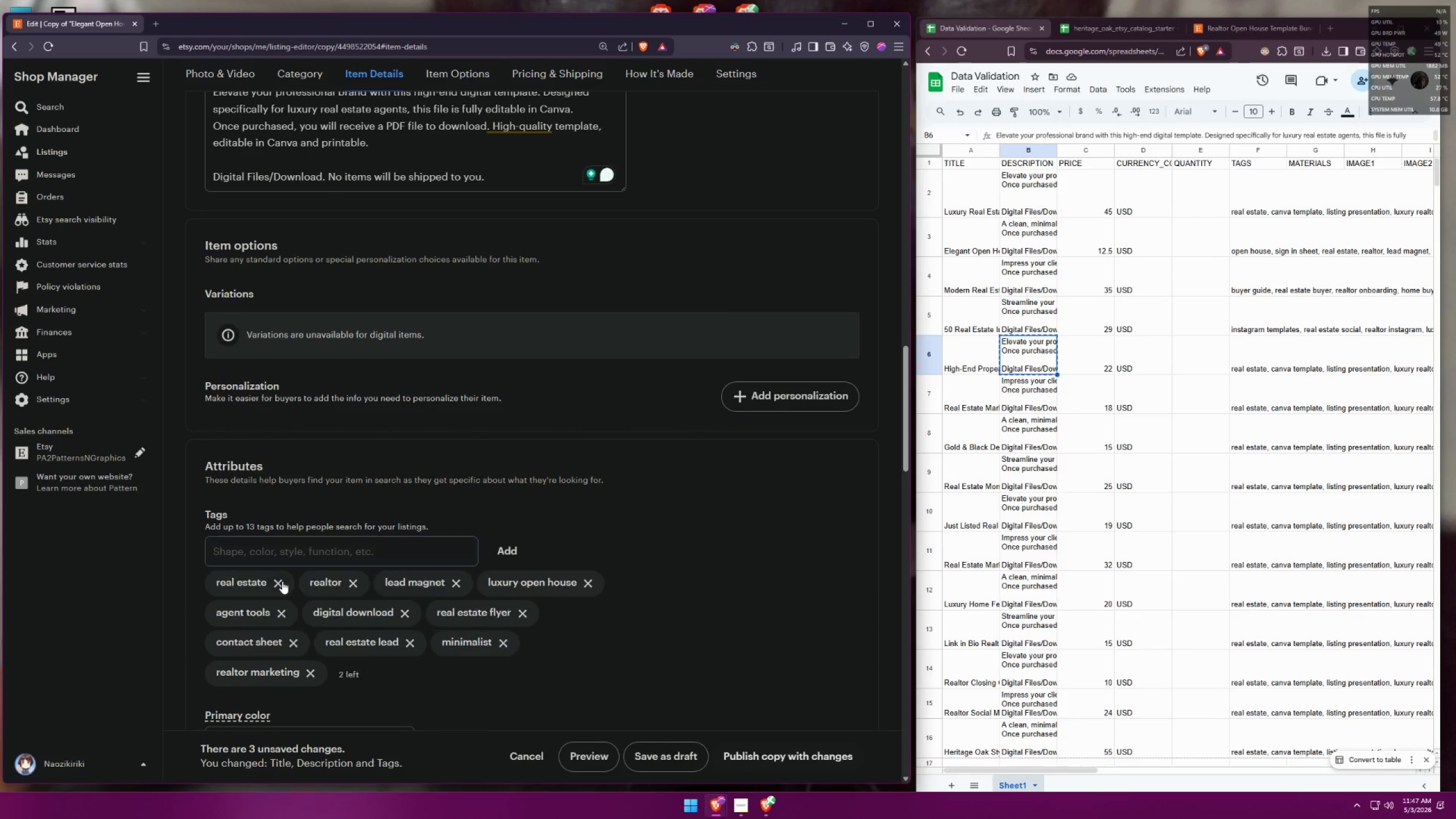 
triple_click([283, 581])
 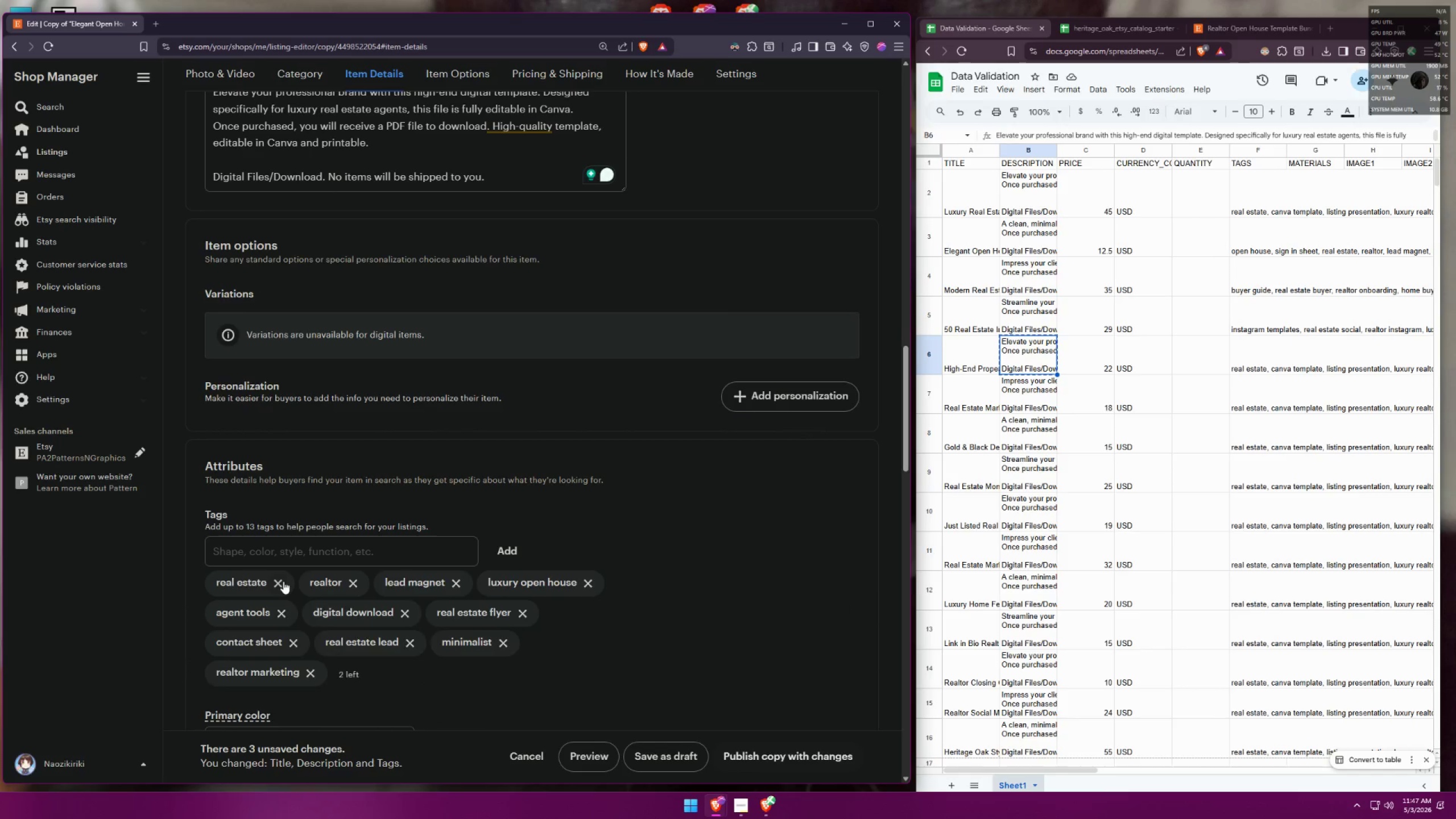 
triple_click([283, 581])
 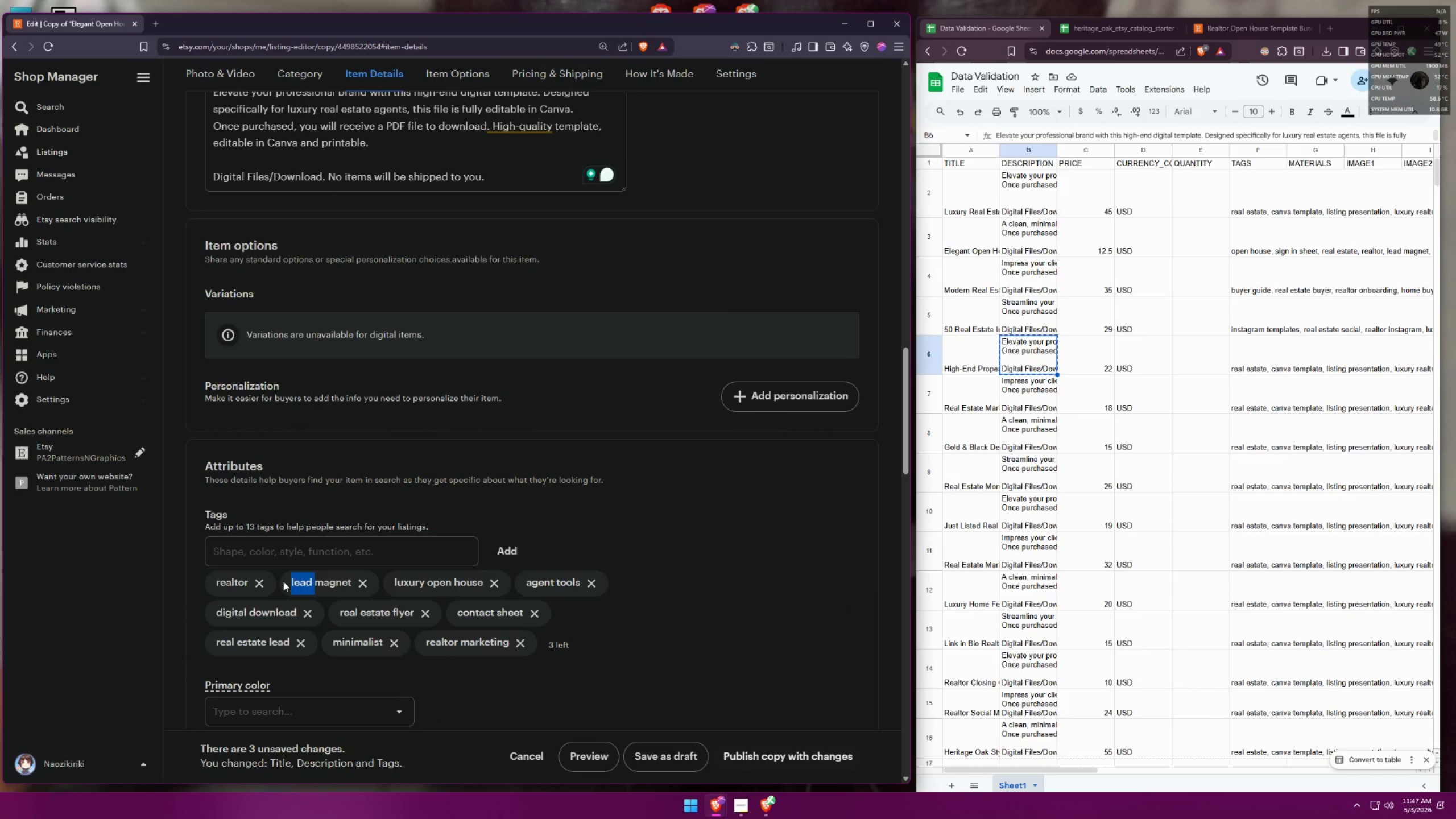 
triple_click([283, 581])
 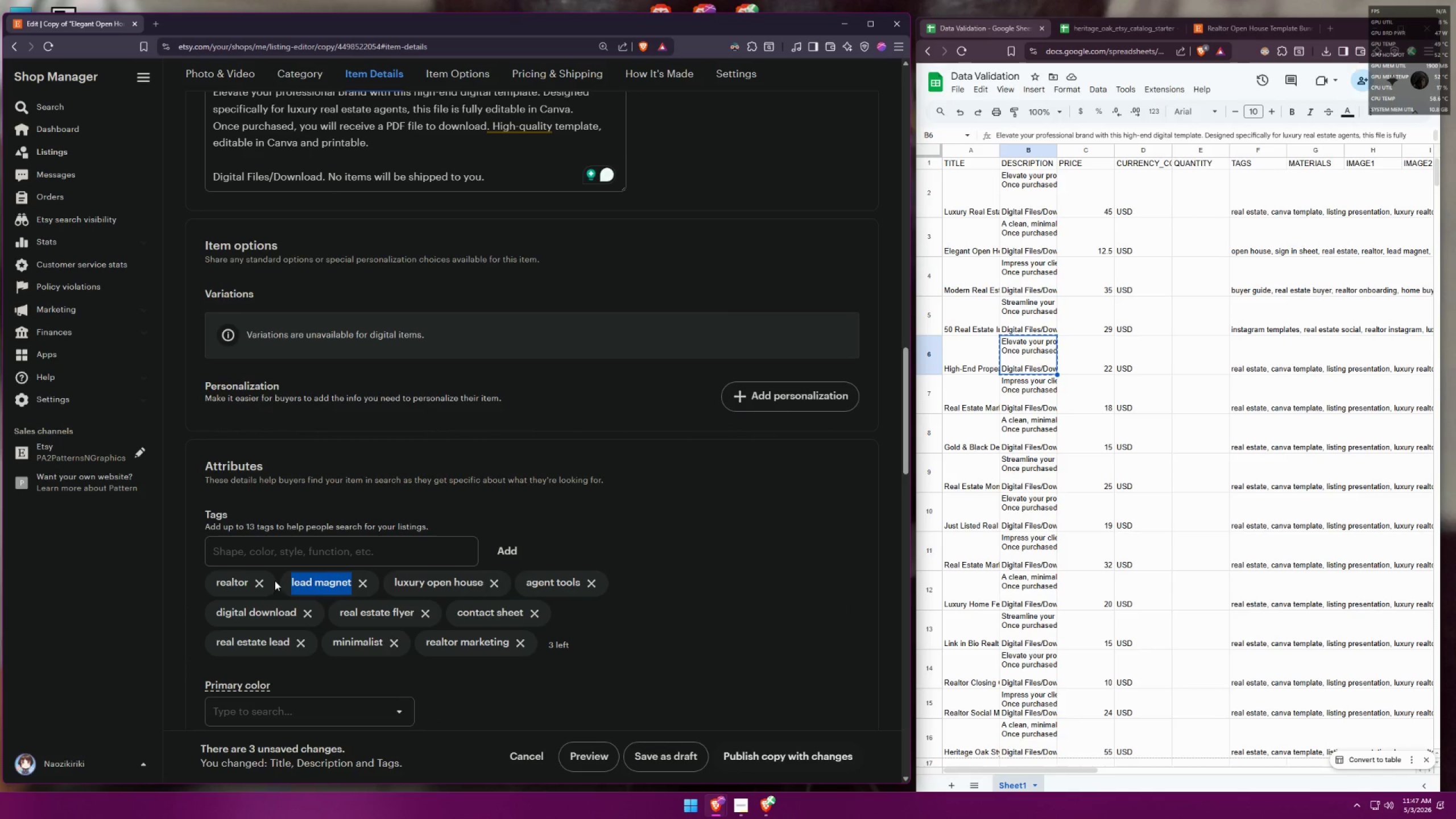 
triple_click([271, 580])
 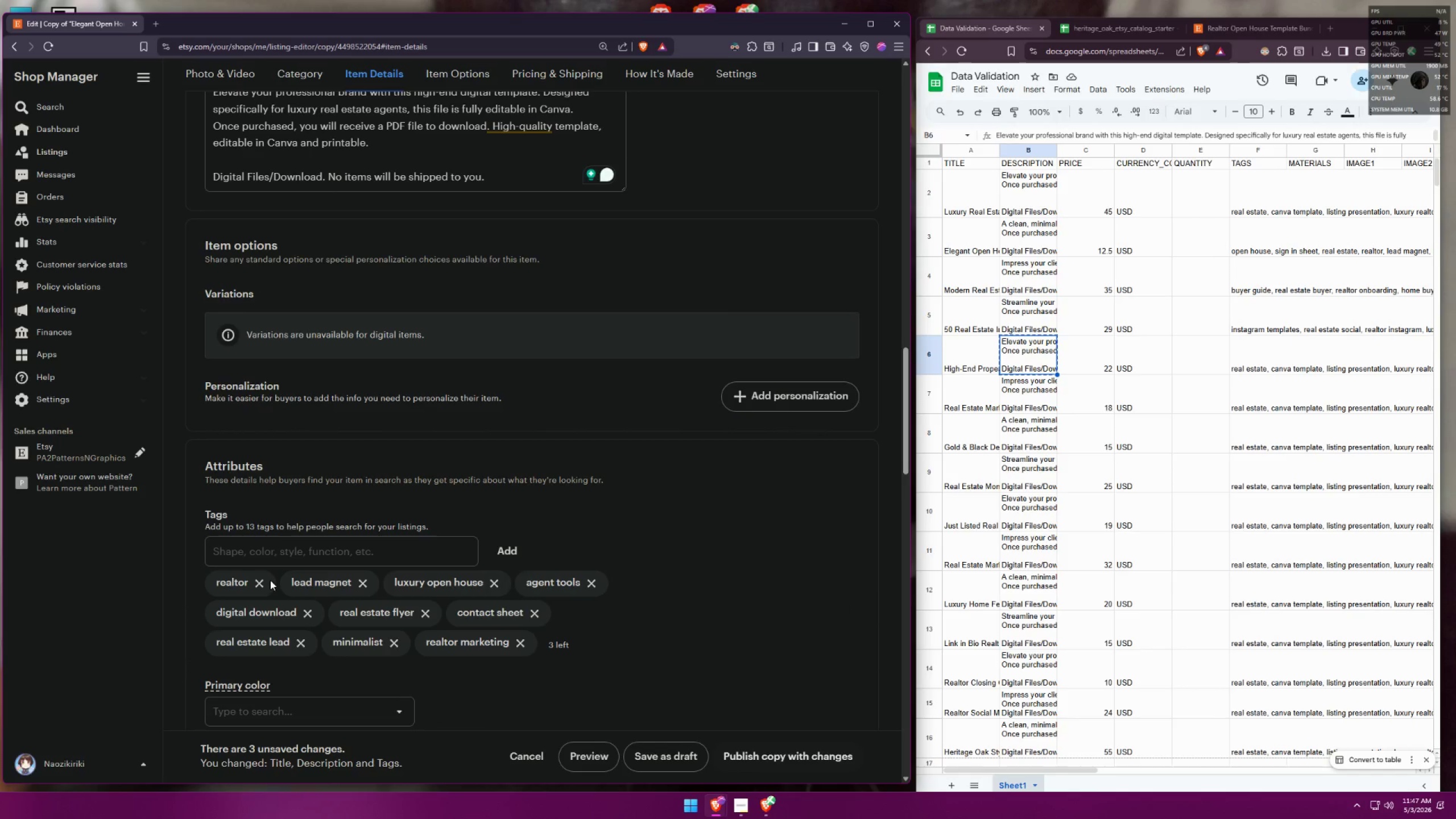 
triple_click([268, 580])
 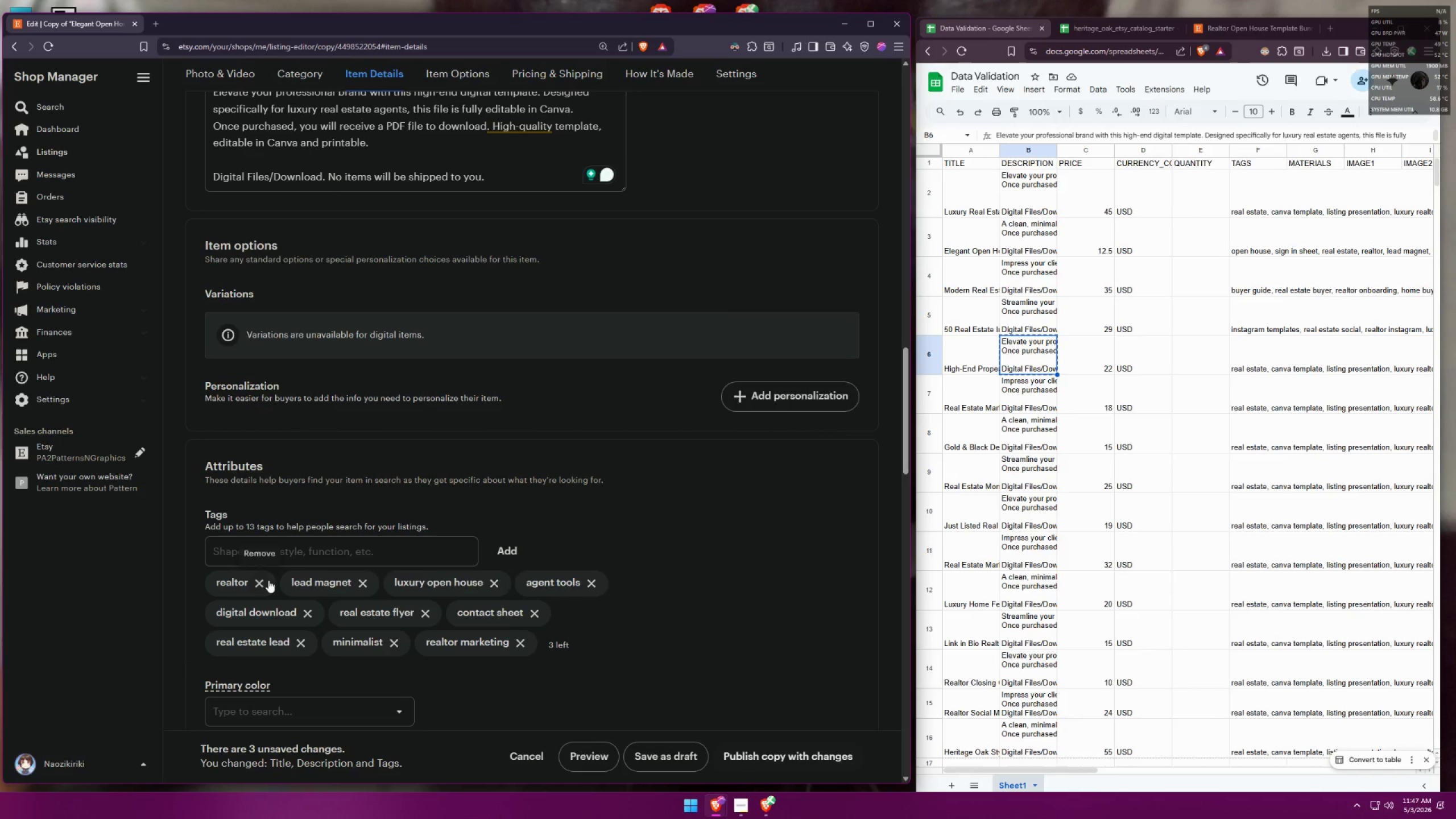 
triple_click([268, 580])
 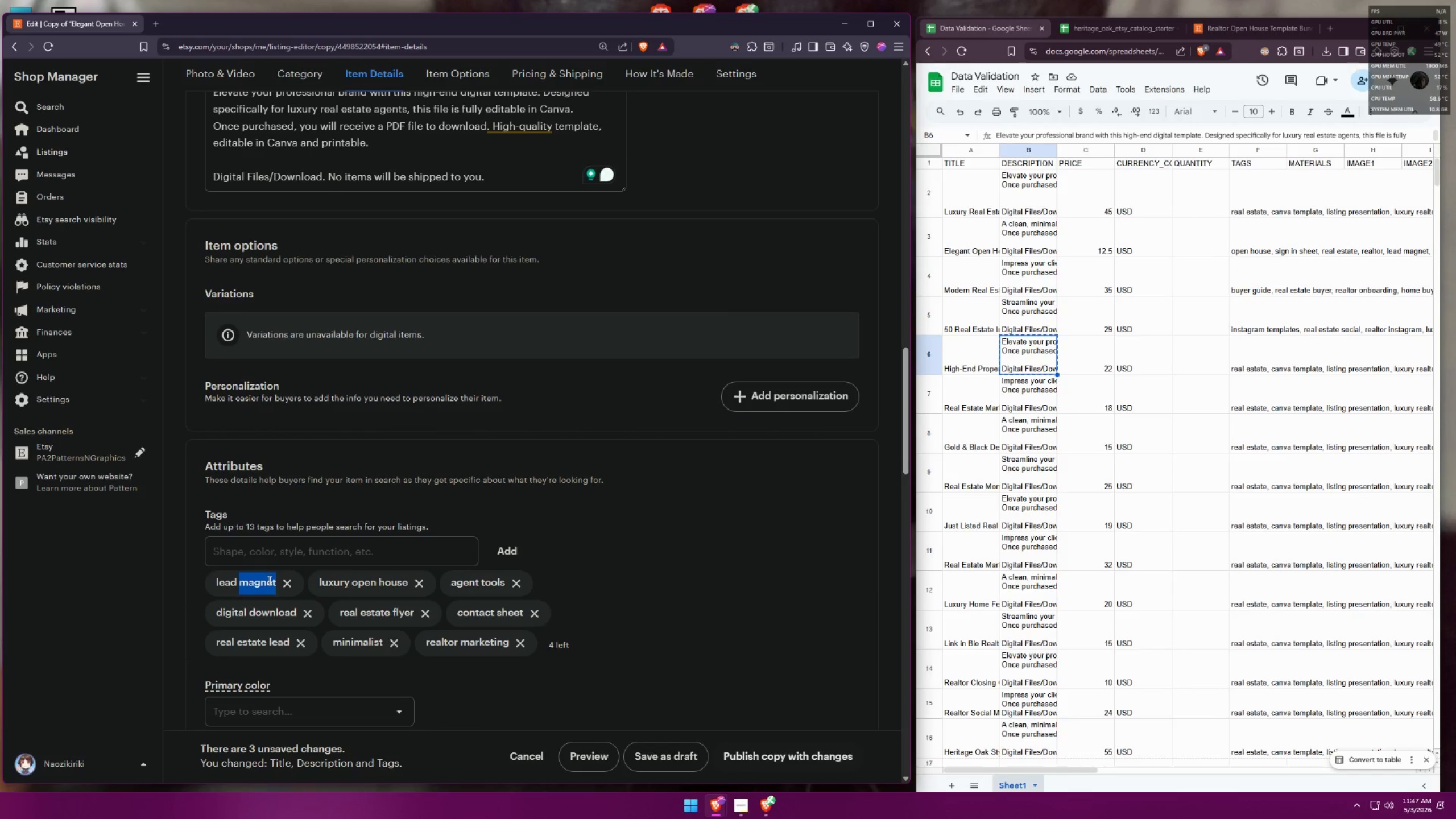 
triple_click([284, 582])
 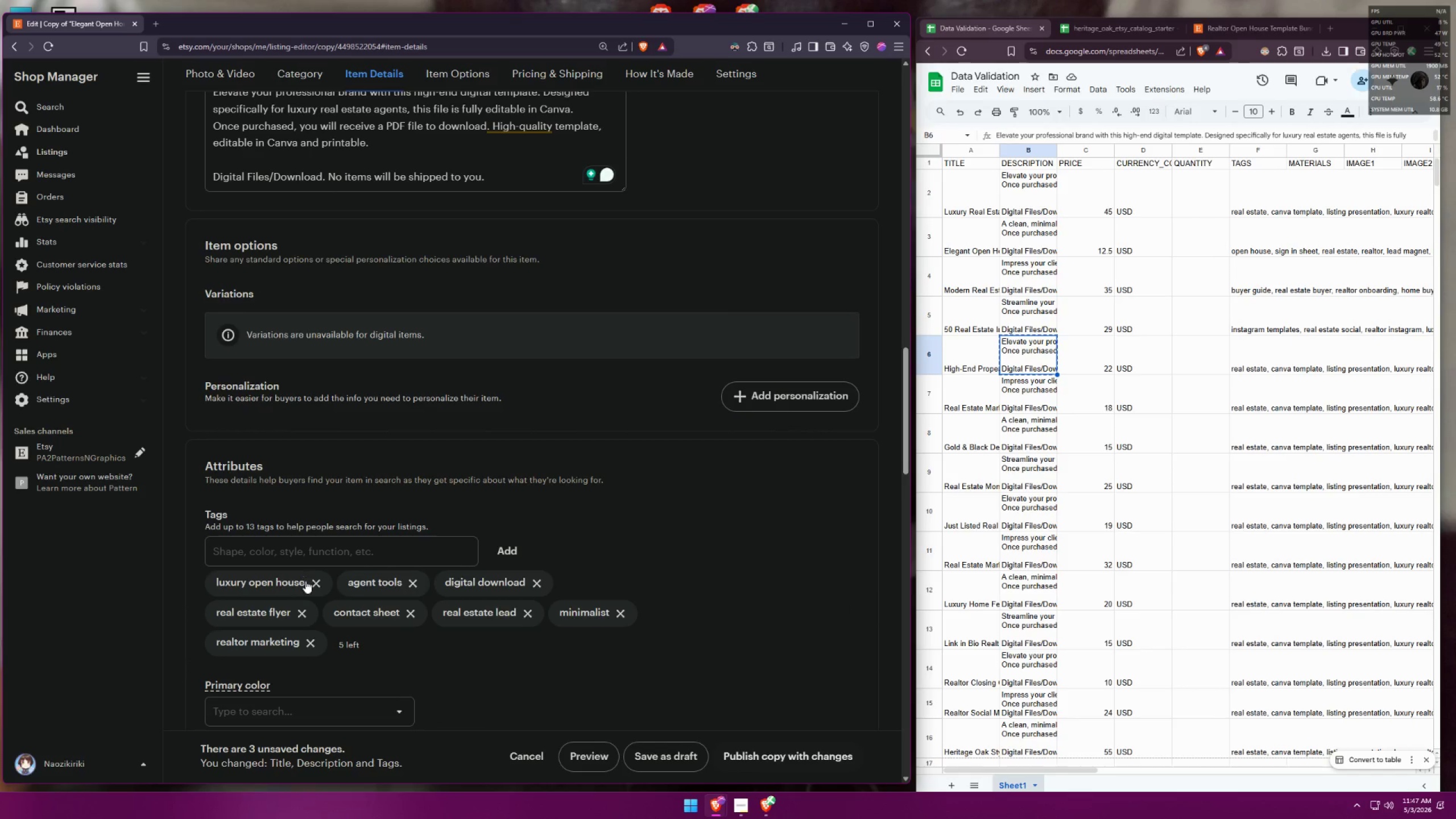 
double_click([318, 580])
 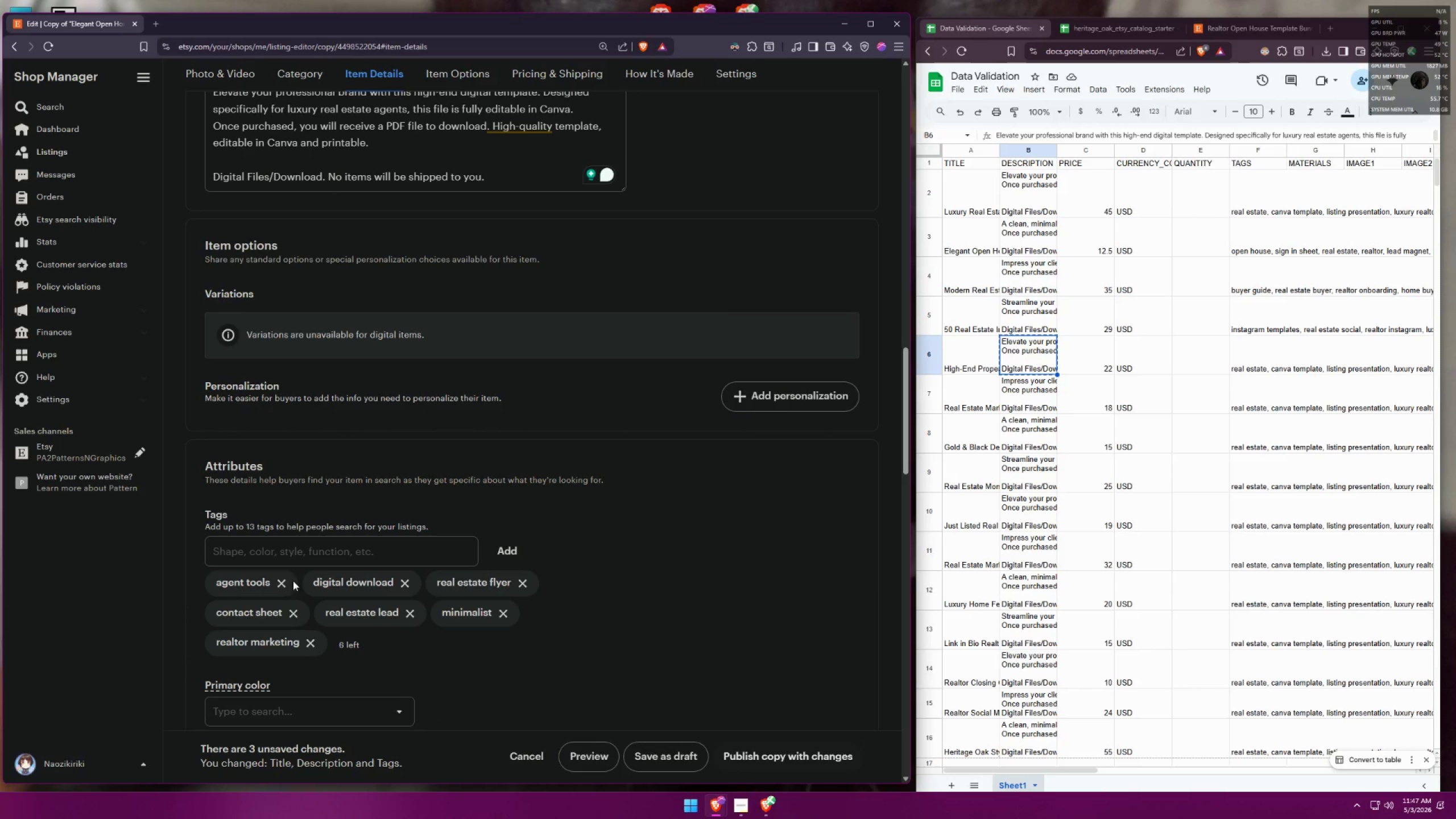 
triple_click([280, 580])
 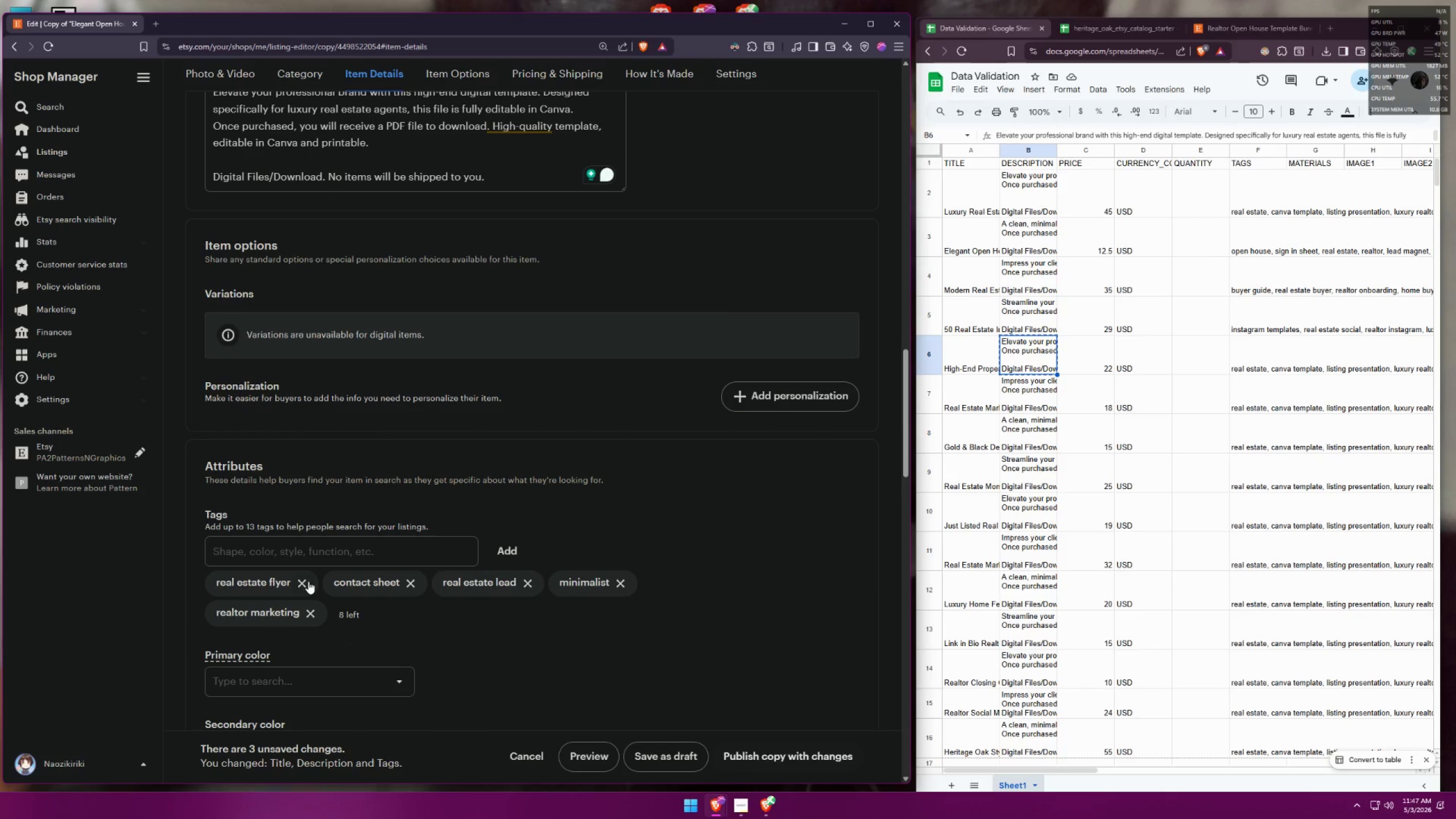 
double_click([293, 582])
 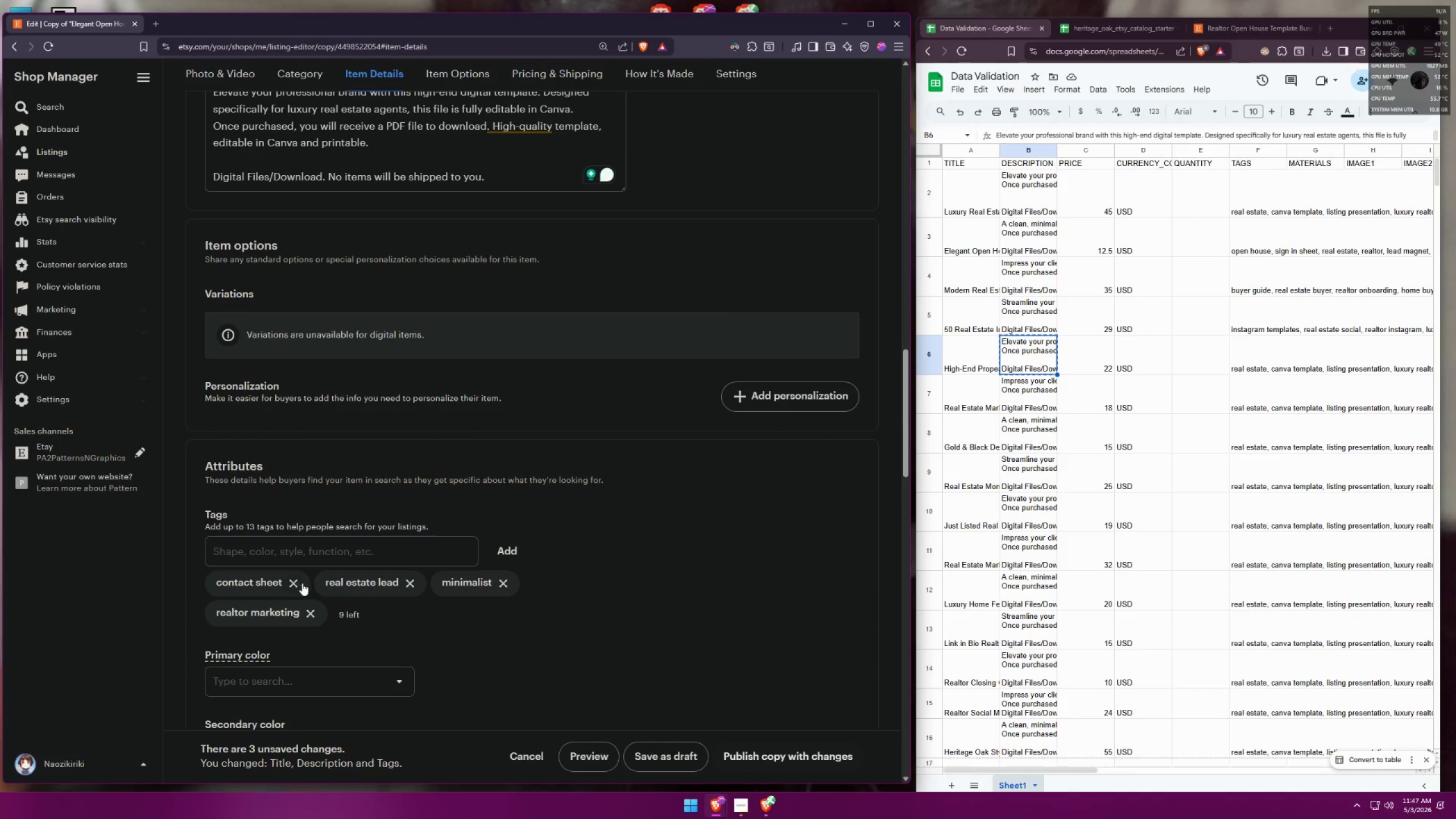 
triple_click([300, 581])
 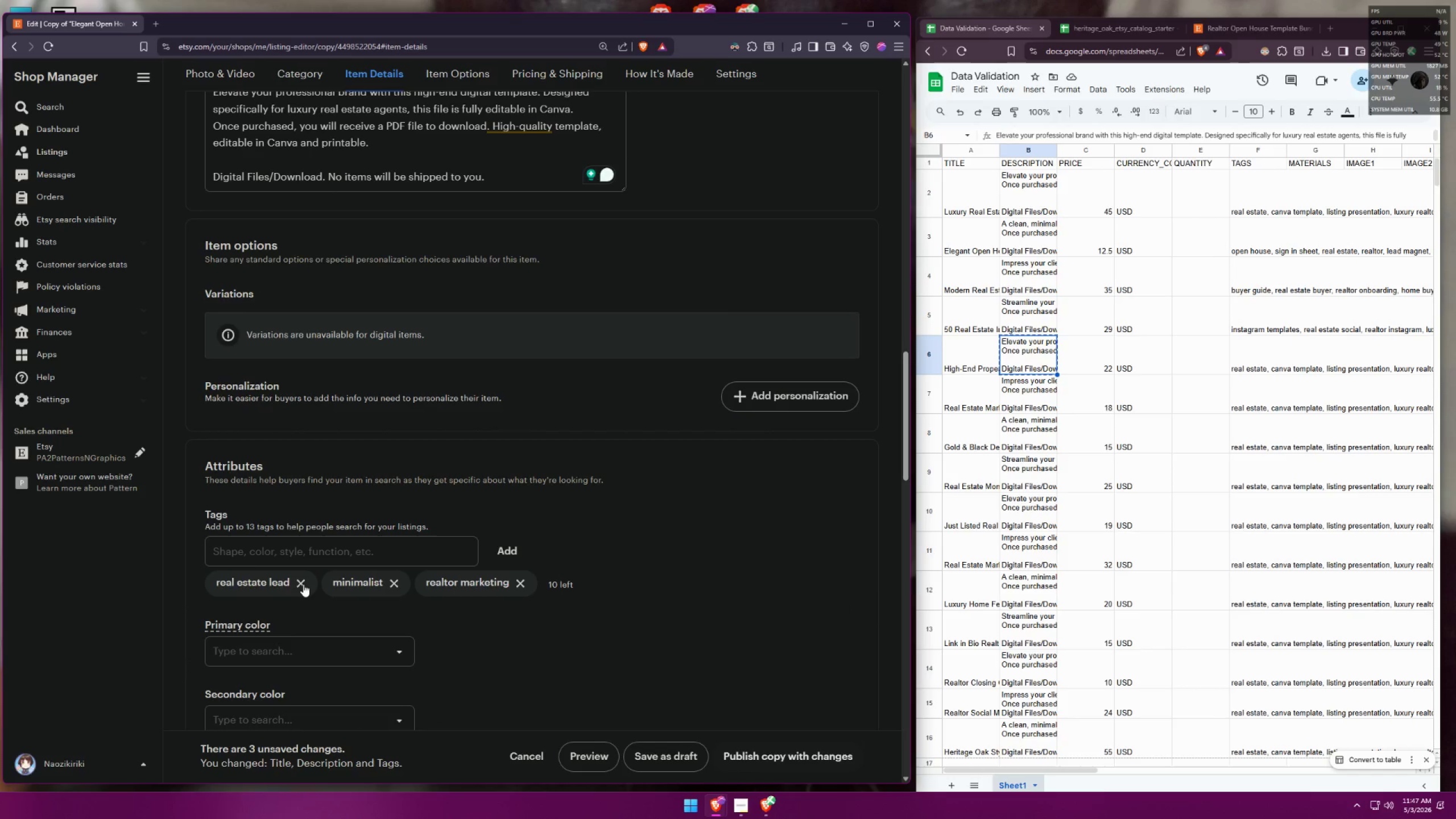 
triple_click([304, 584])
 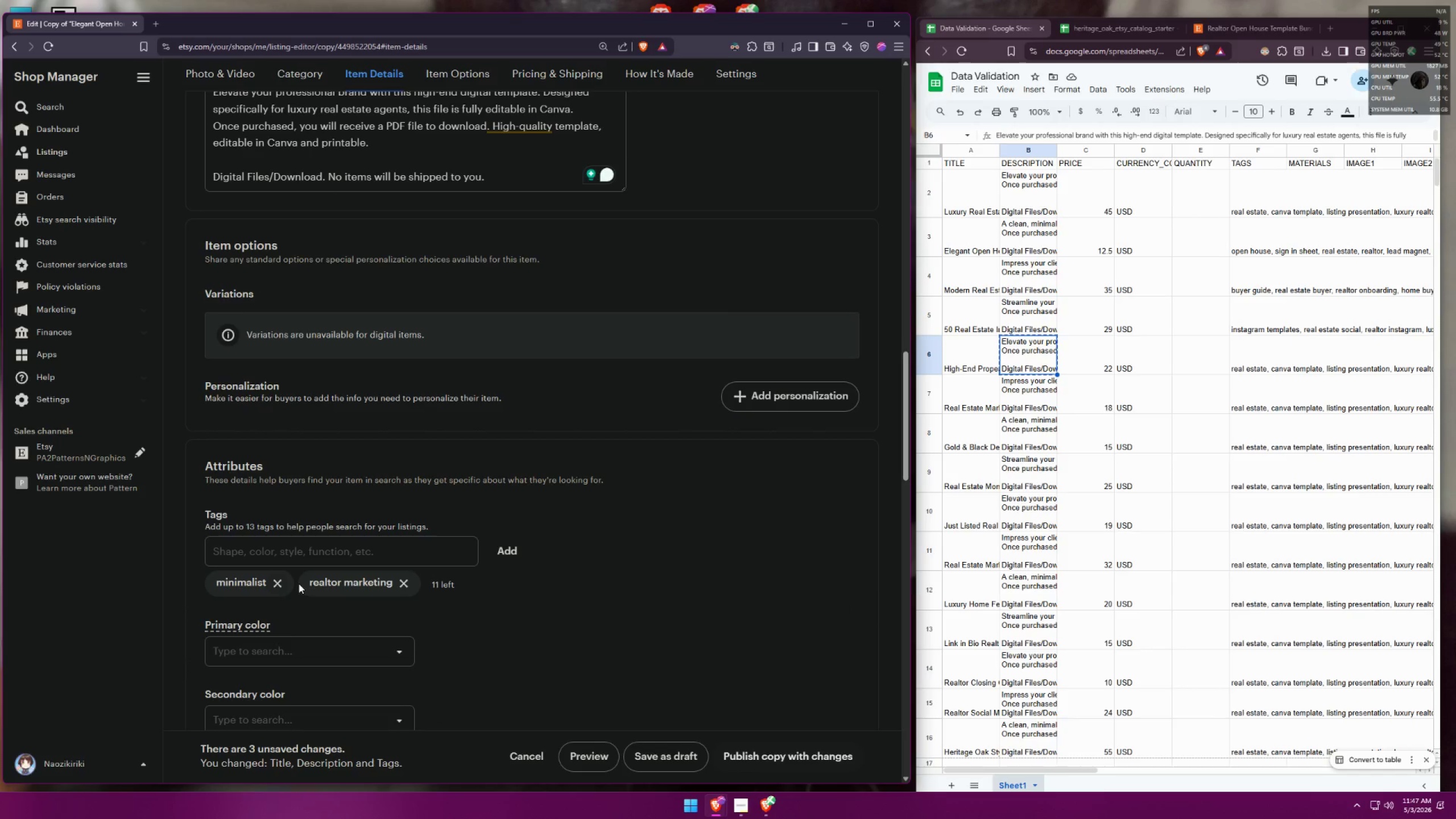 
triple_click([288, 581])
 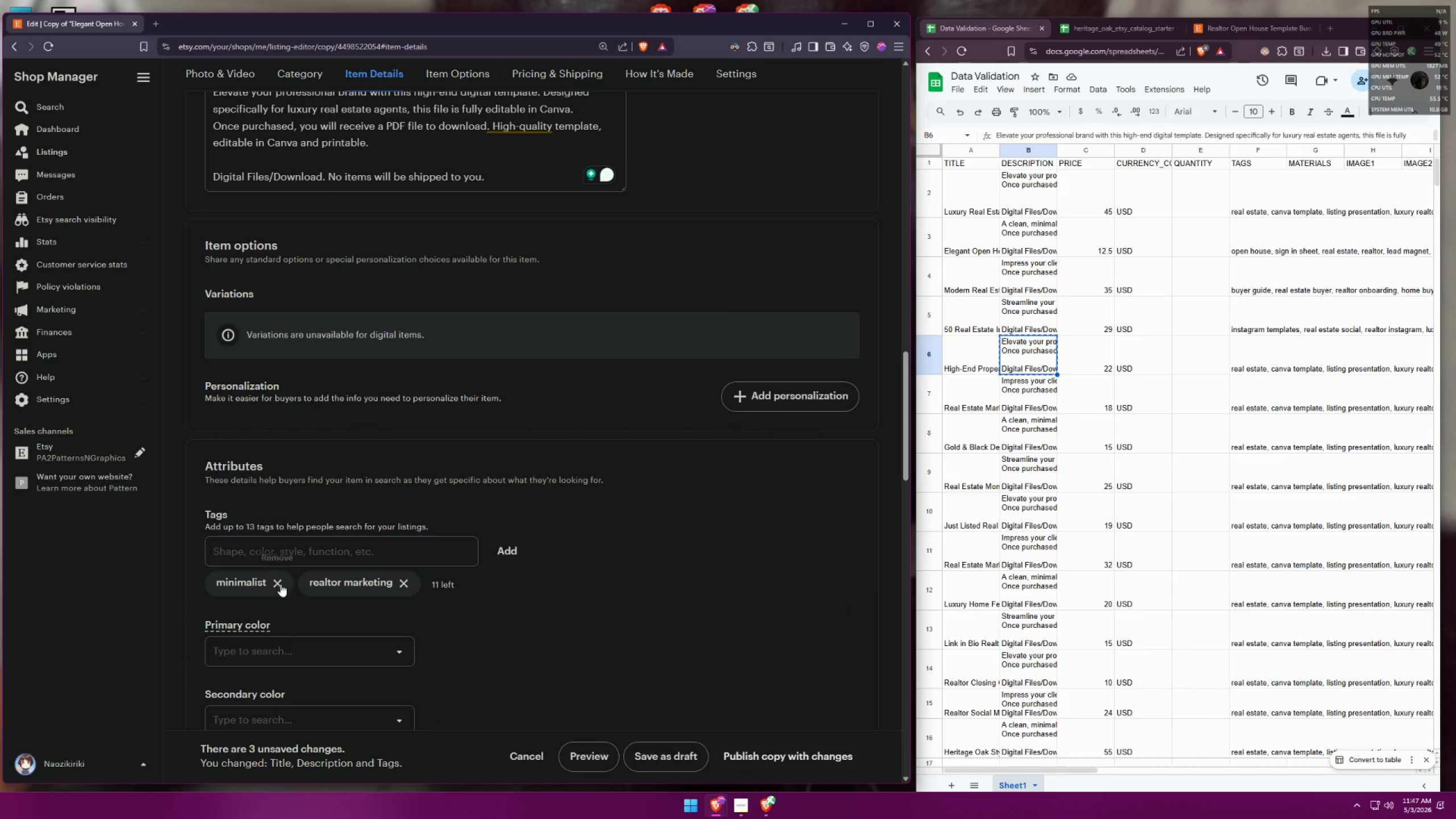 
triple_click([278, 585])
 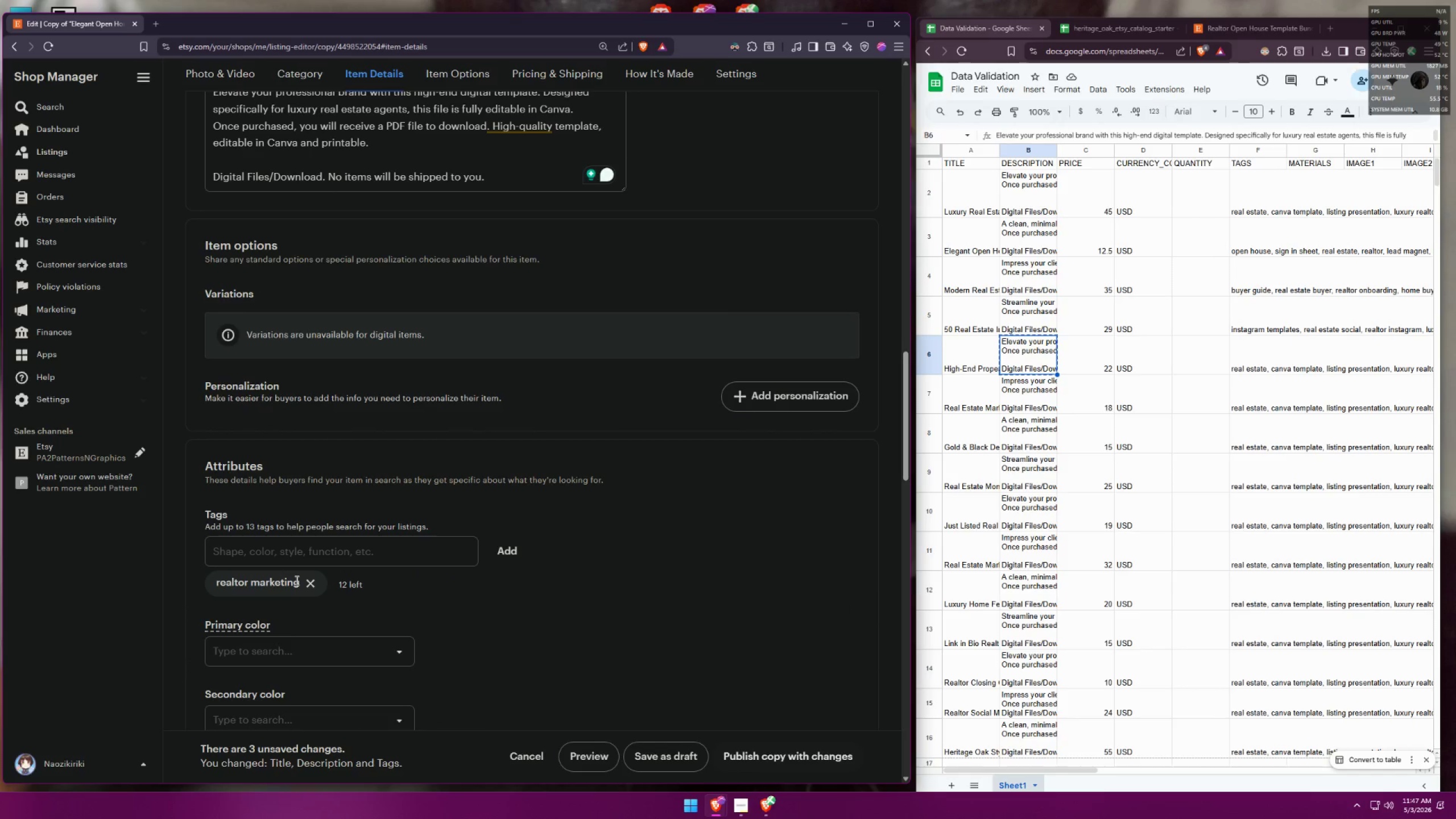 
double_click([309, 583])
 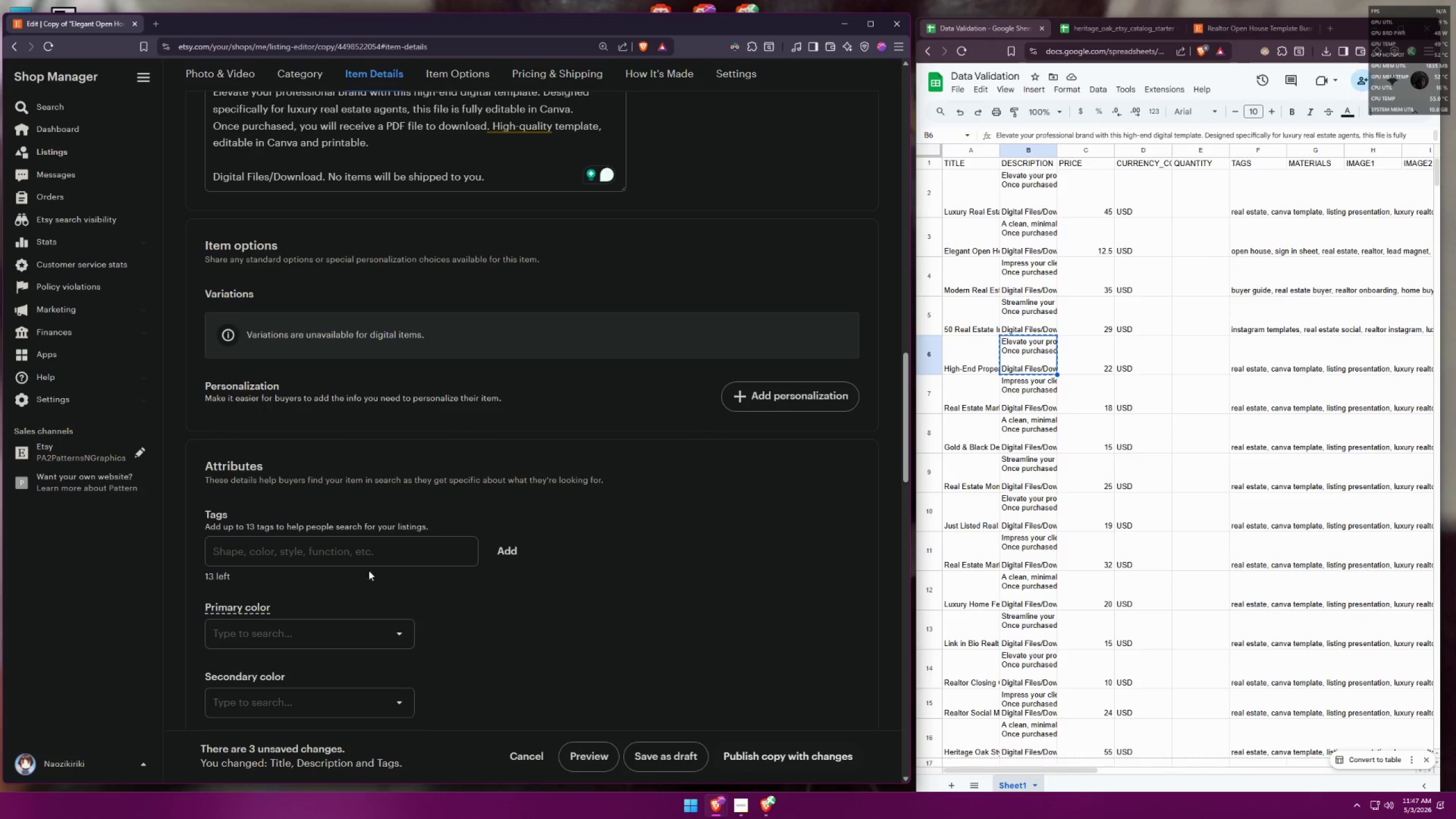 
left_click([593, 556])
 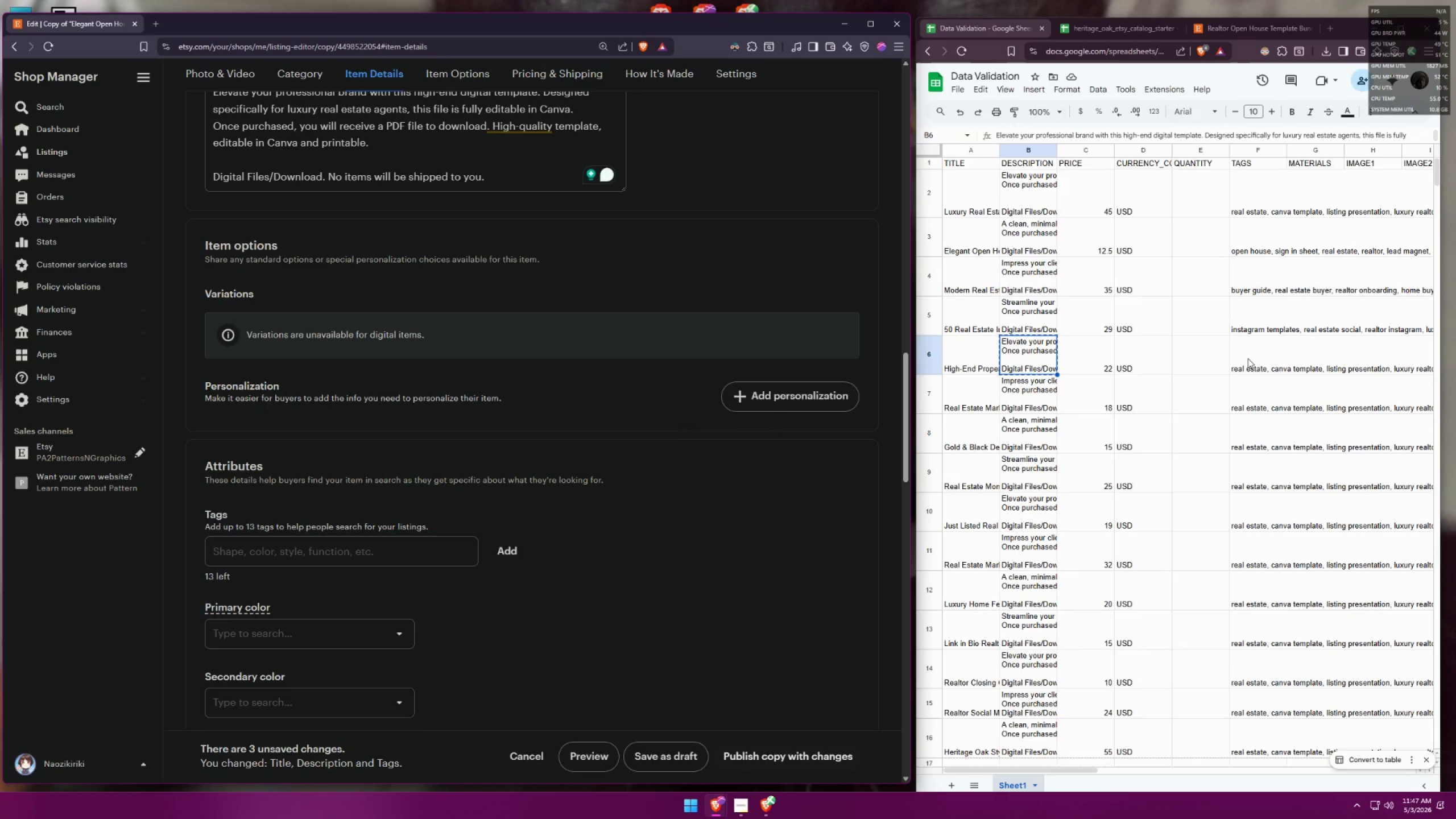 
double_click([1251, 357])
 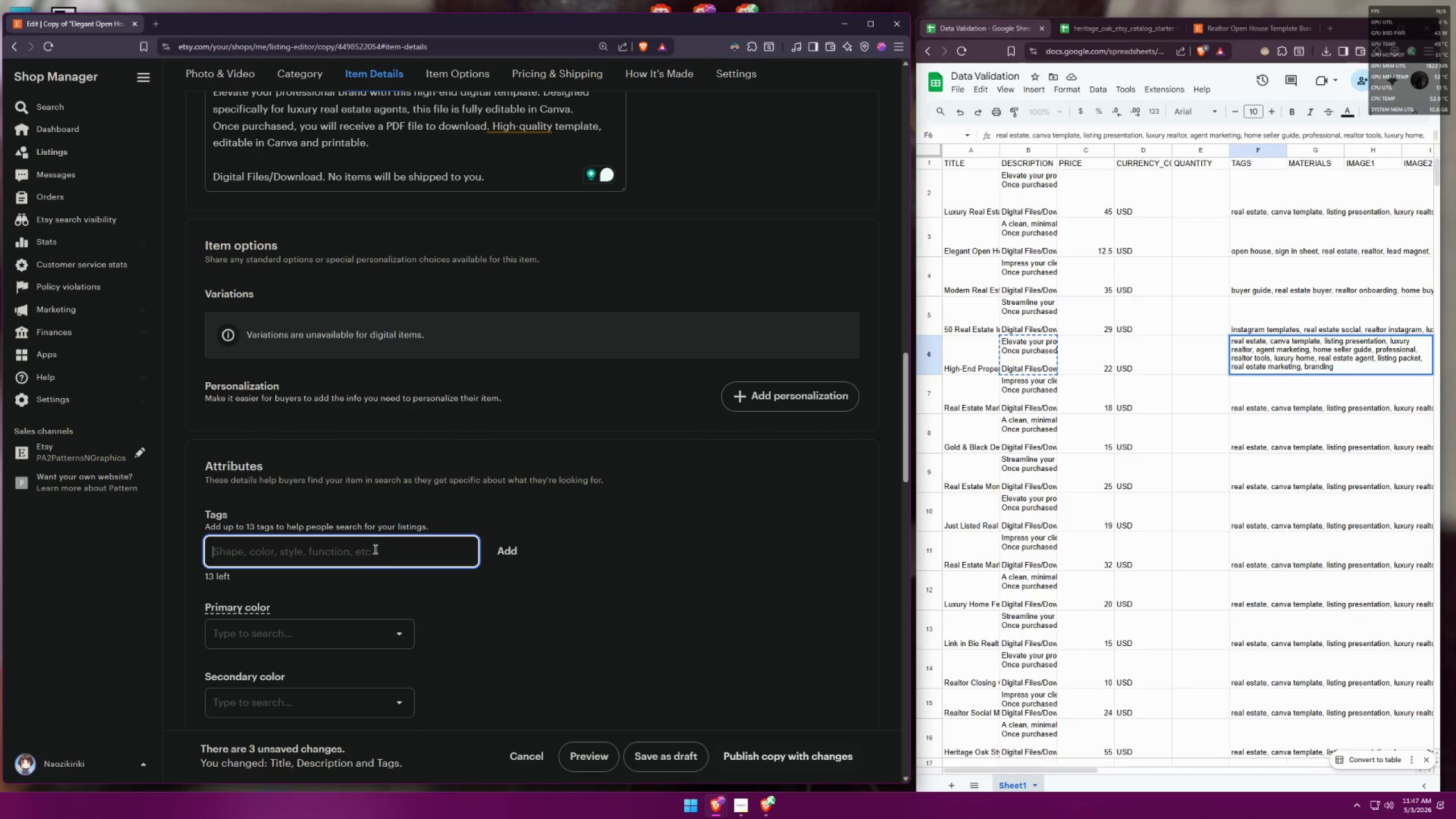 
type(reak)
key(Backspace)
type(l estate)
 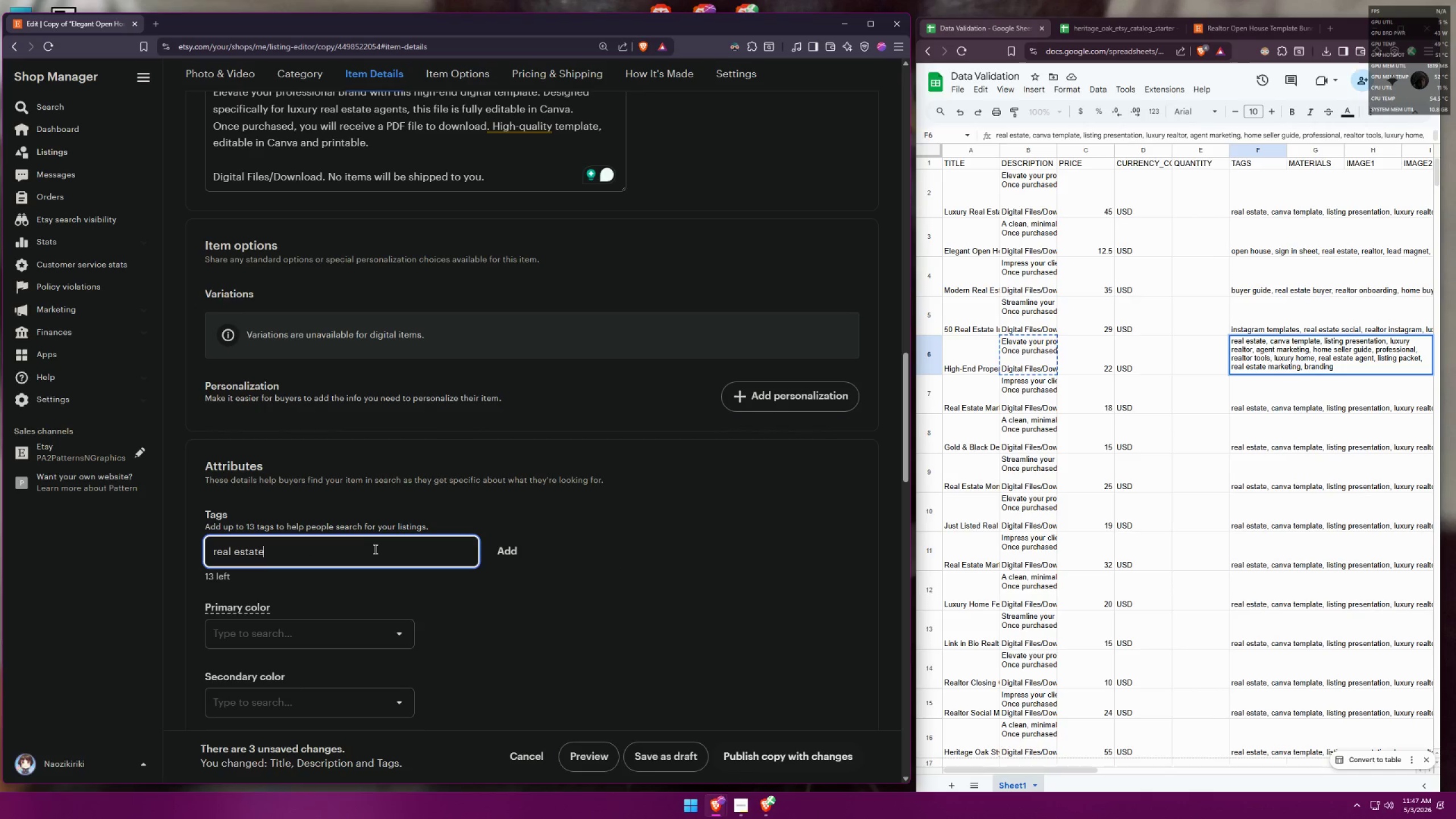 
key(Enter)
 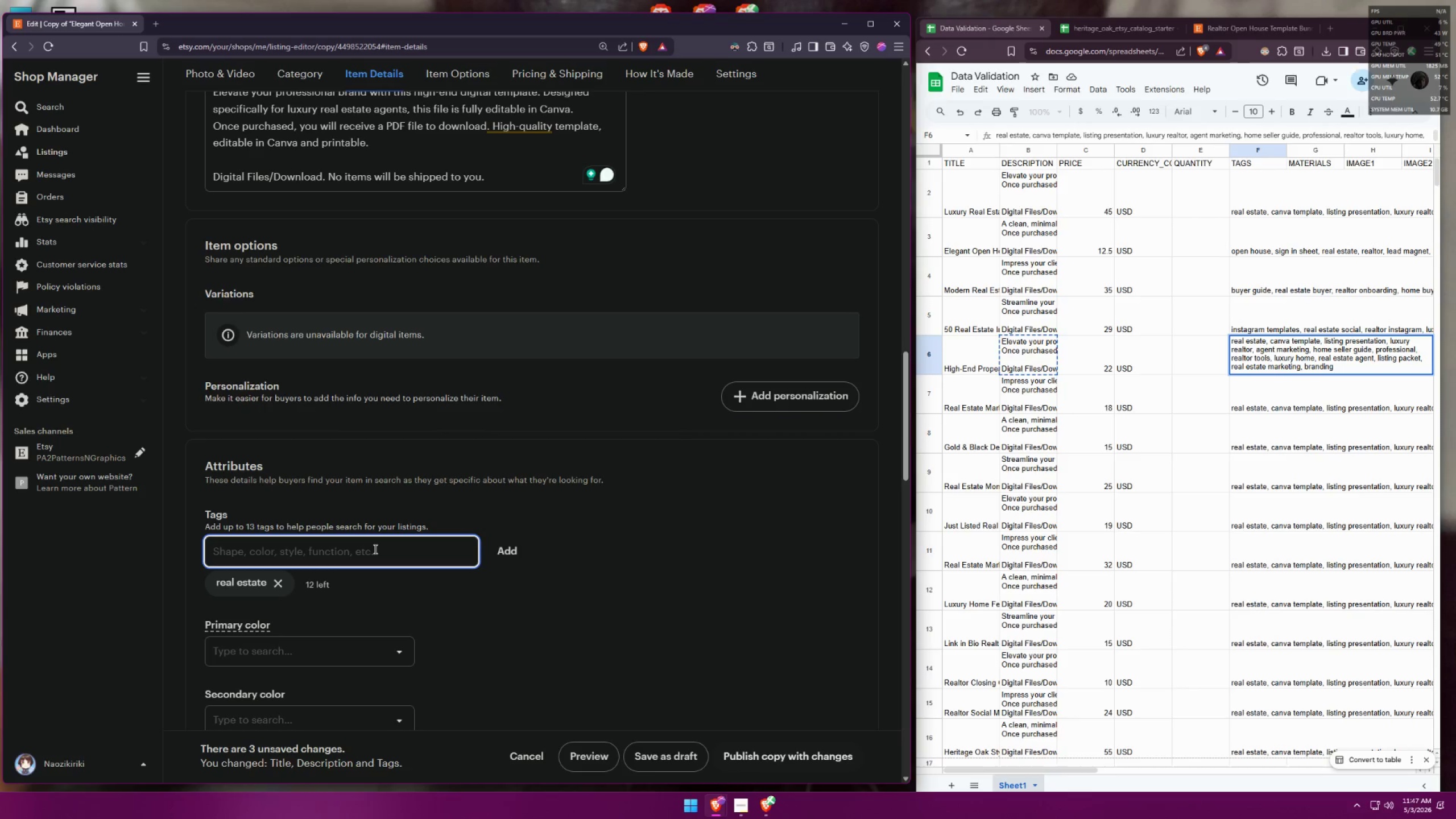 
type(canva template)
 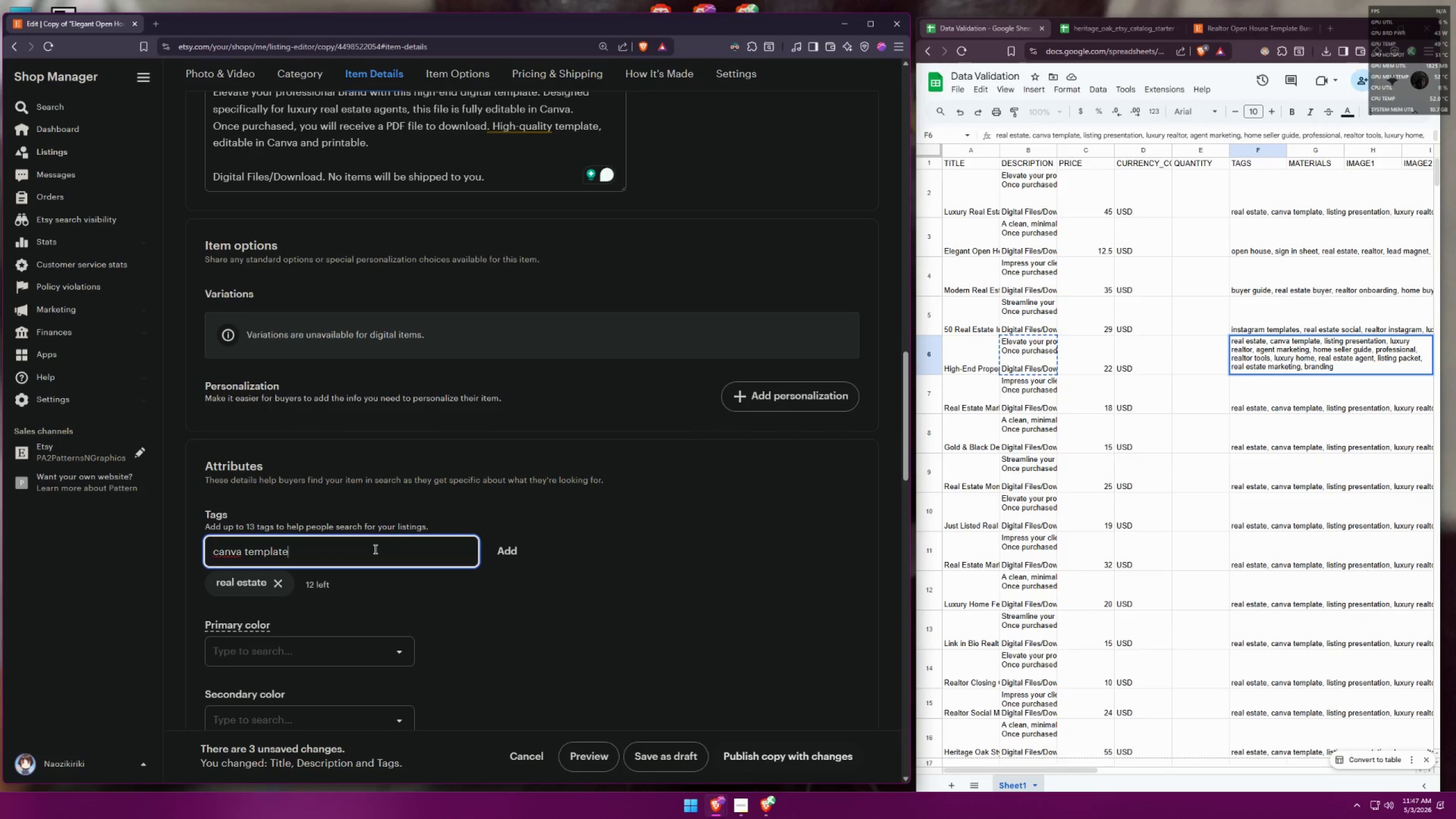 
key(Enter)
 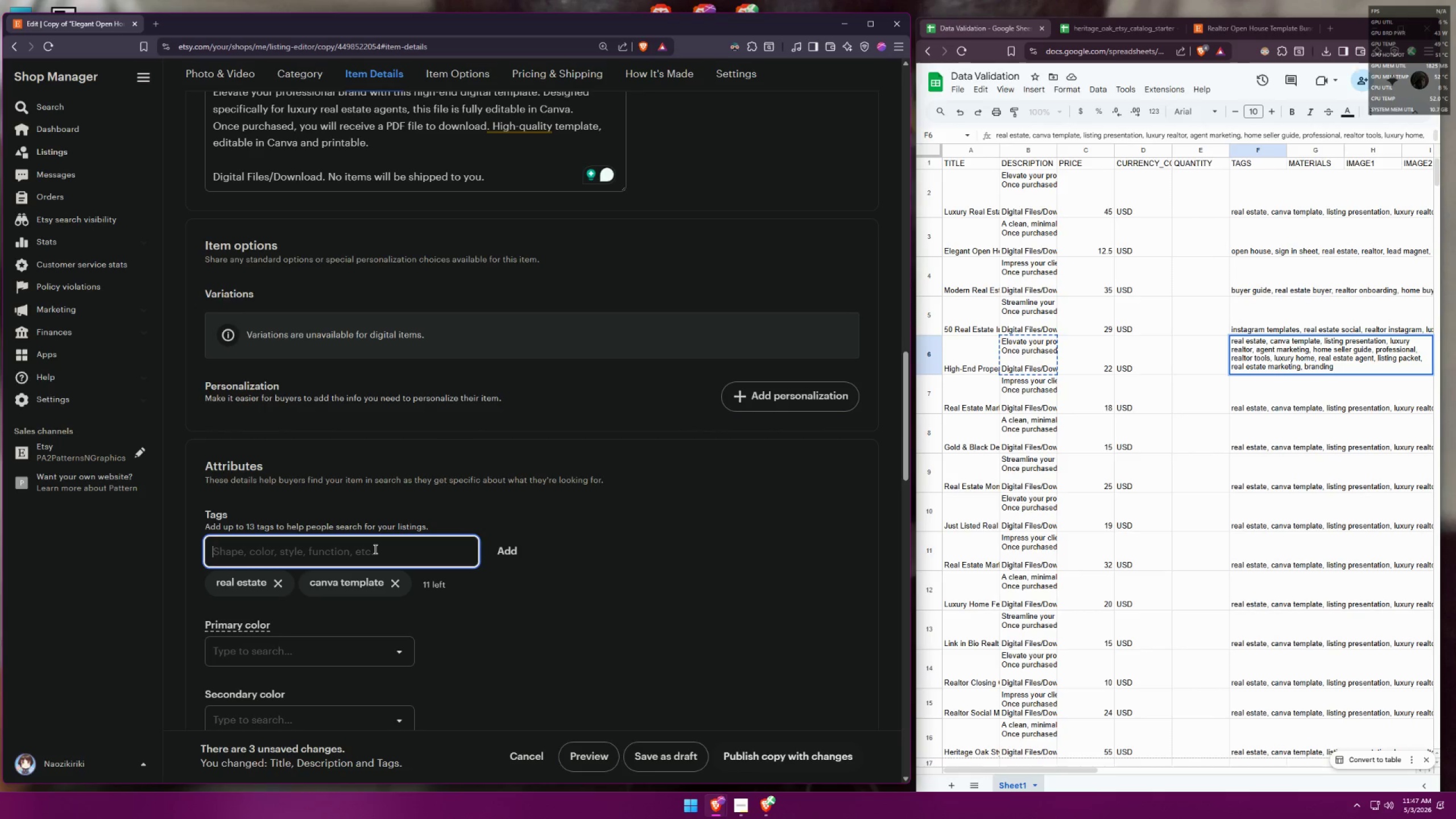 
type(listing presentation)
 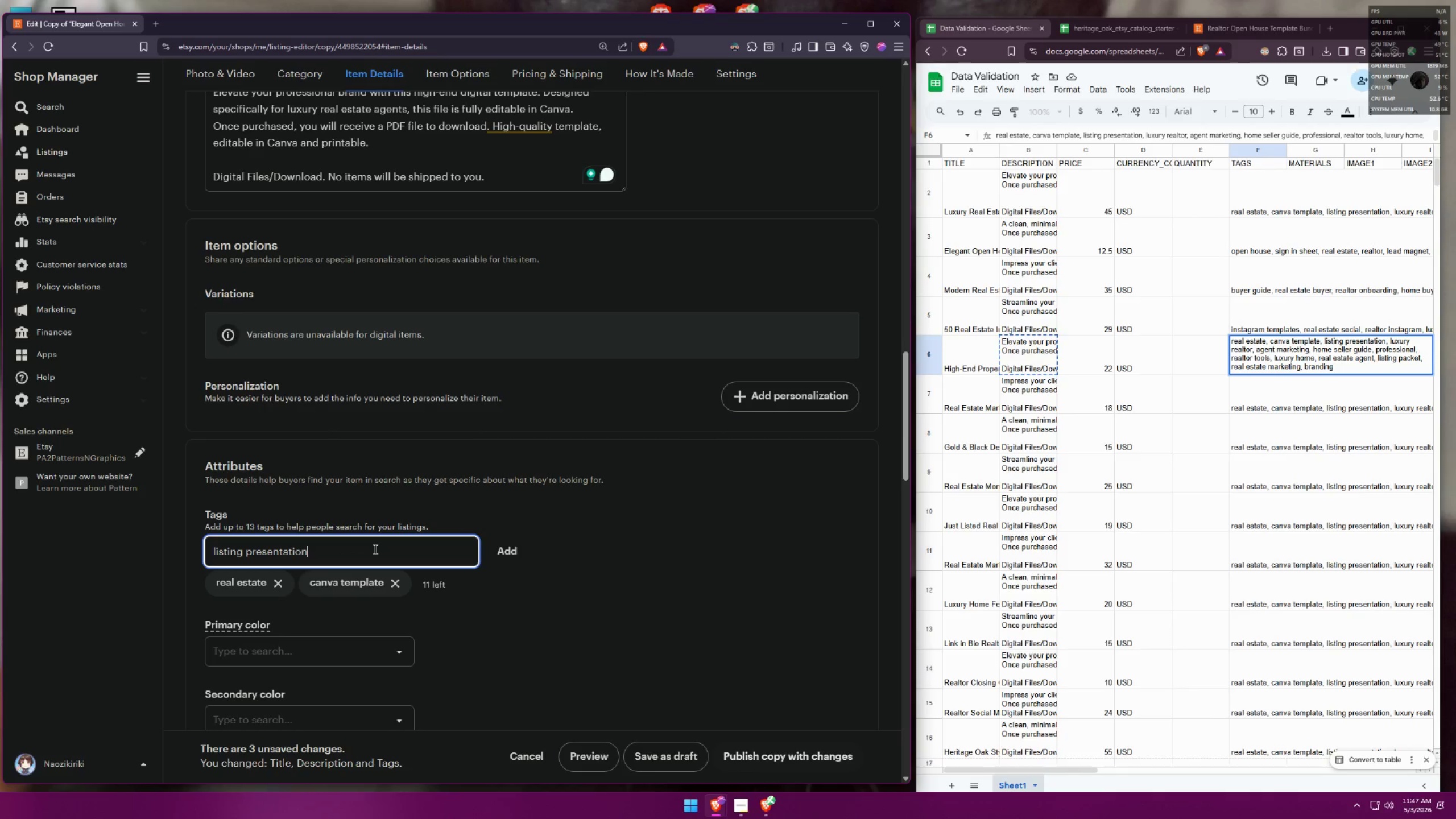 
key(Enter)
 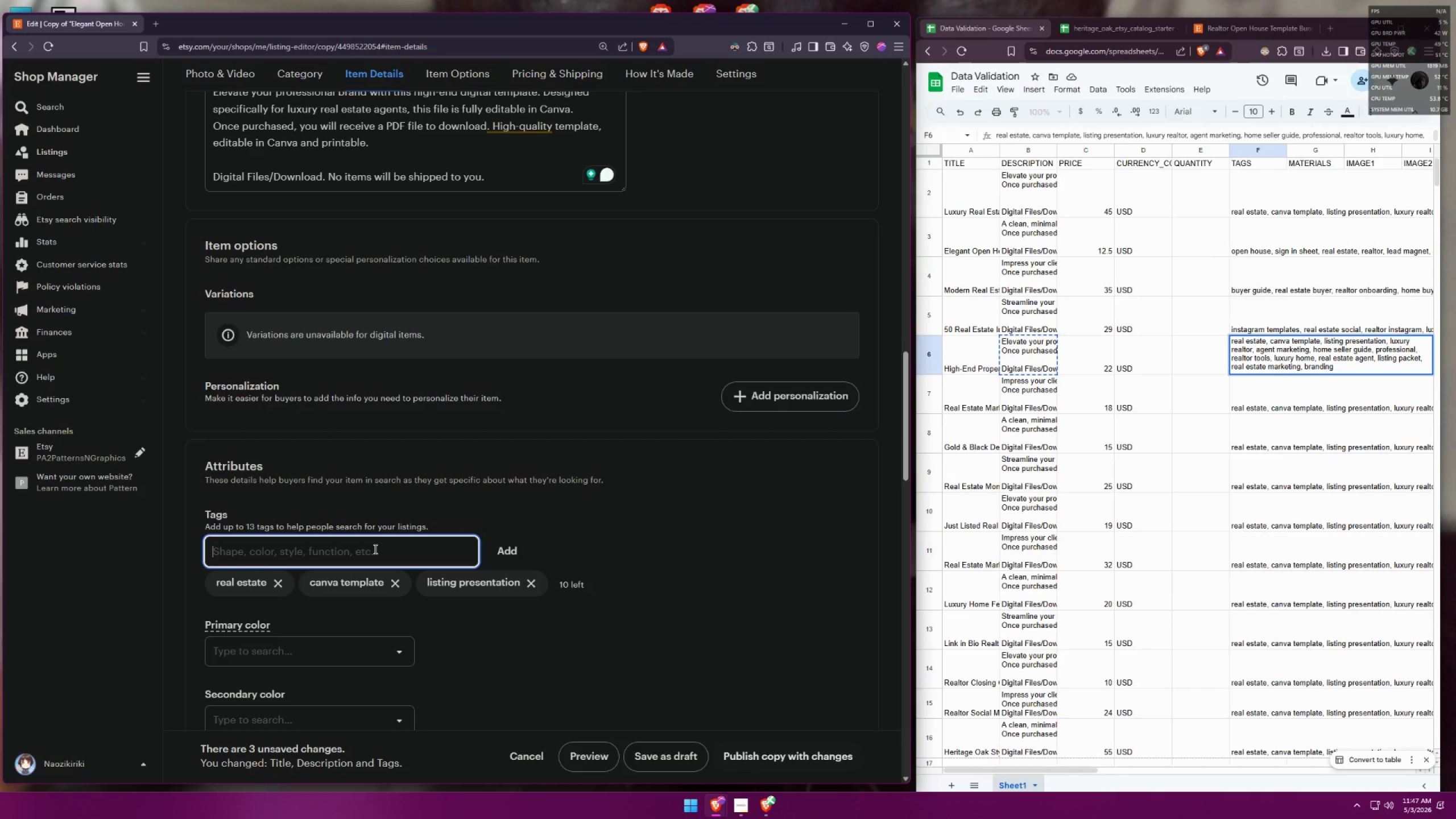 
type(luxury realtor)
 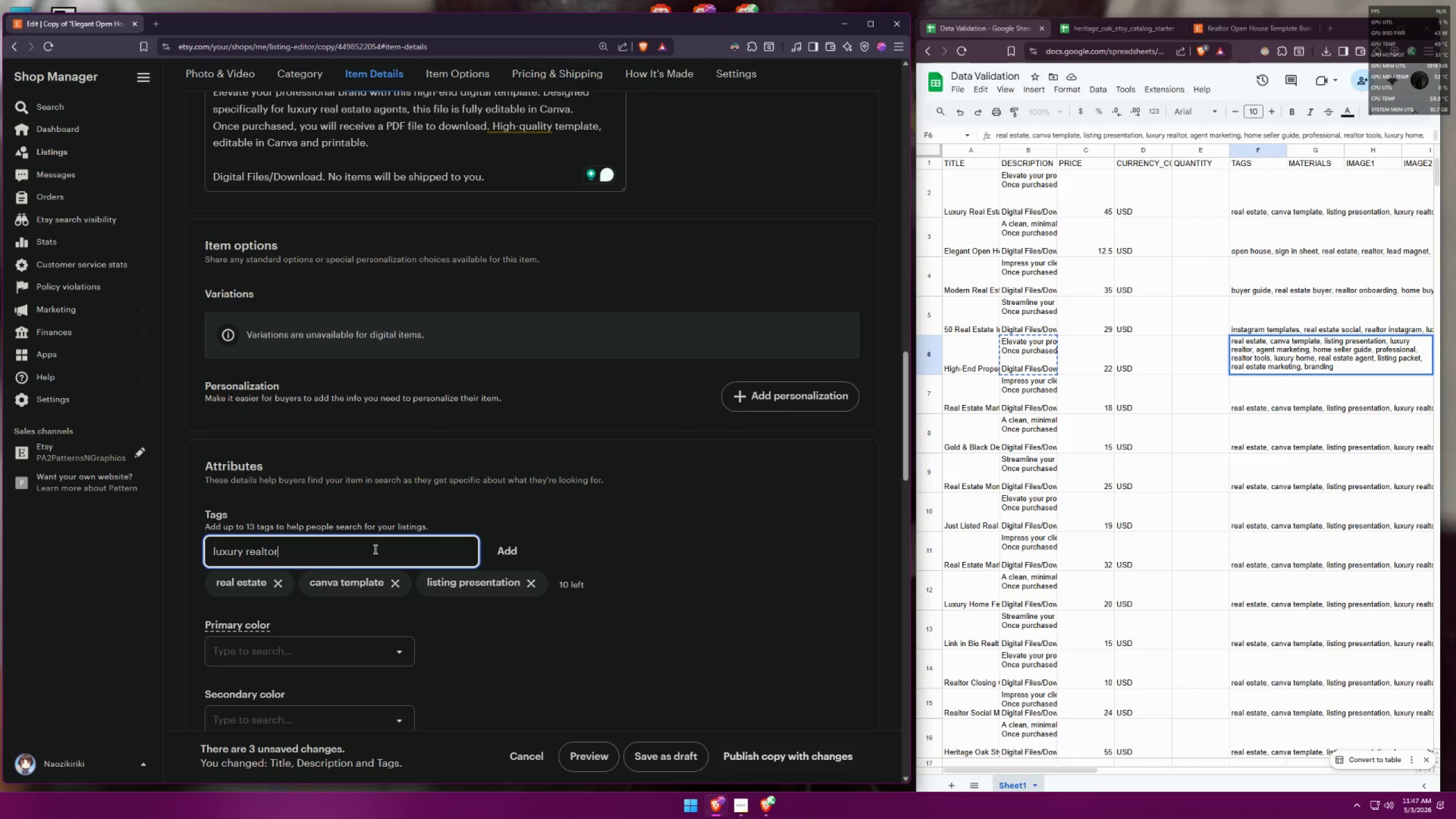 
key(Enter)
 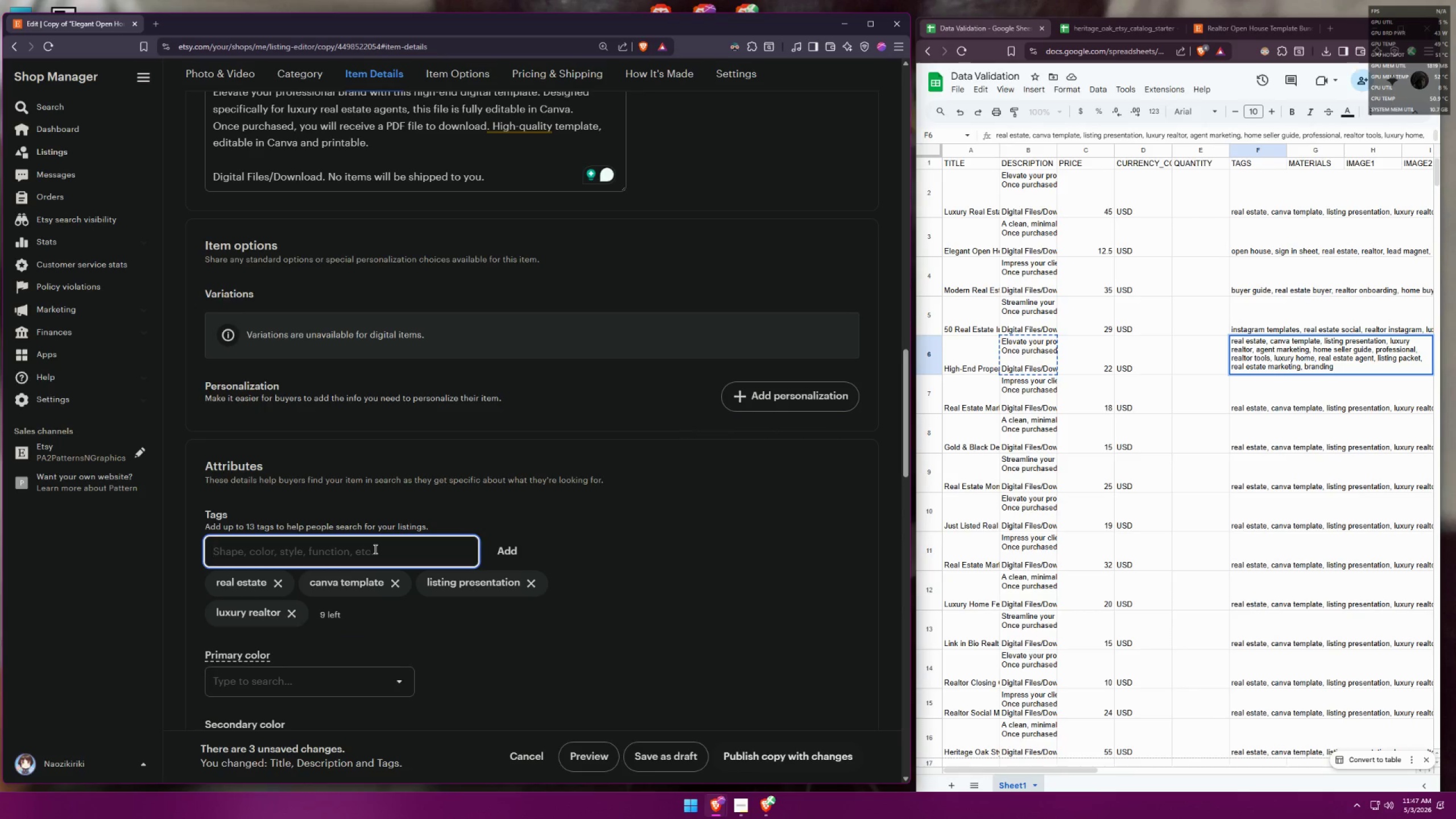 
type(agent marketing)
 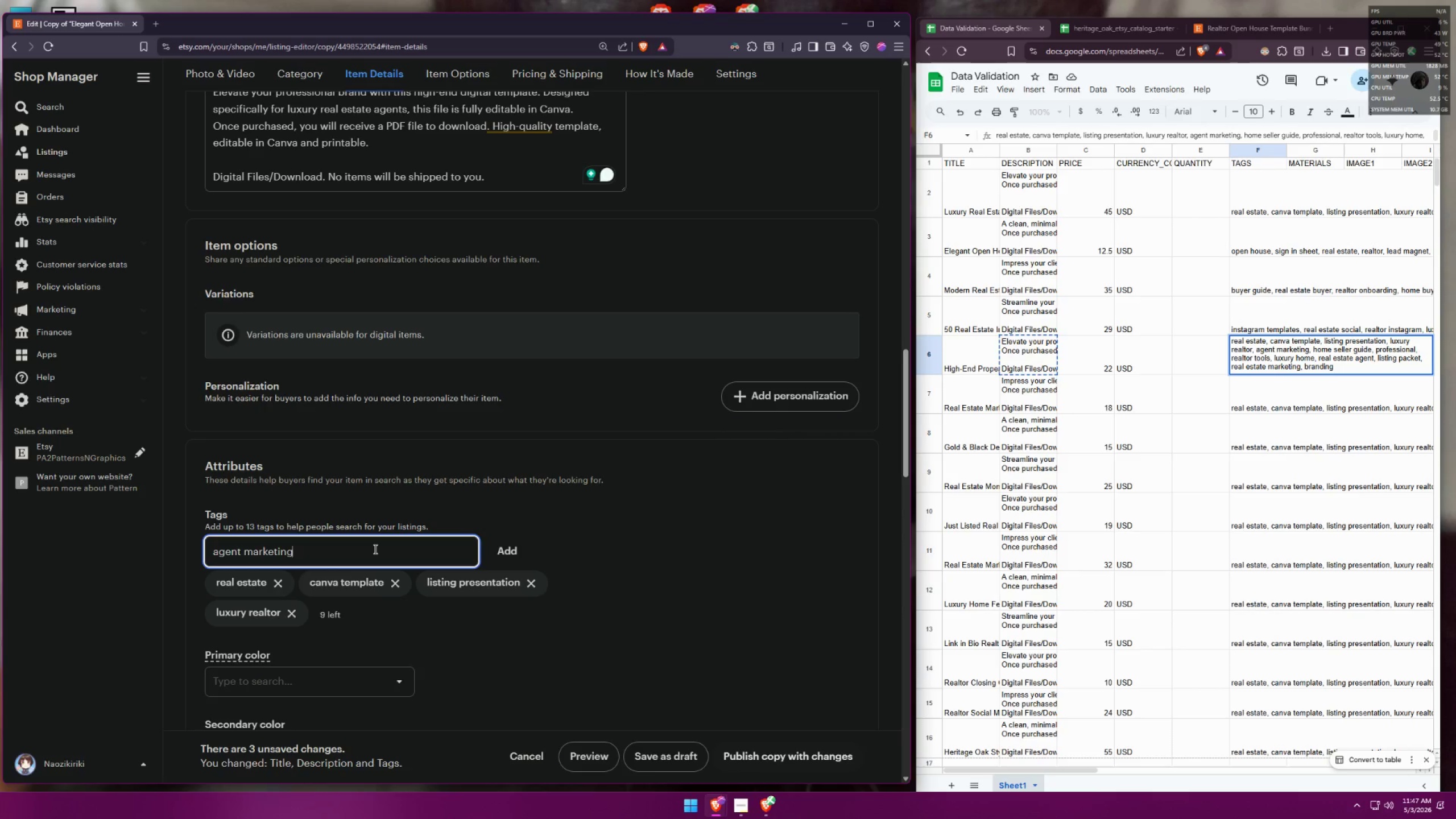 
key(Enter)
 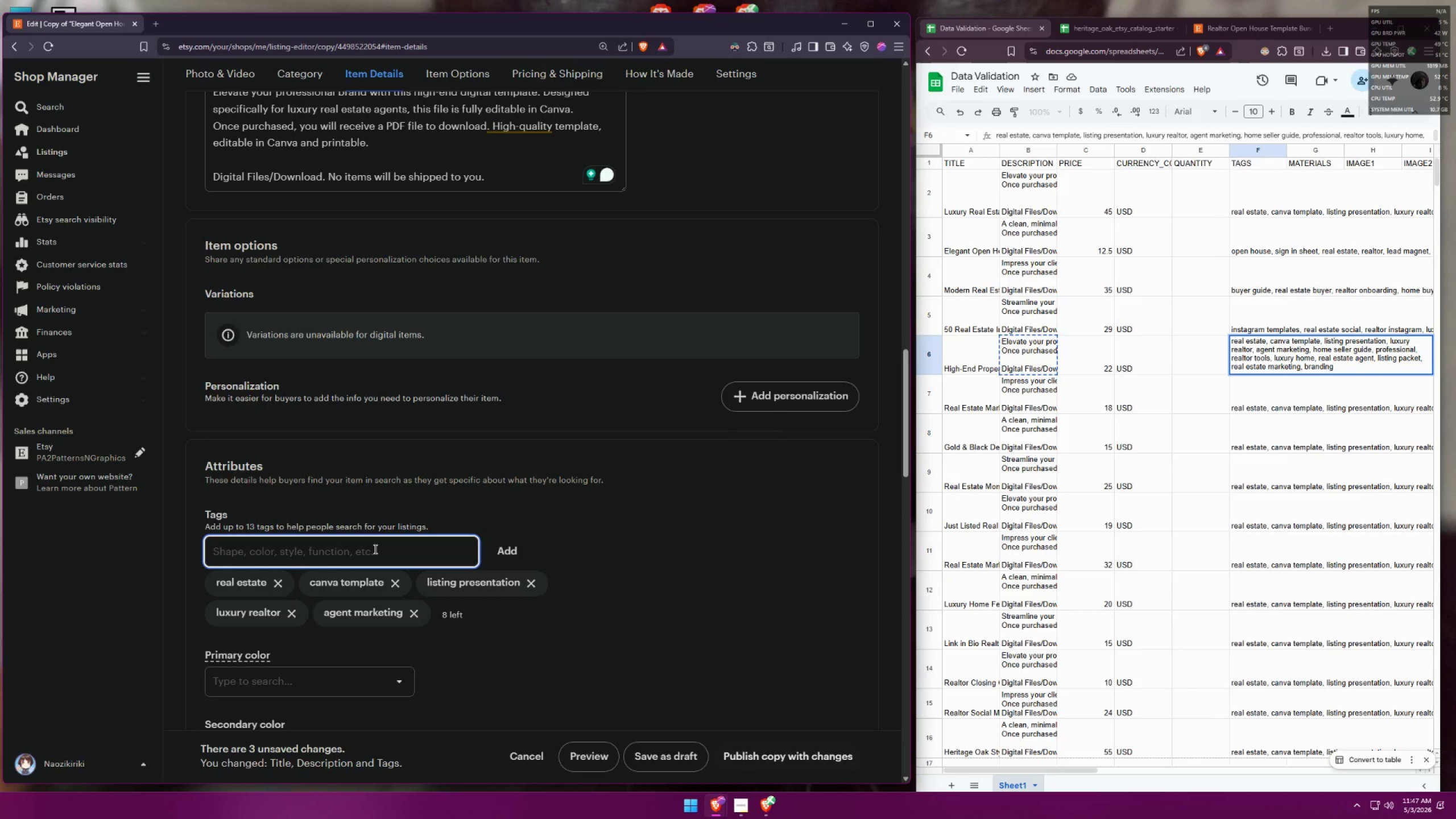 
type(home seller guide)
 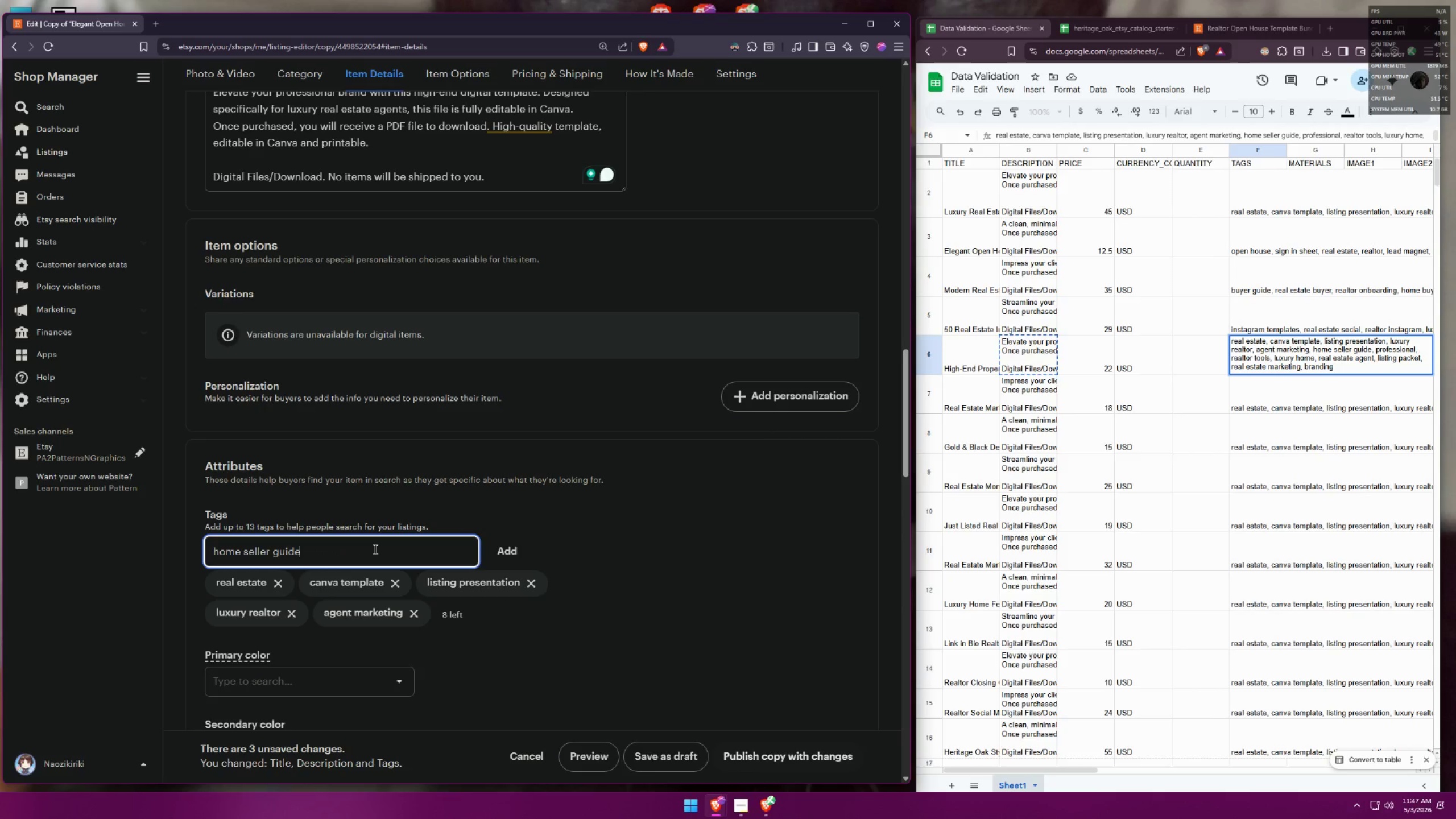 
key(Enter)
 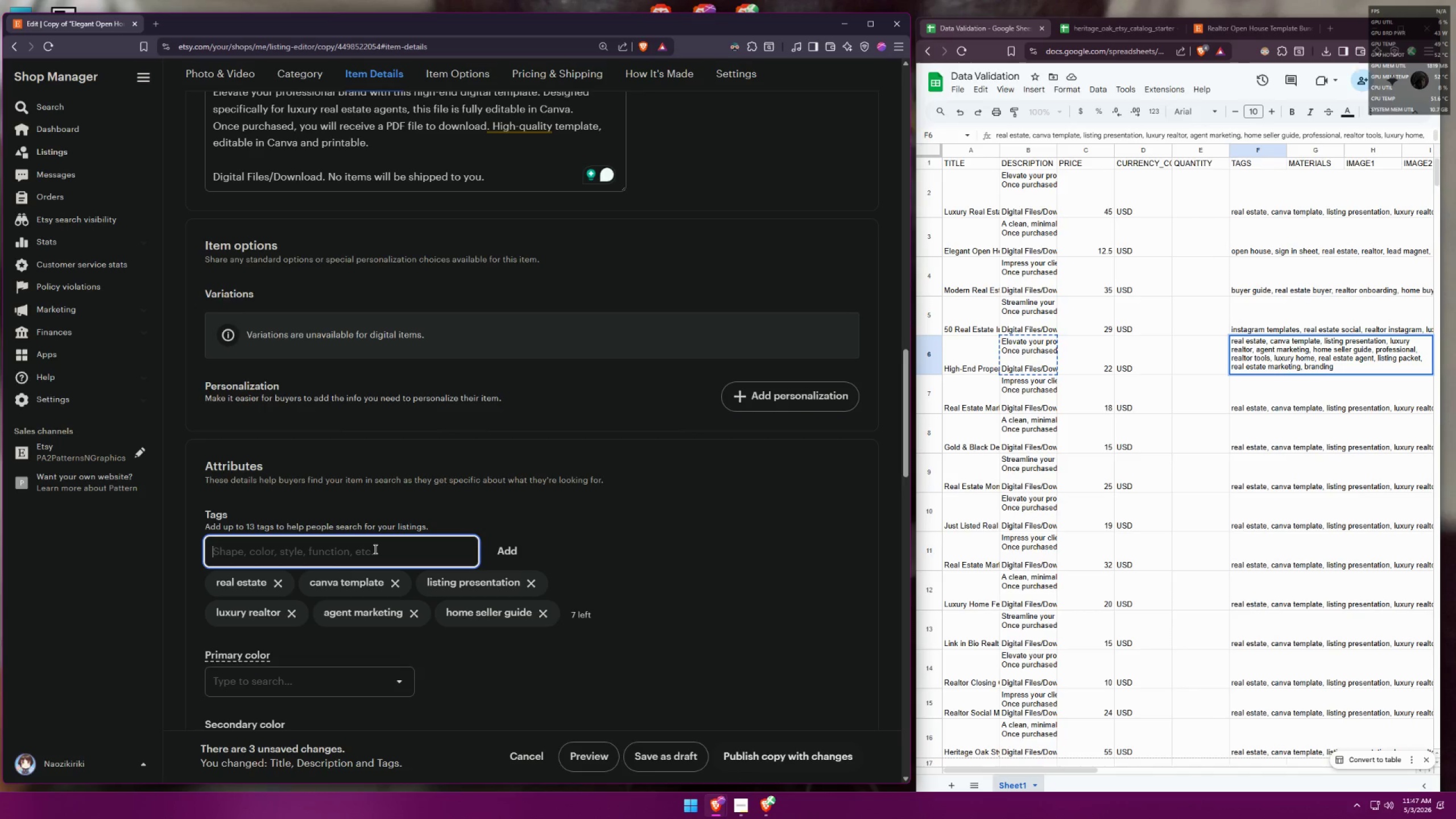 
type(professional realtor tools)
key(Backspace)
key(Backspace)
key(Backspace)
key(Backspace)
key(Backspace)
key(Backspace)
 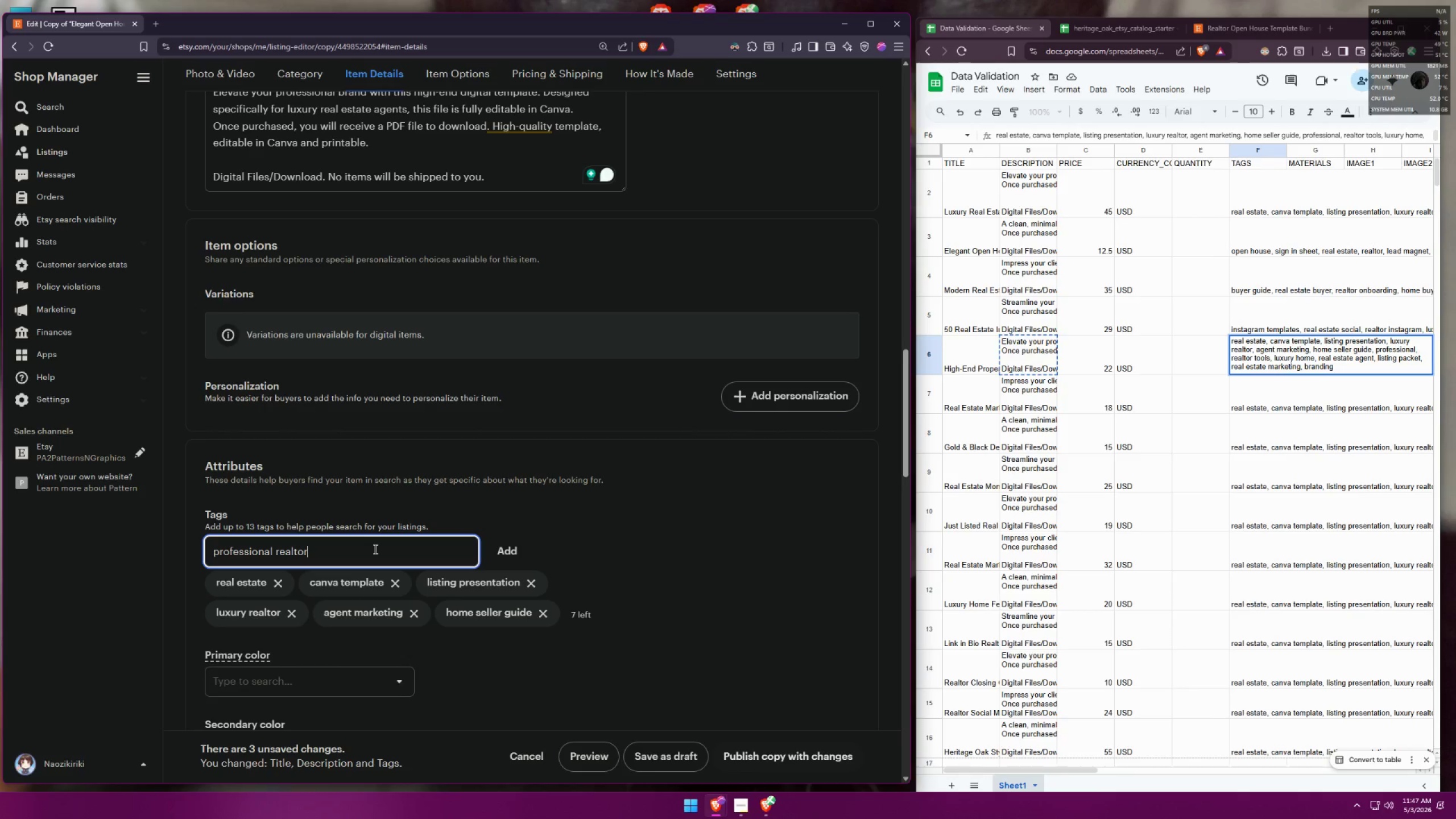 
key(Enter)
 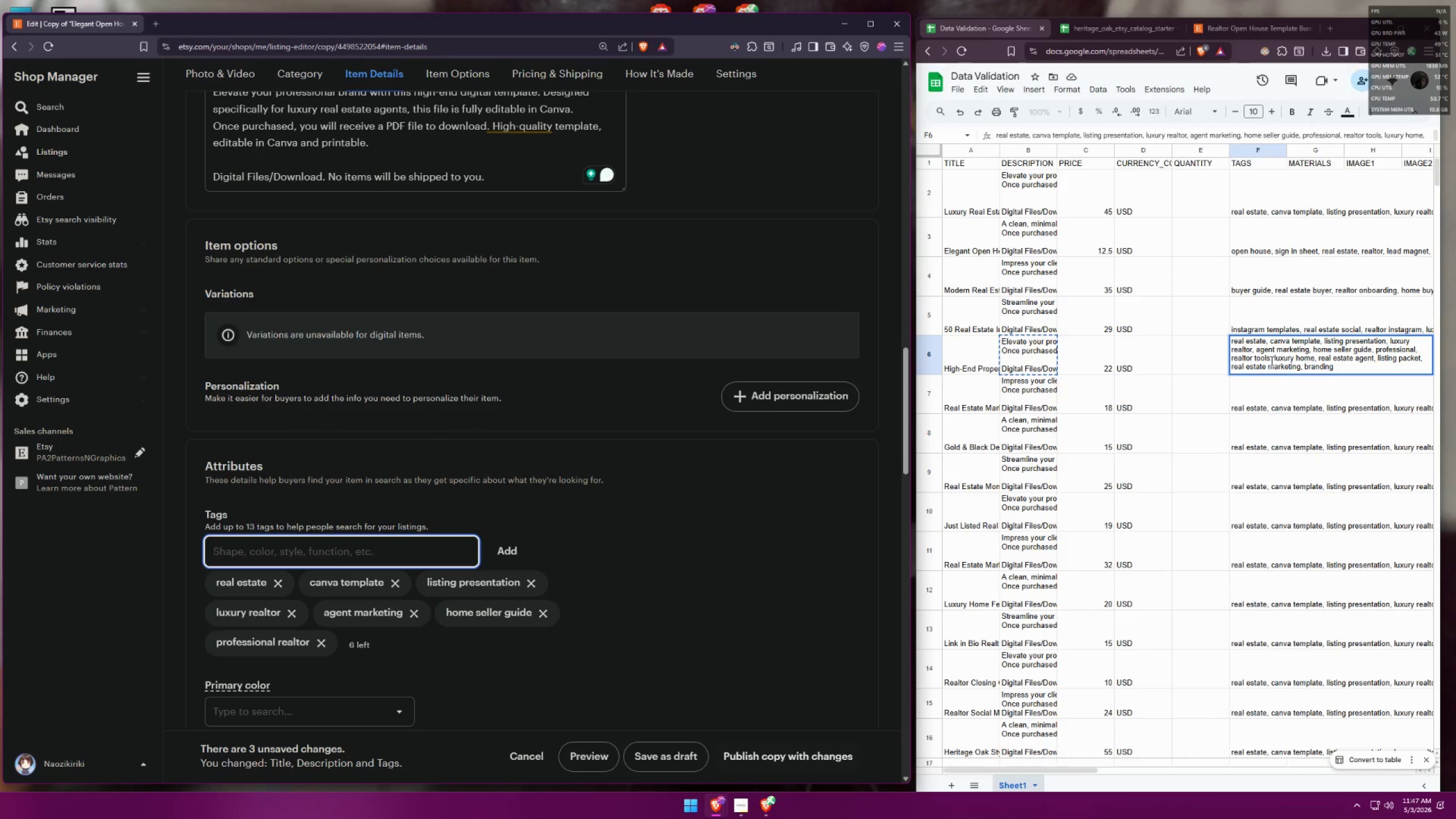 
double_click([1270, 359])
 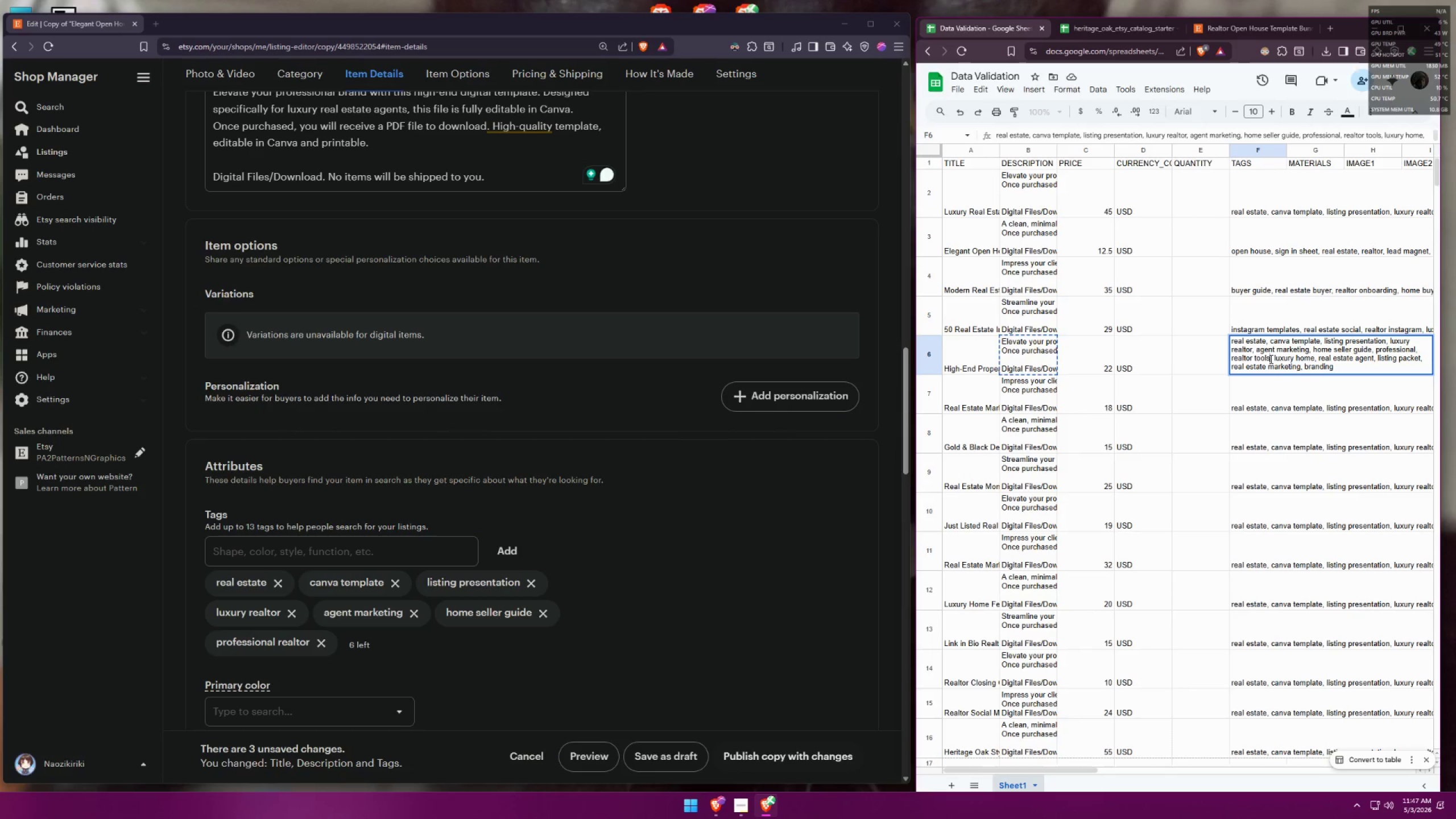 
key(Backspace)
 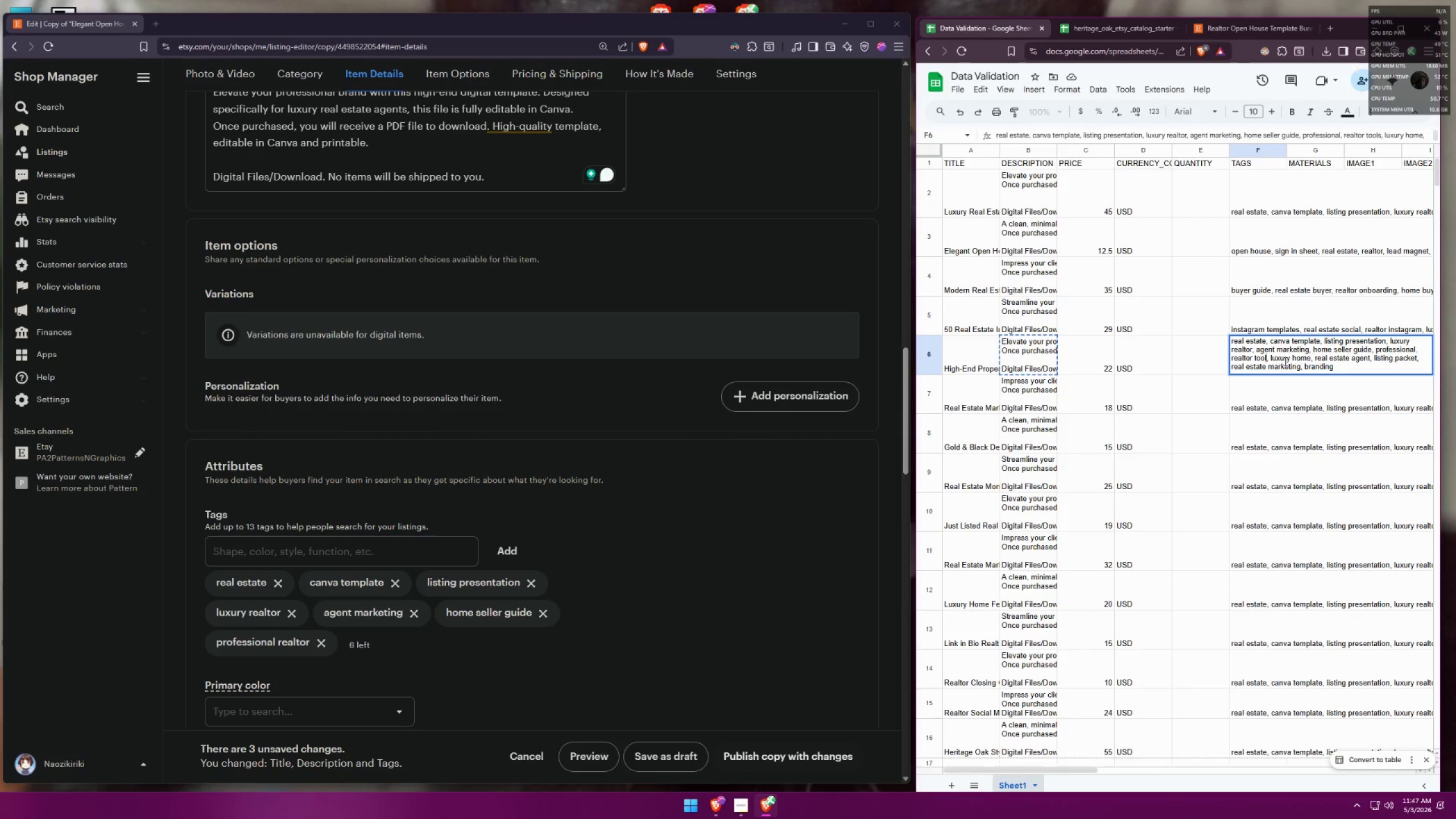 
key(Backspace)
 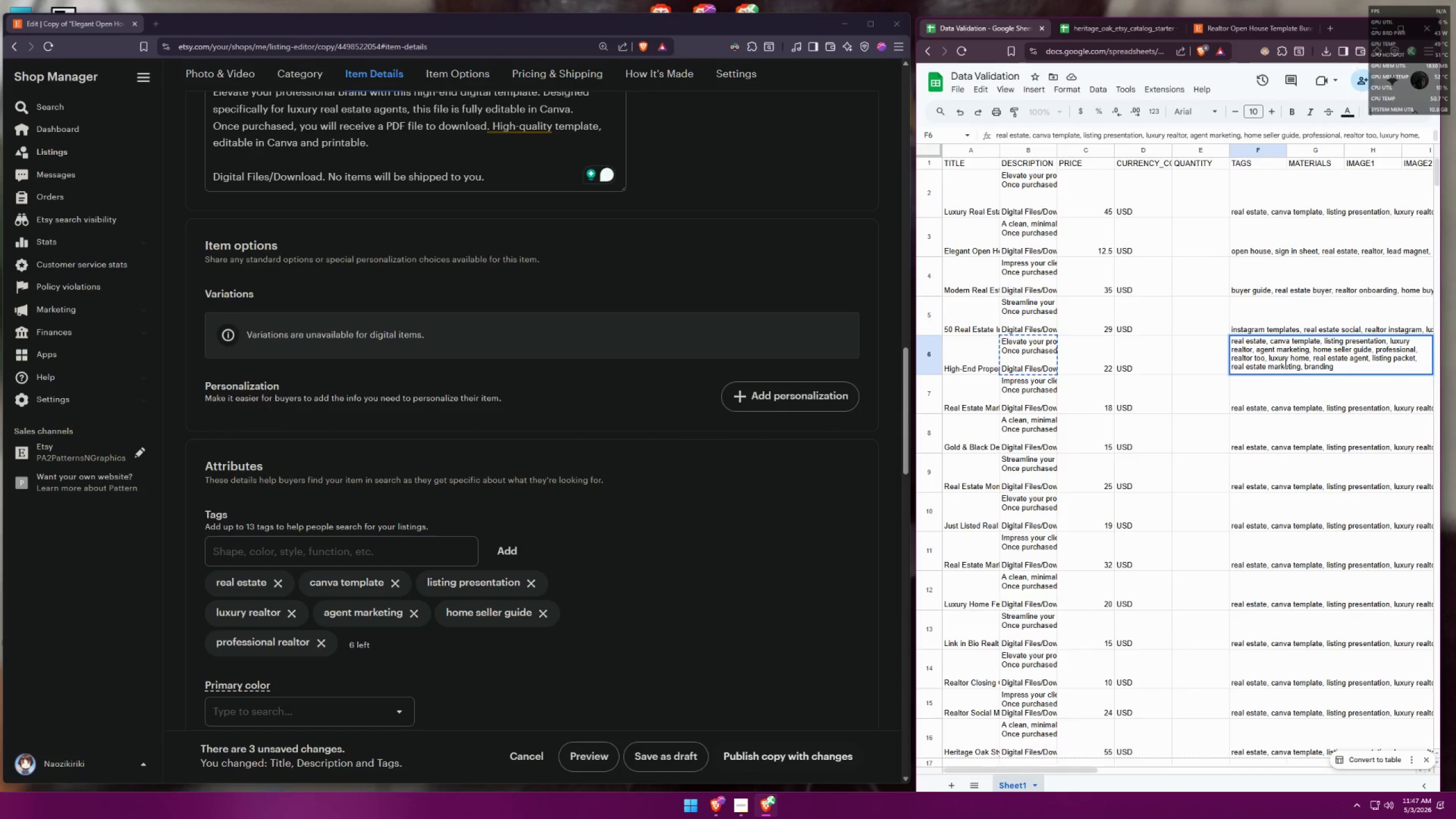 
key(Backspace)
 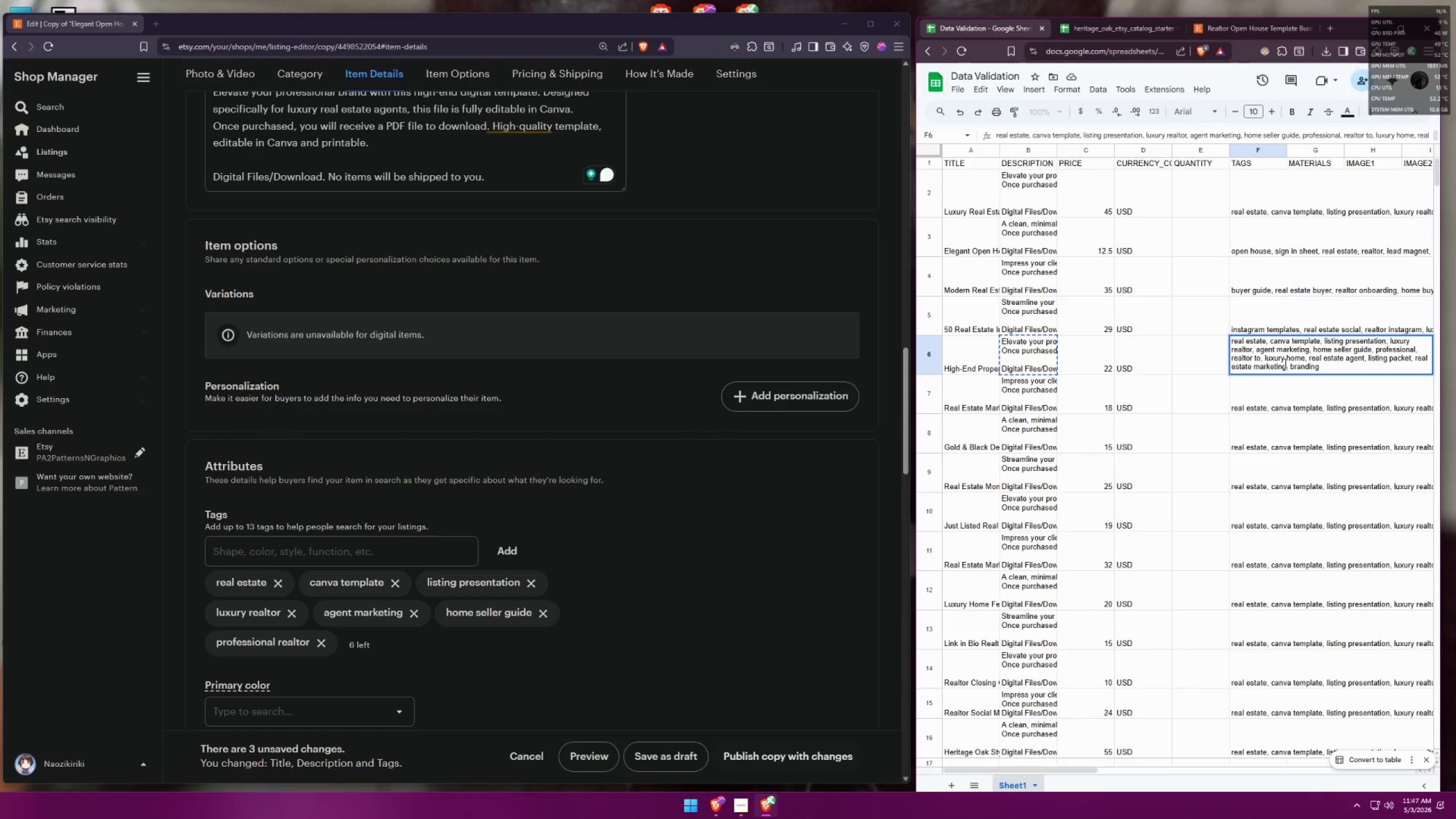 
key(Backspace)
 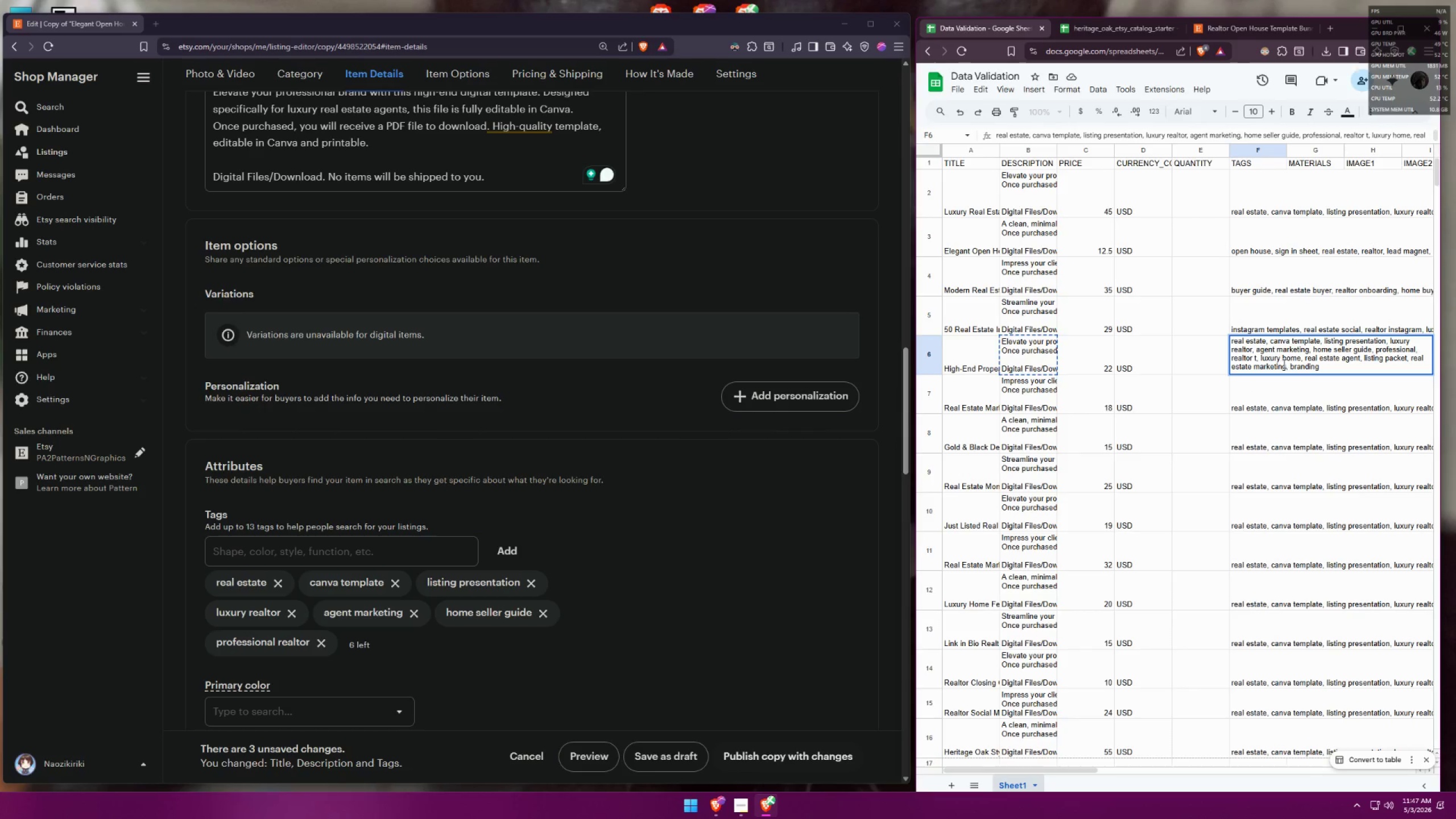 
key(Backspace)
 